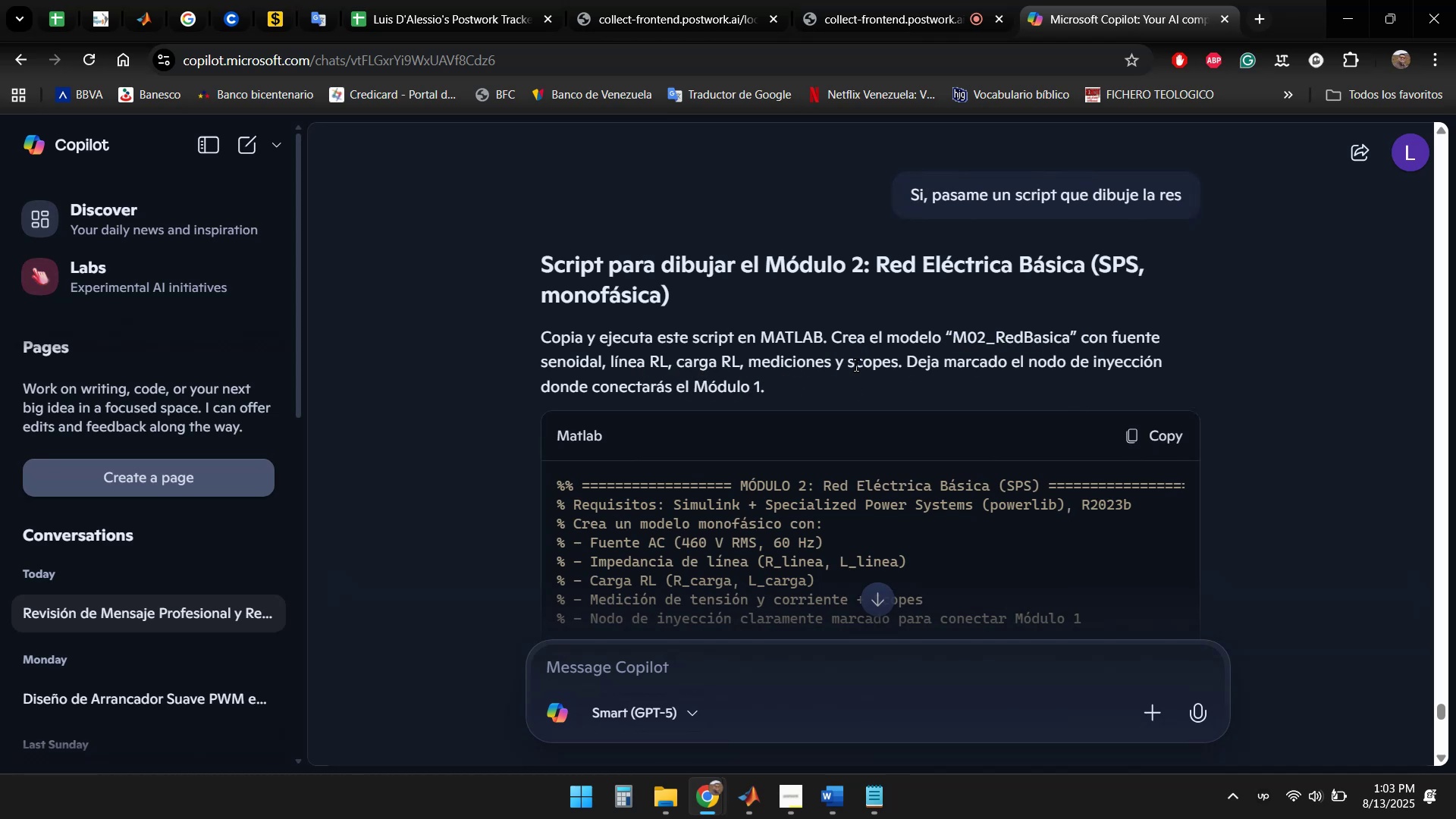 
wait(12.31)
 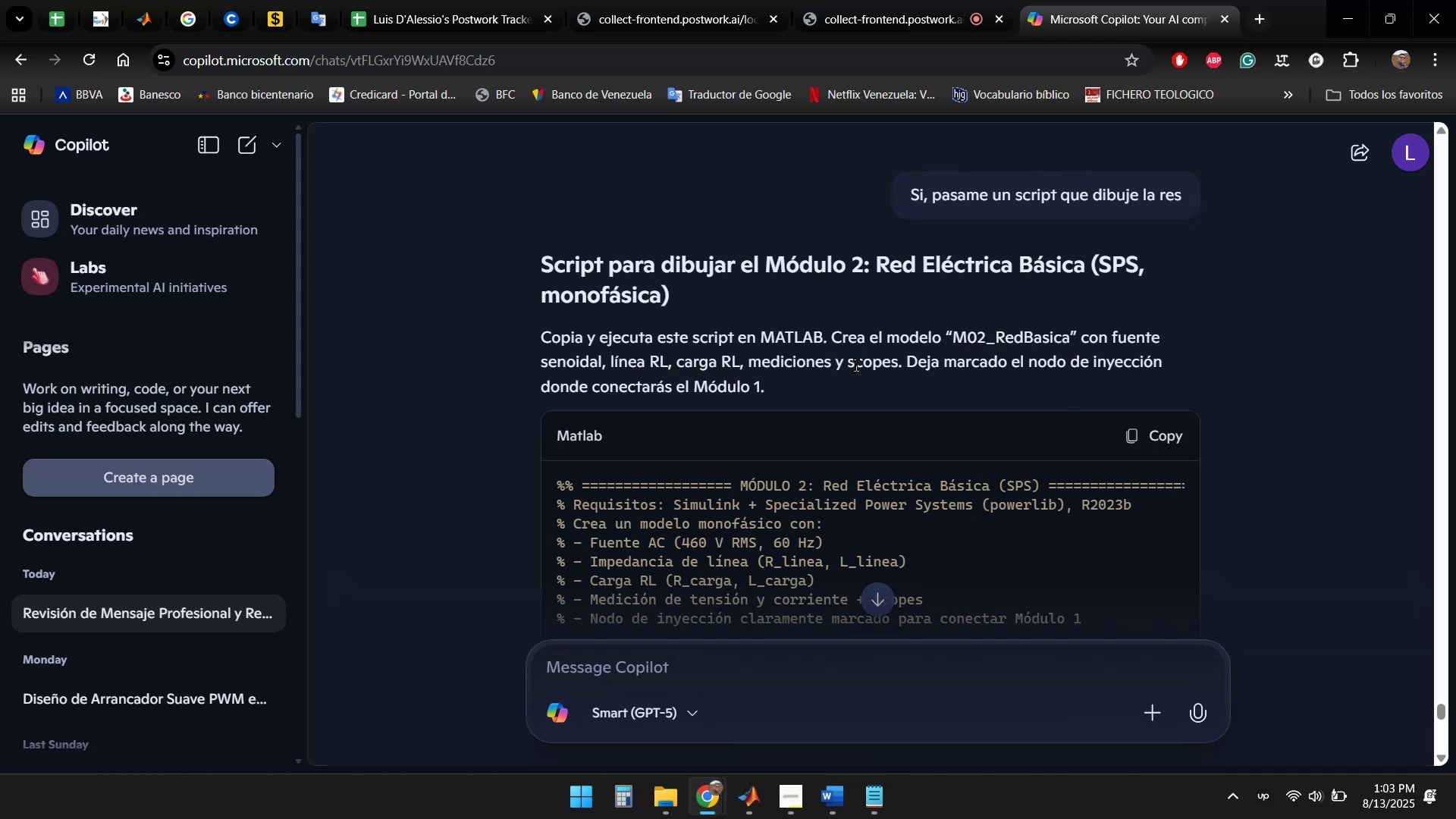 
left_click([1157, 440])
 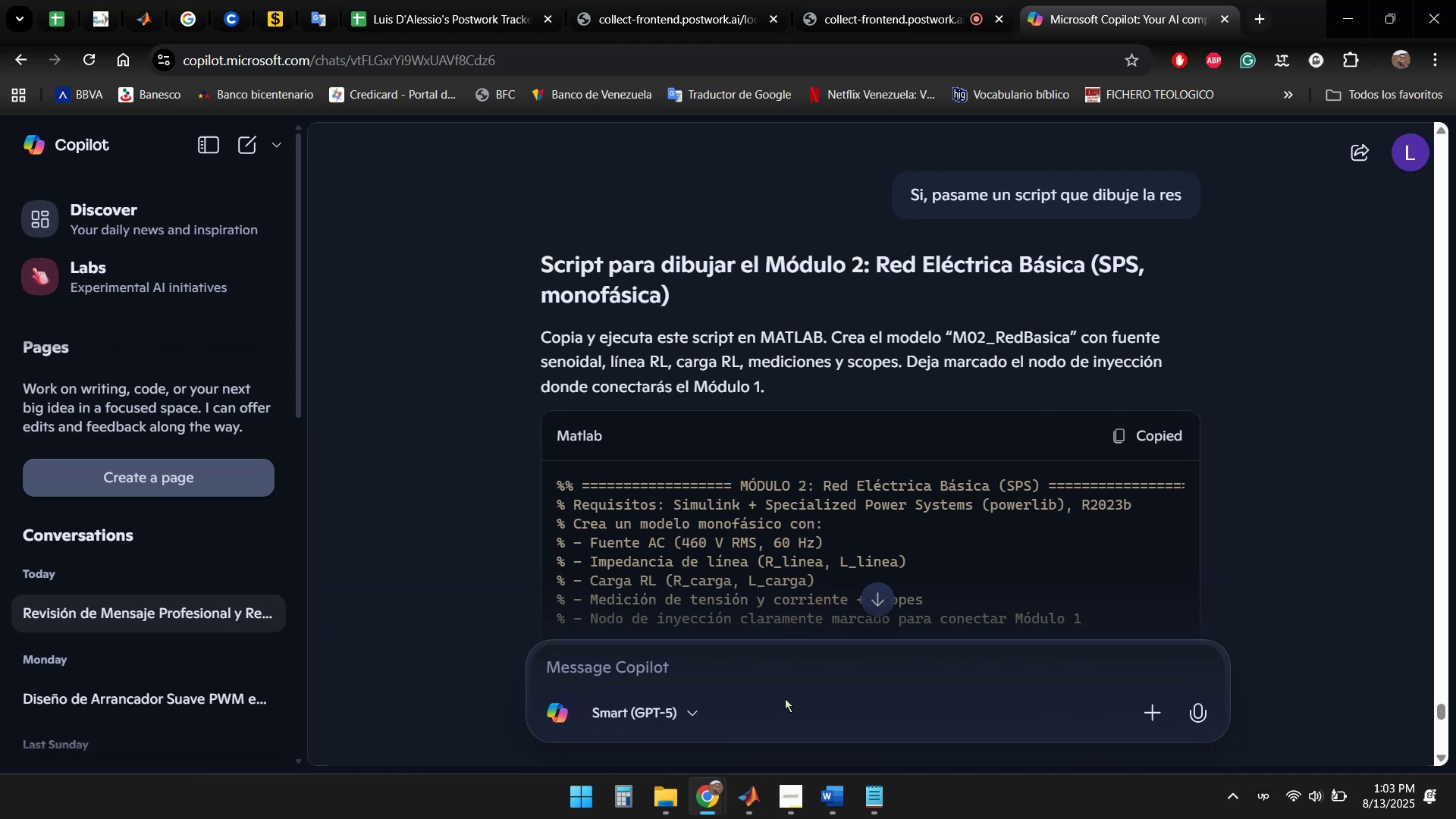 
left_click([735, 805])
 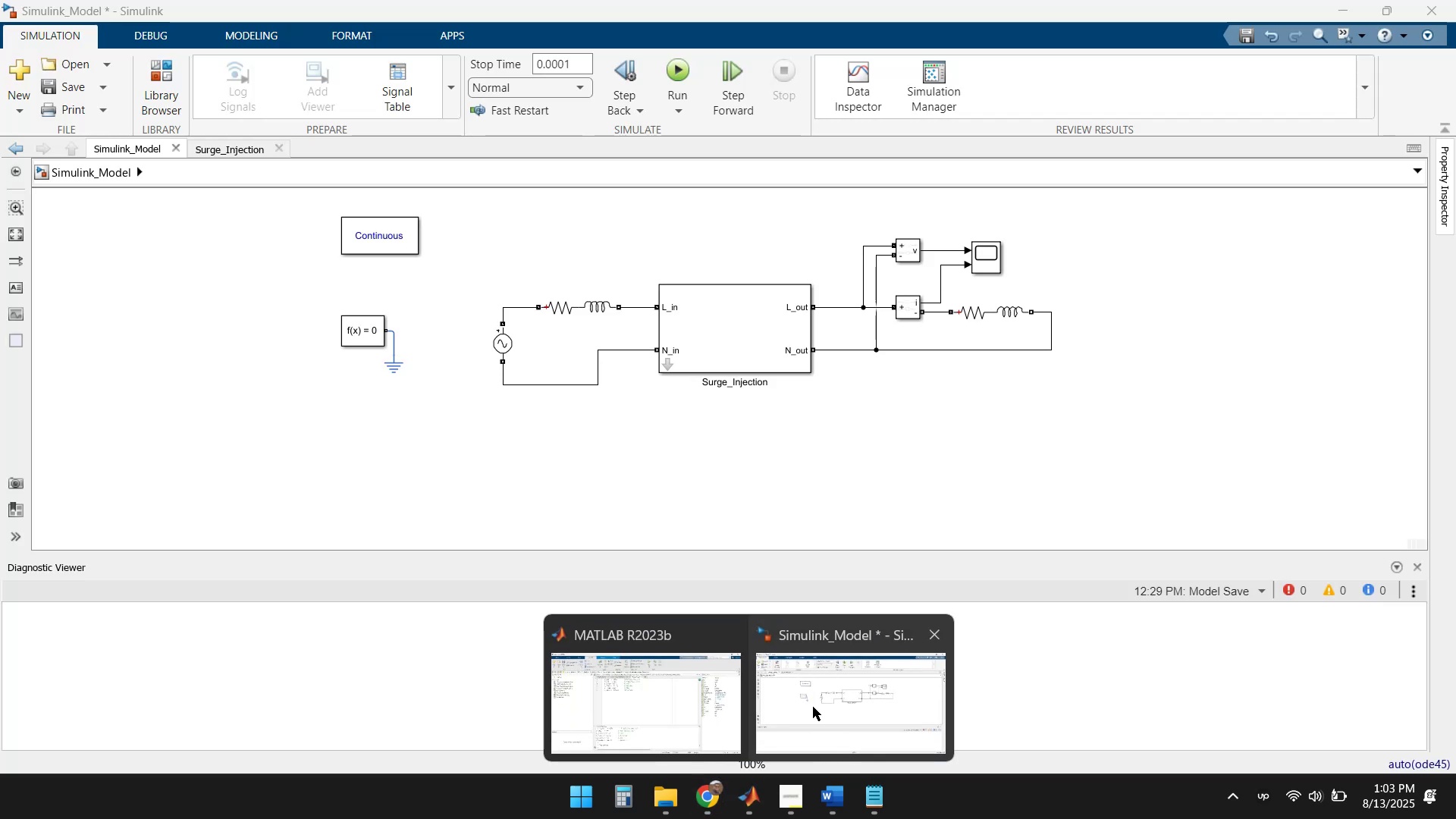 
left_click([684, 697])
 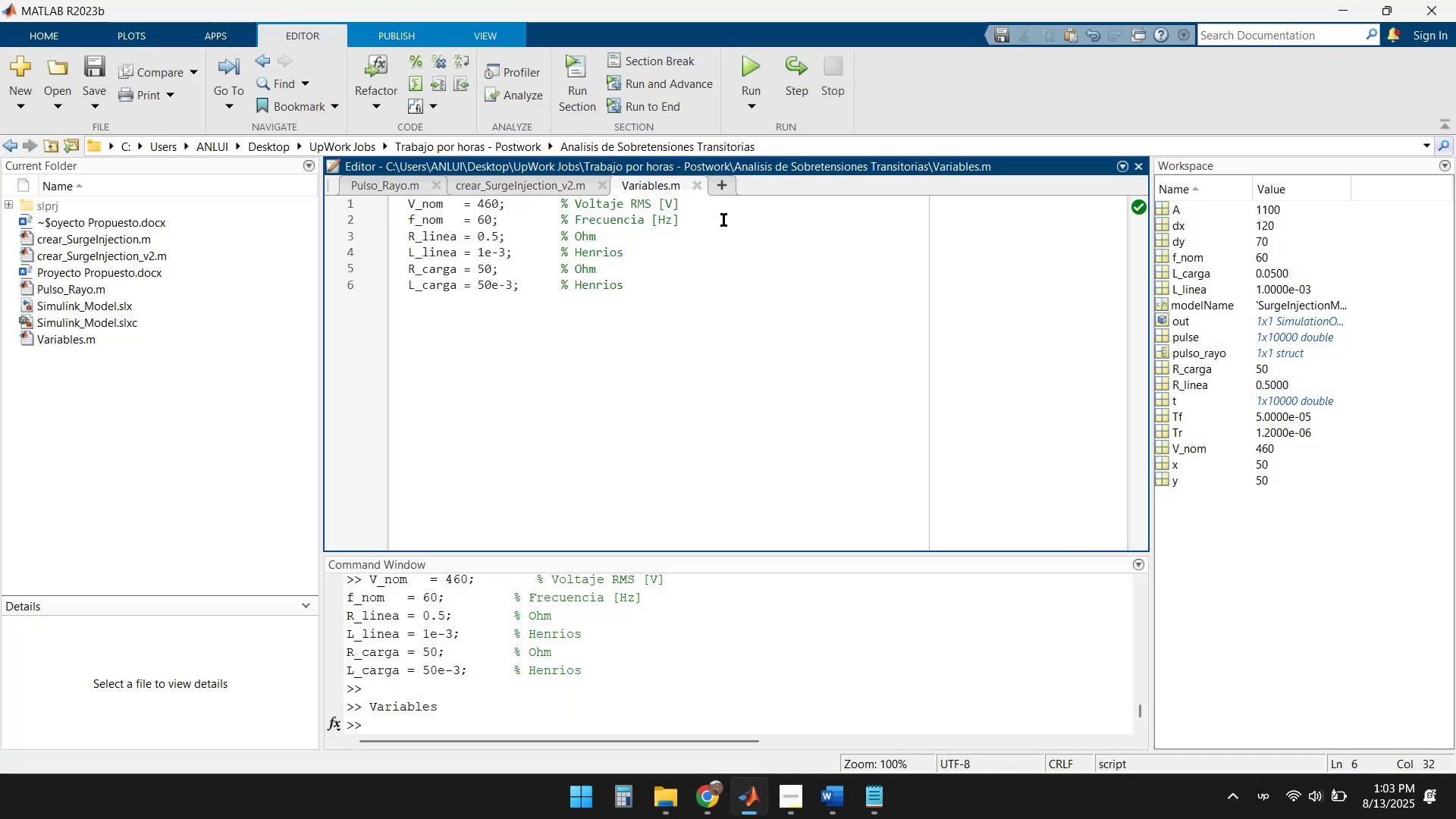 
left_click([718, 186])
 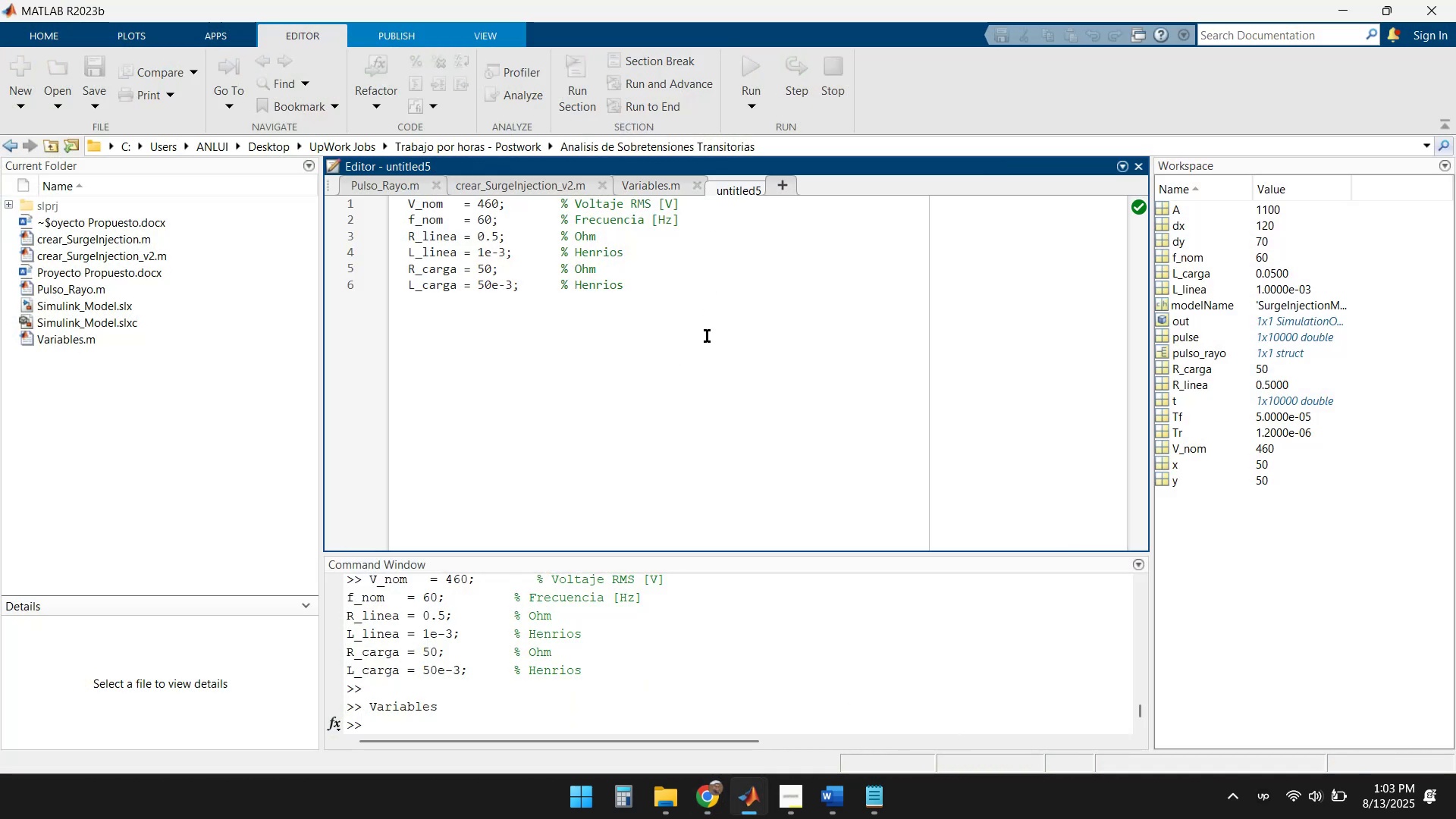 
key(Control+V)
 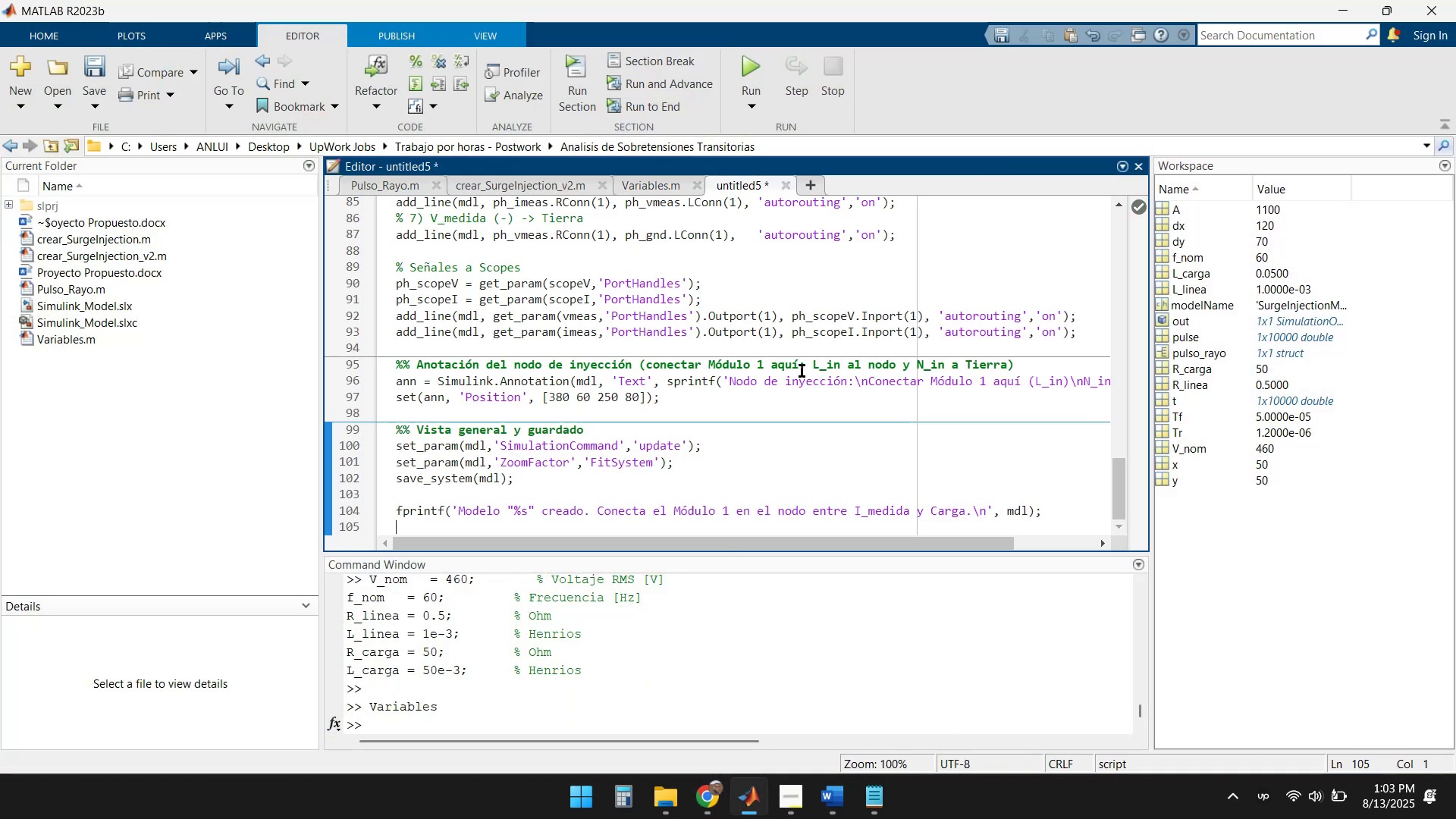 
scroll: coordinate [913, 365], scroll_direction: up, amount: 23.0
 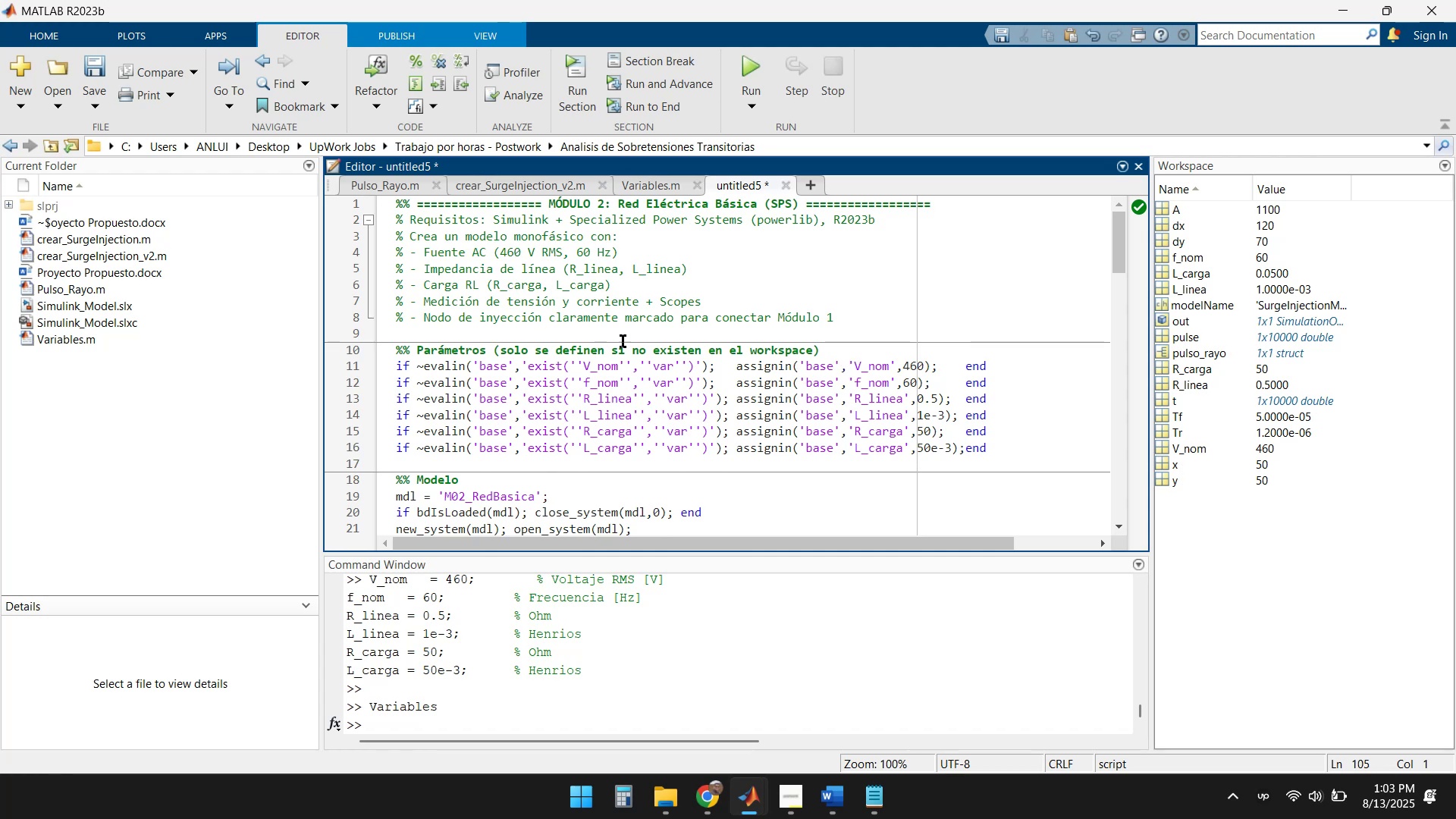 
wait(12.98)
 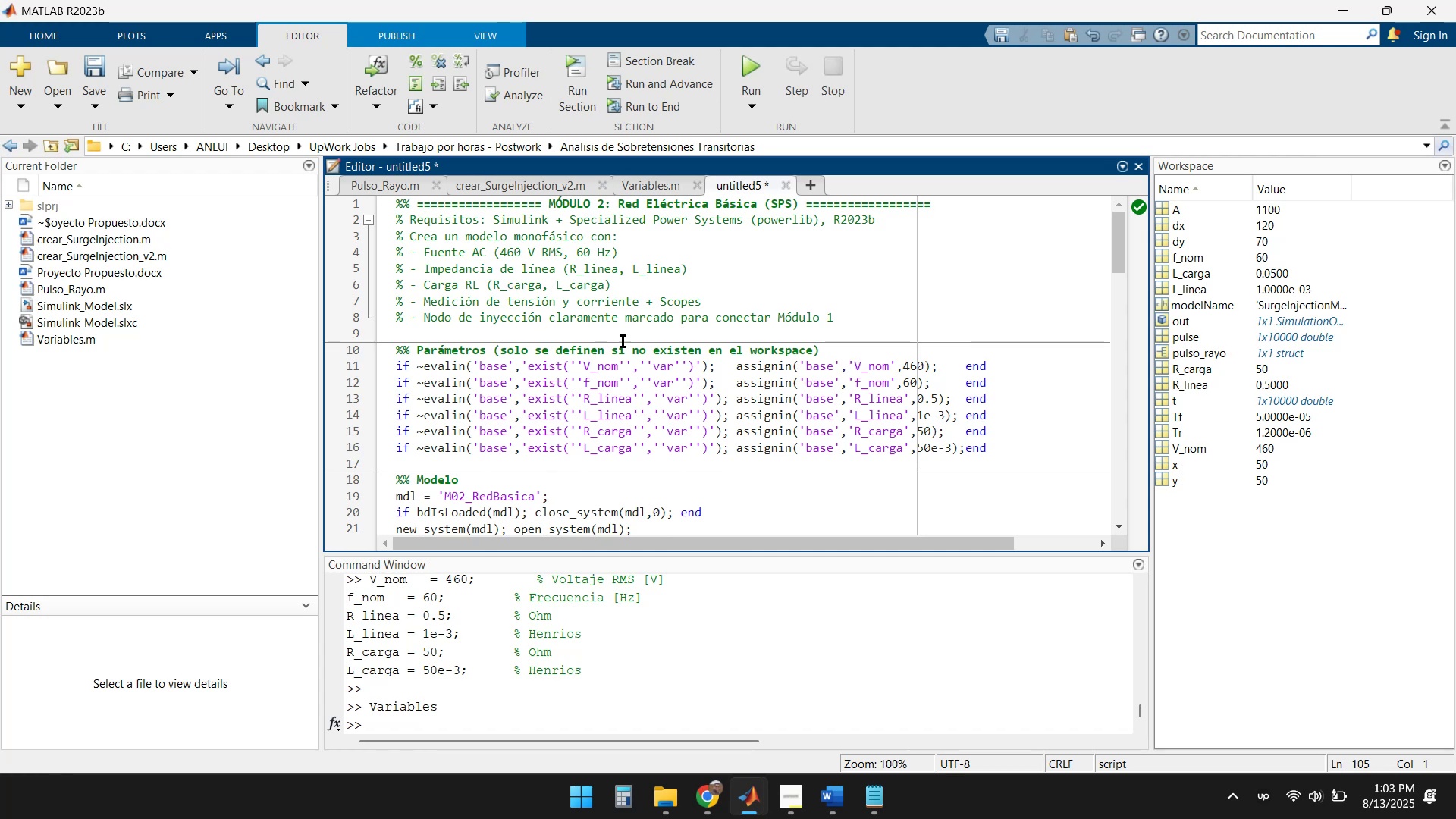 
scroll: coordinate [949, 416], scroll_direction: down, amount: 1.0
 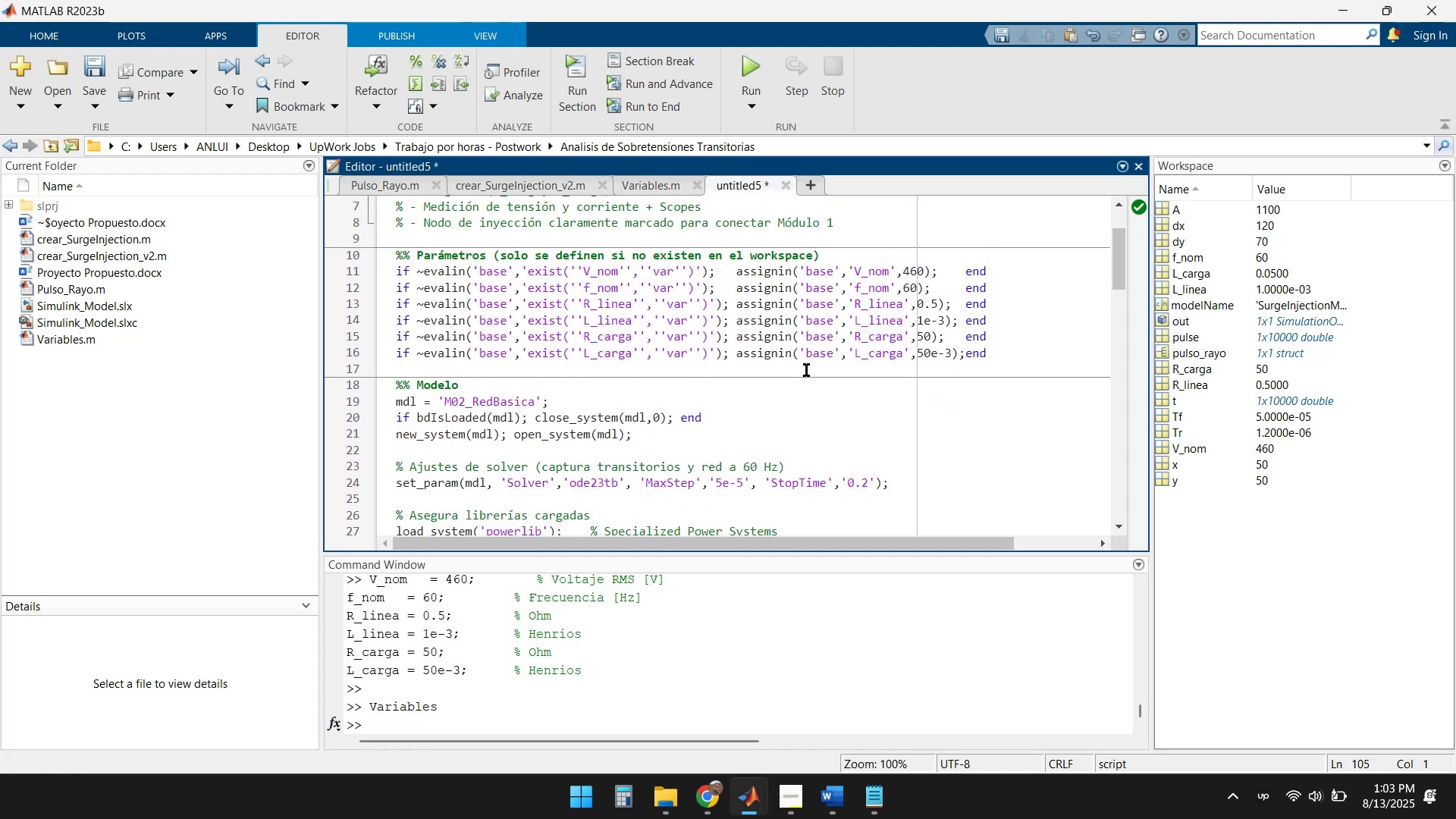 
double_click([592, 687])
 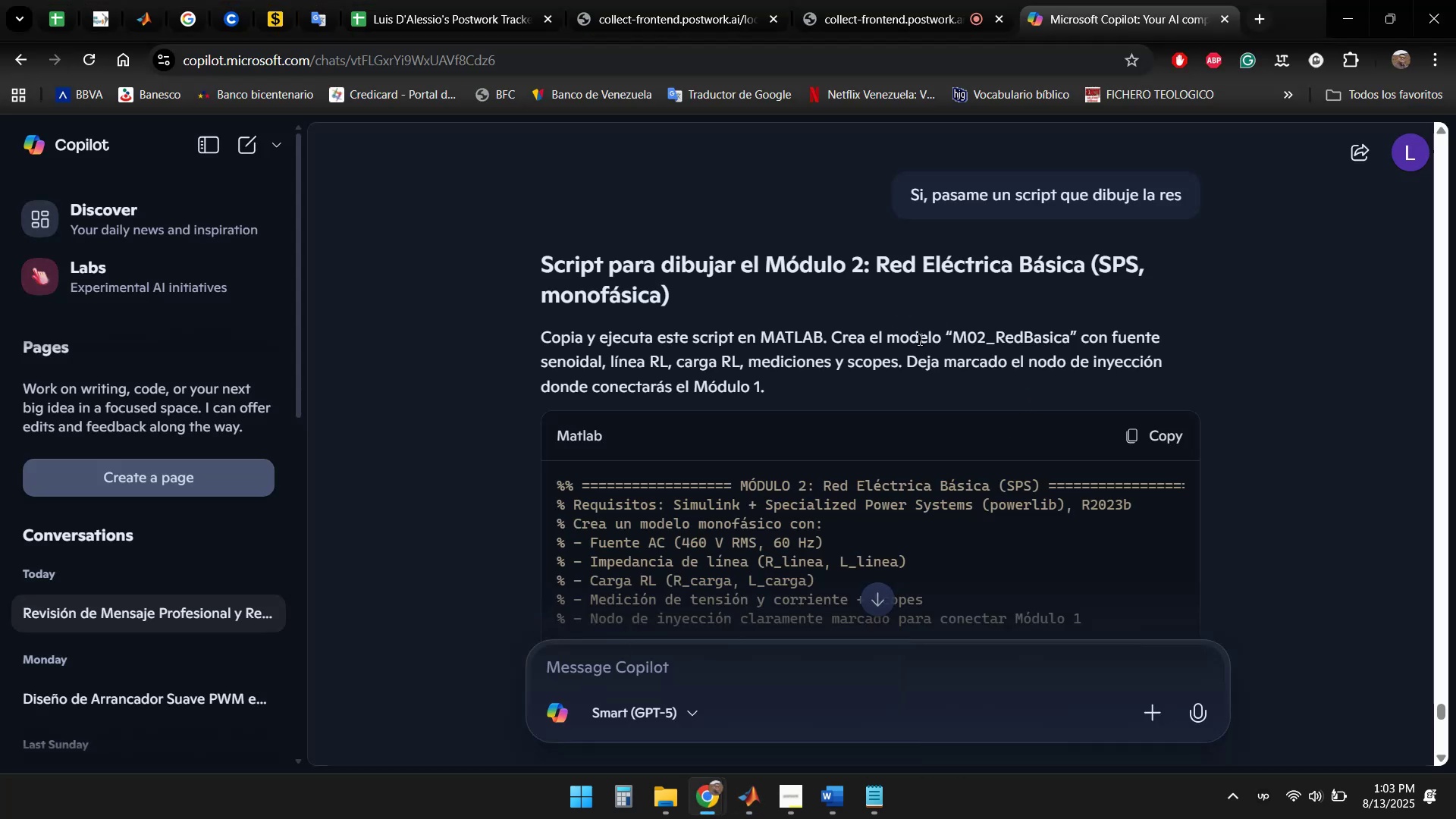 
left_click_drag(start_coordinate=[954, 332], to_coordinate=[1068, 341])
 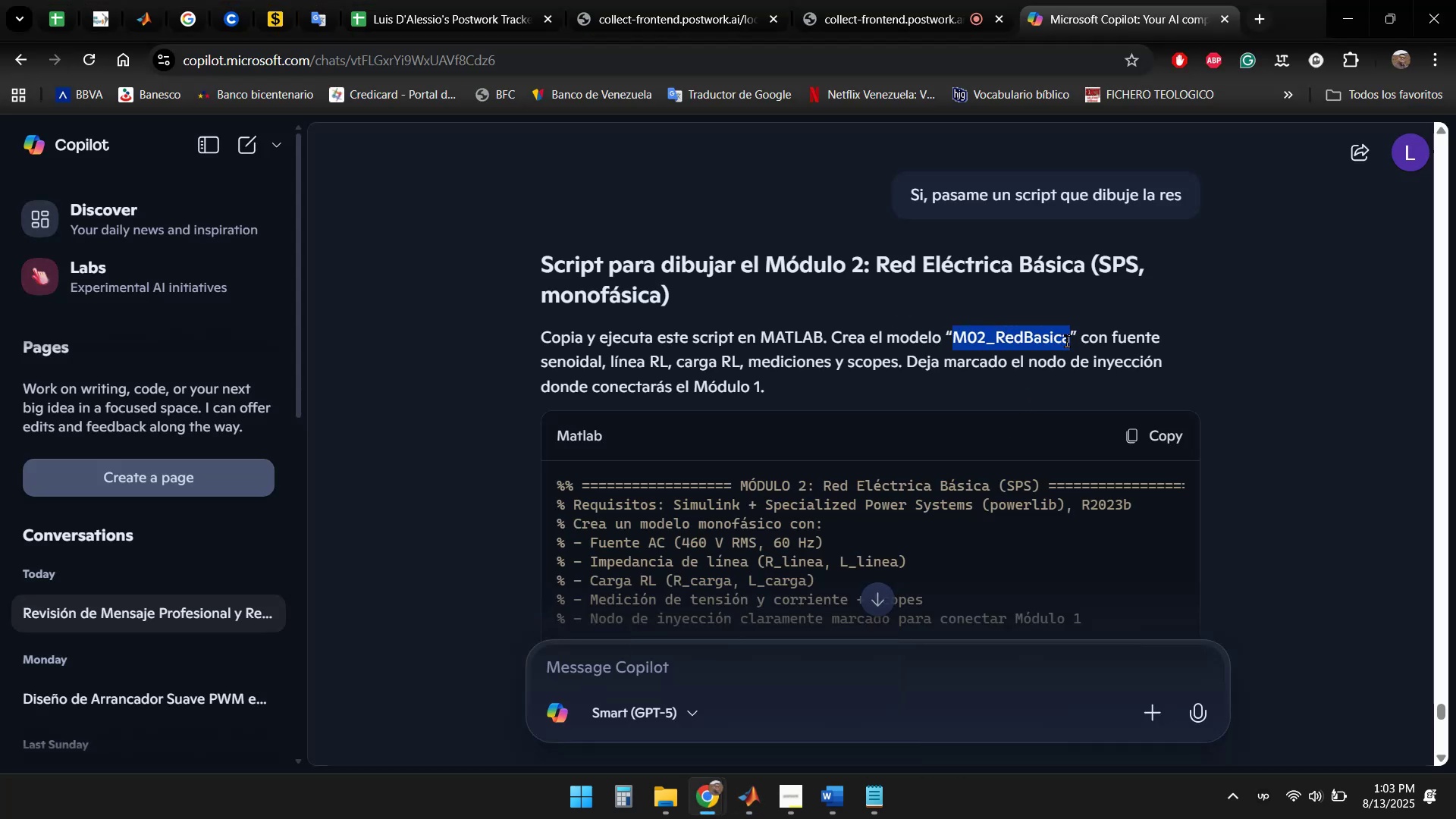 
key(Control+ControlLeft)
 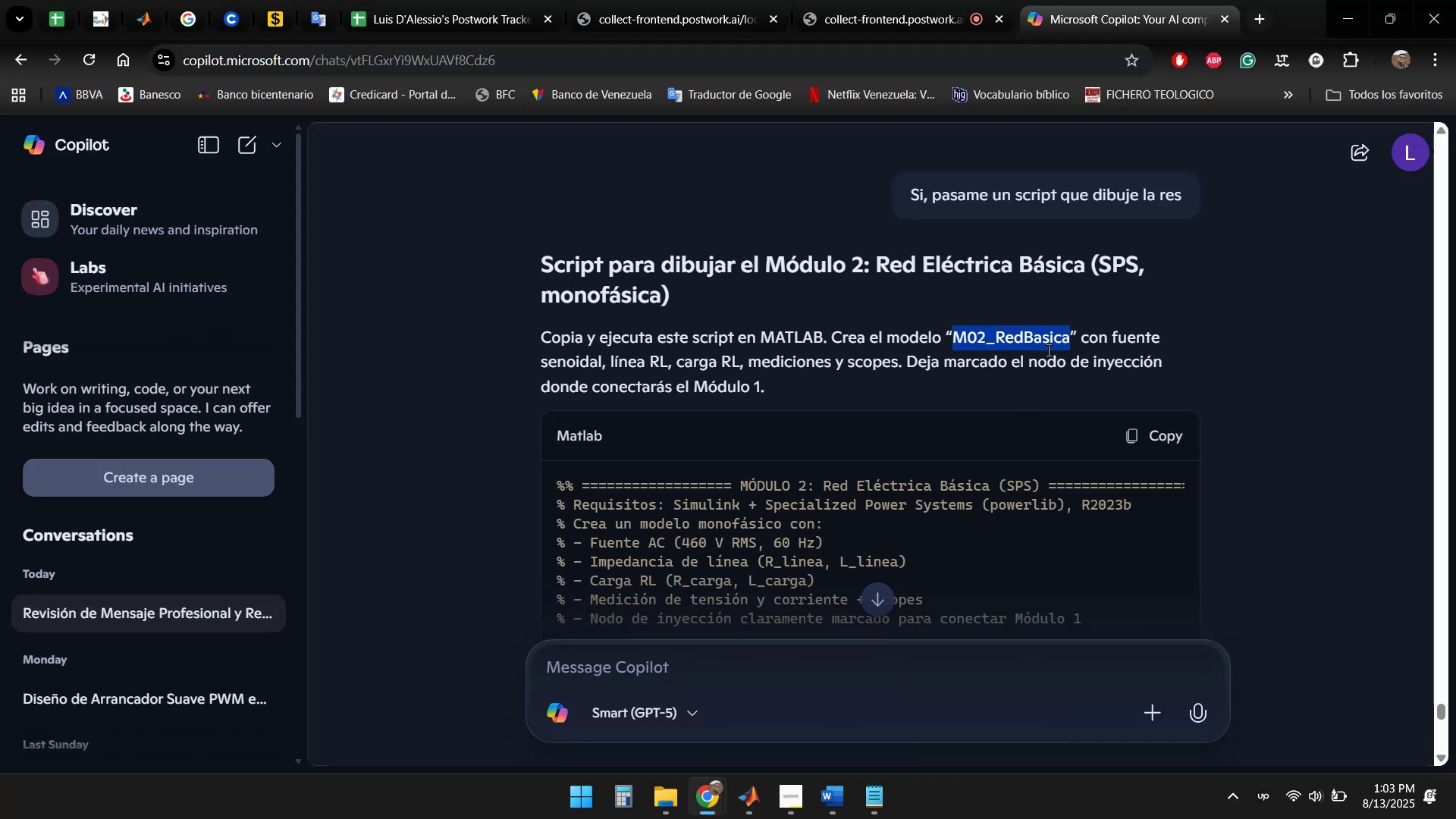 
key(Control+C)
 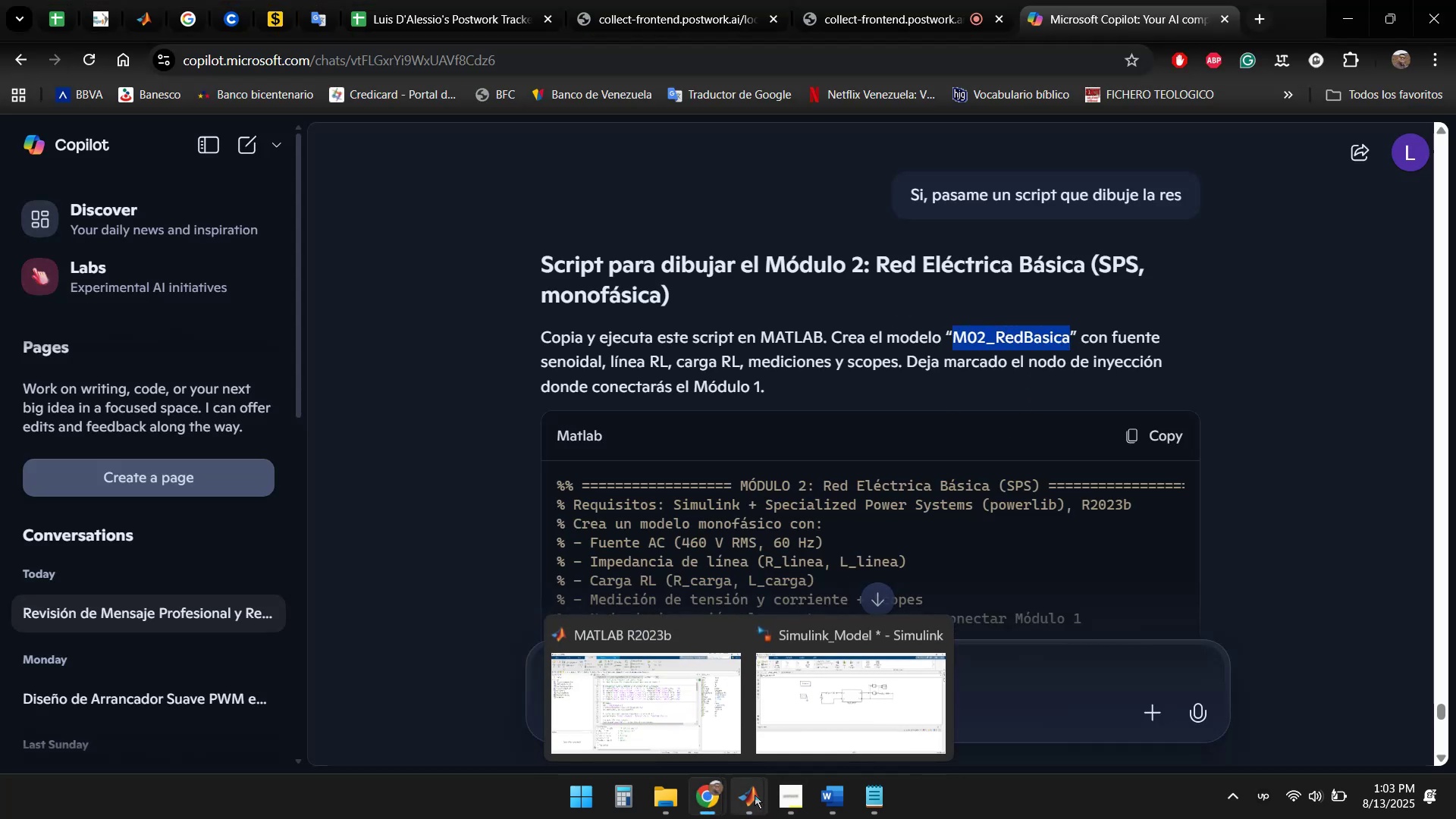 
left_click([819, 709])
 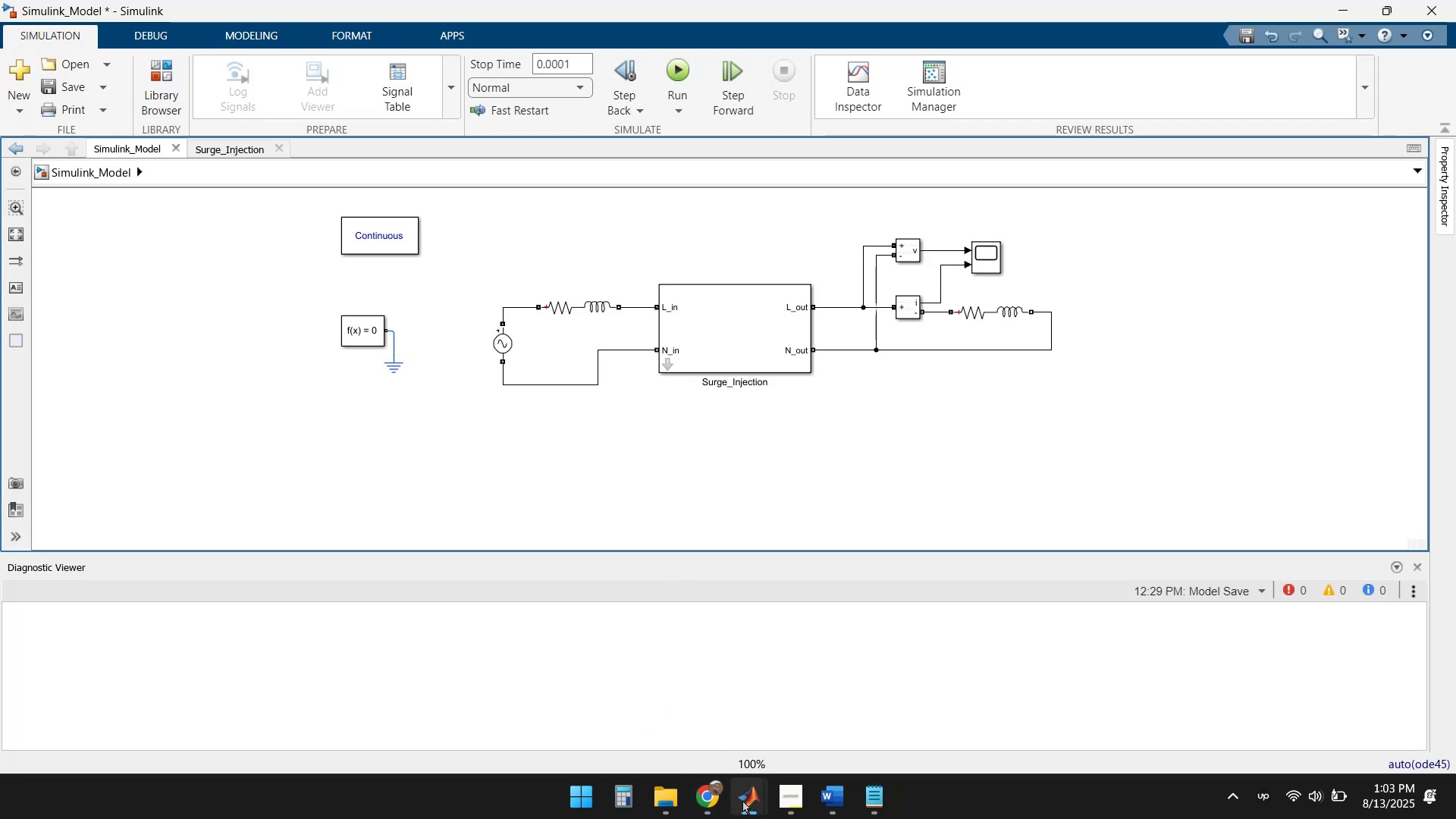 
double_click([681, 708])
 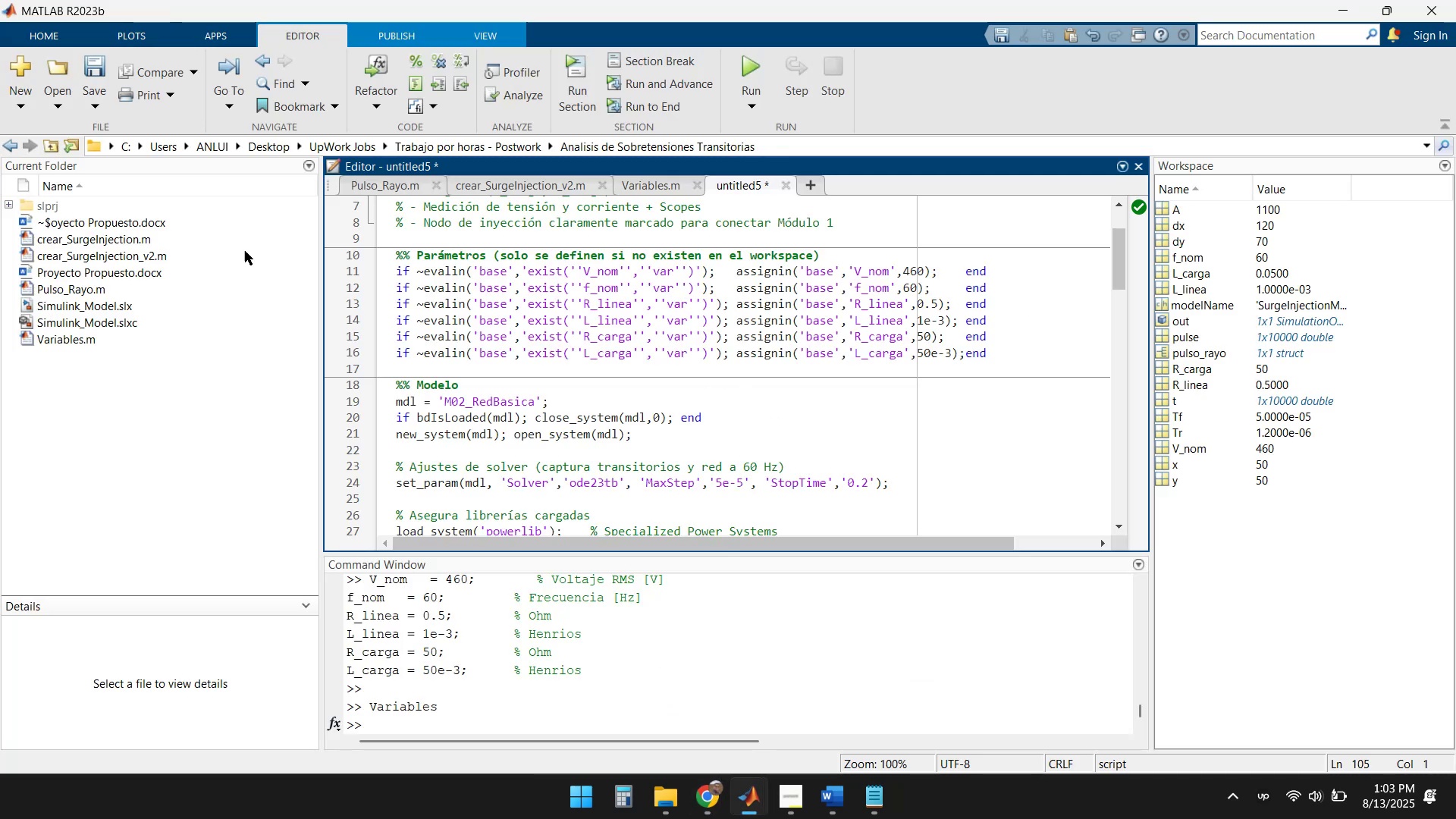 
left_click([95, 64])
 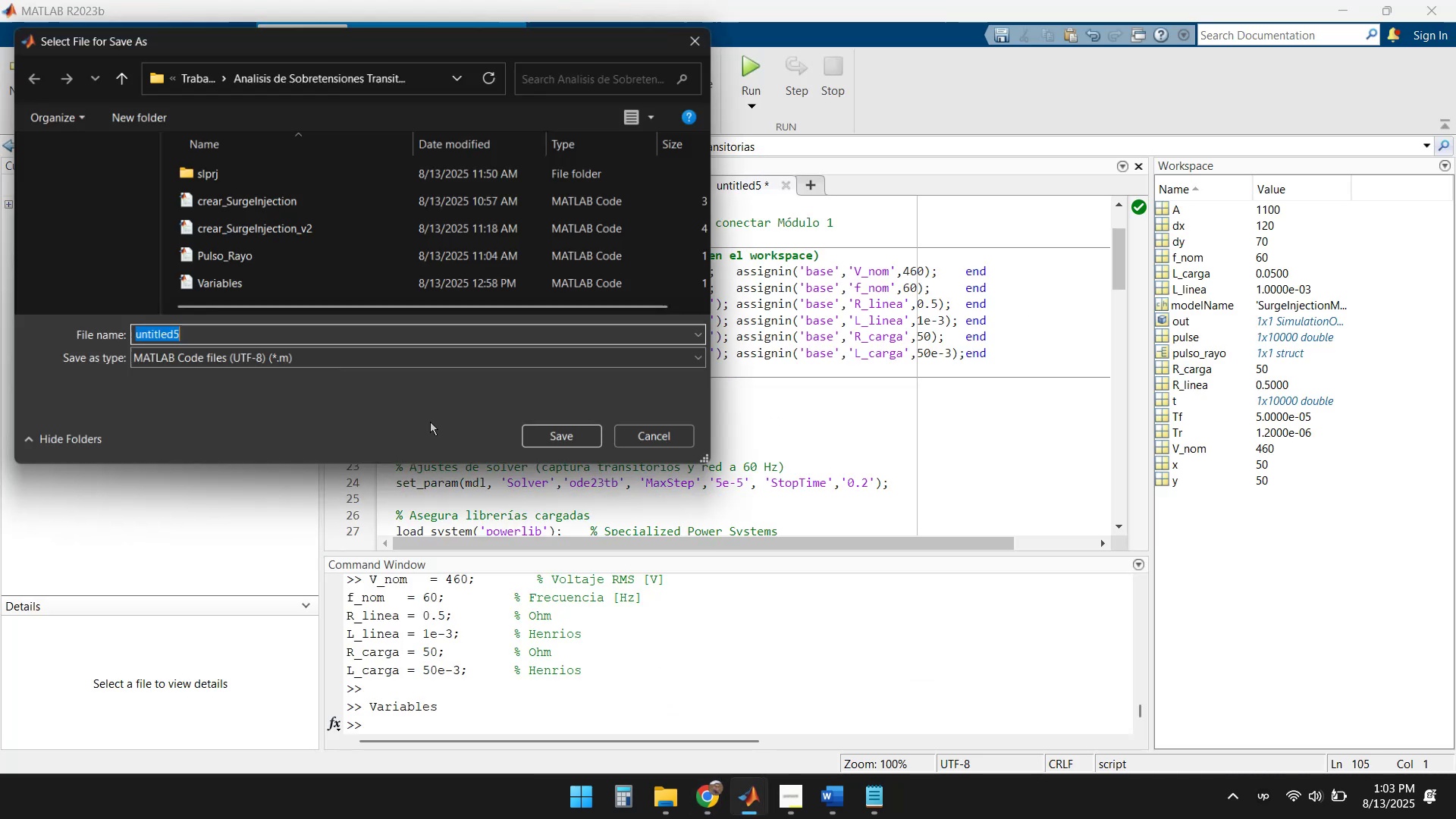 
key(Control+ControlLeft)
 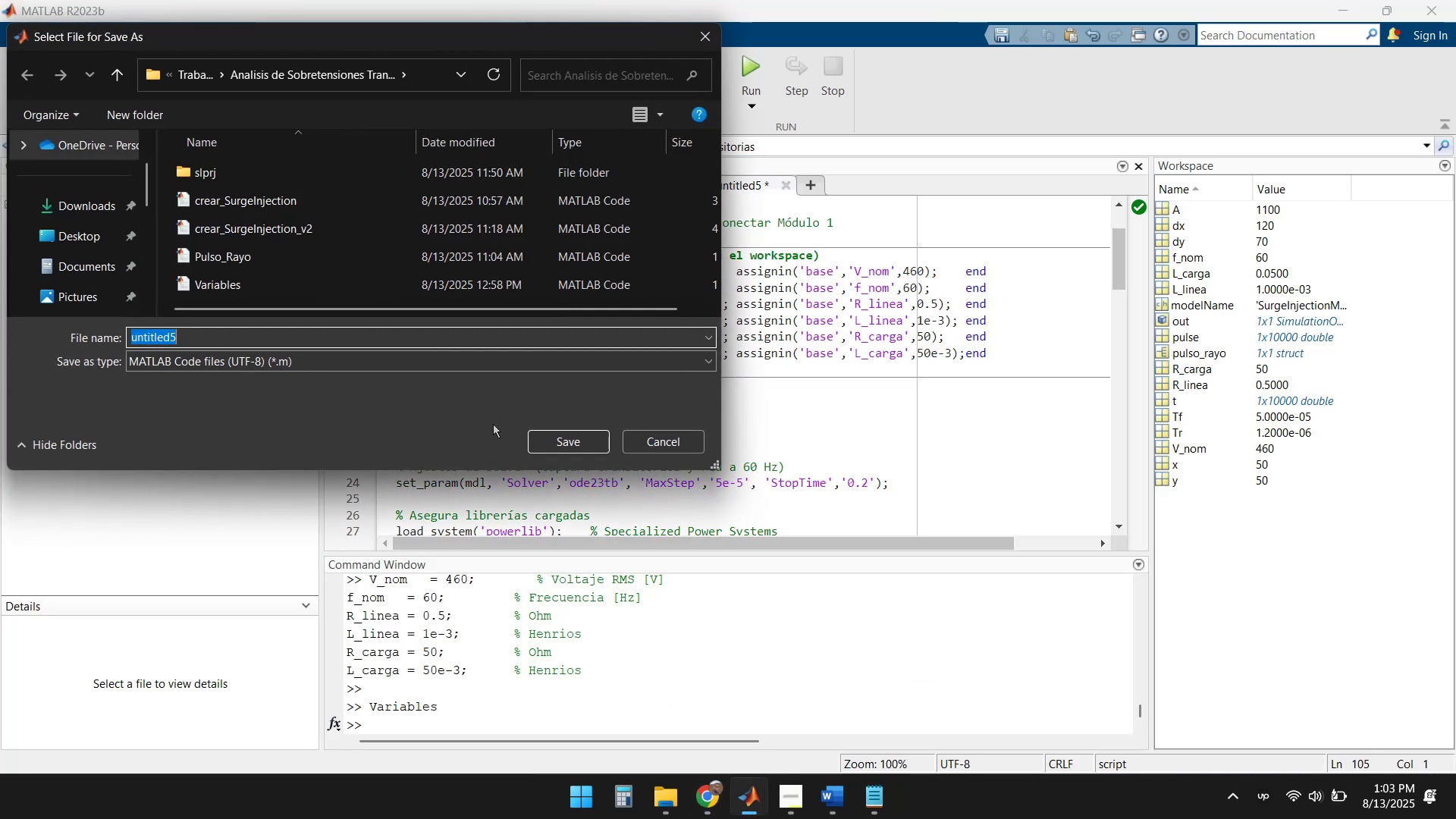 
key(Control+V)
 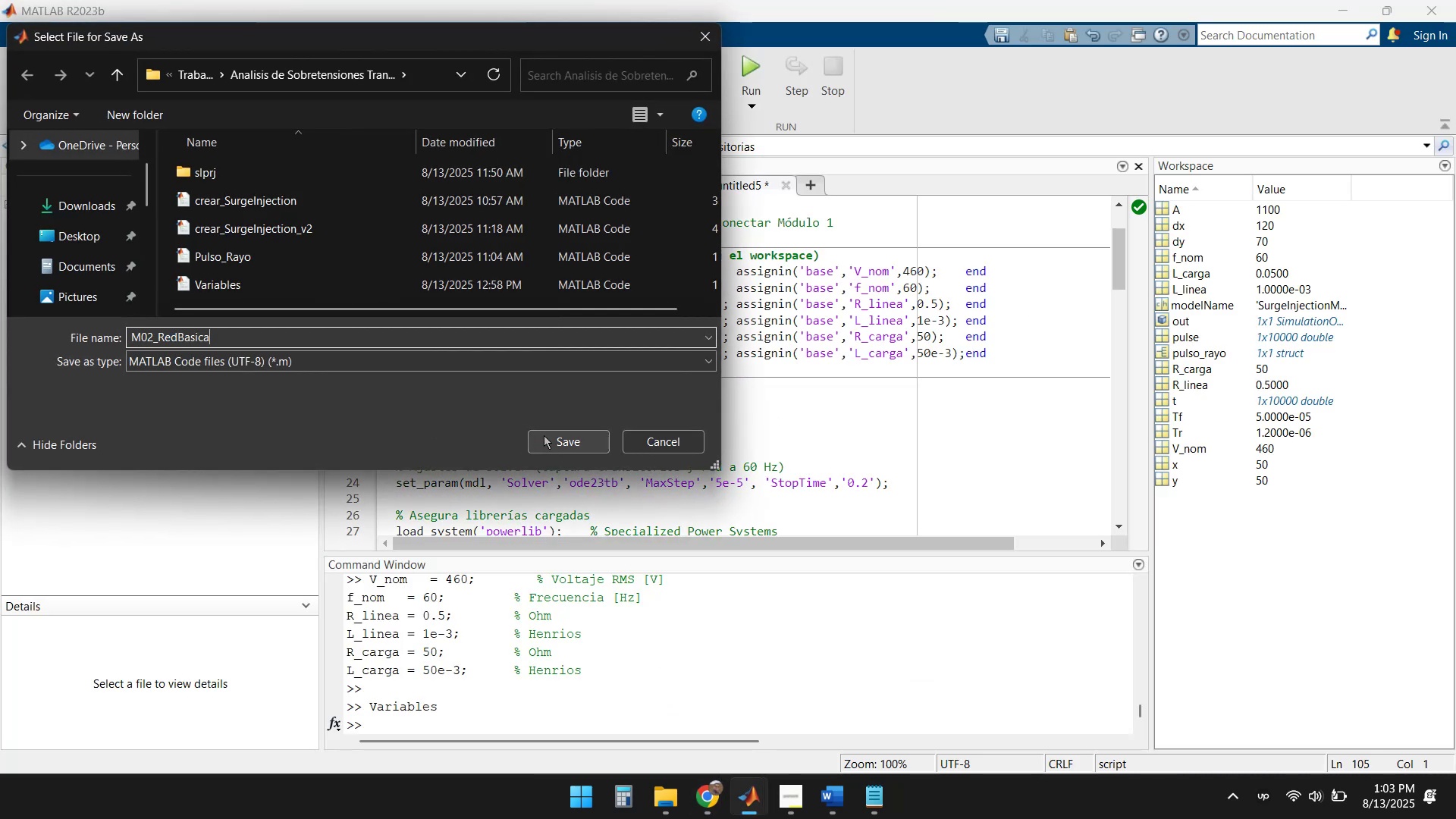 
left_click([550, 441])
 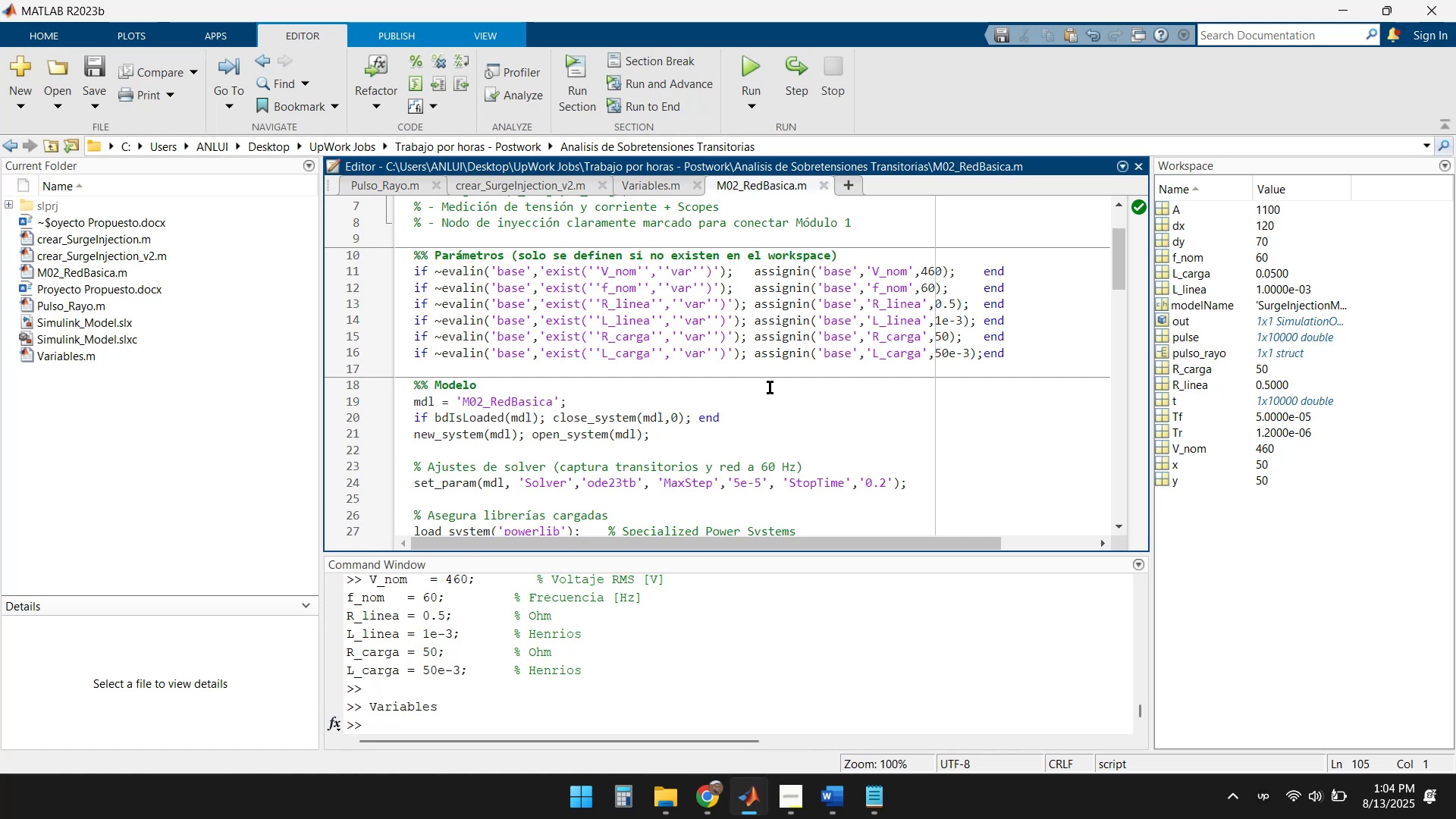 
wait(12.37)
 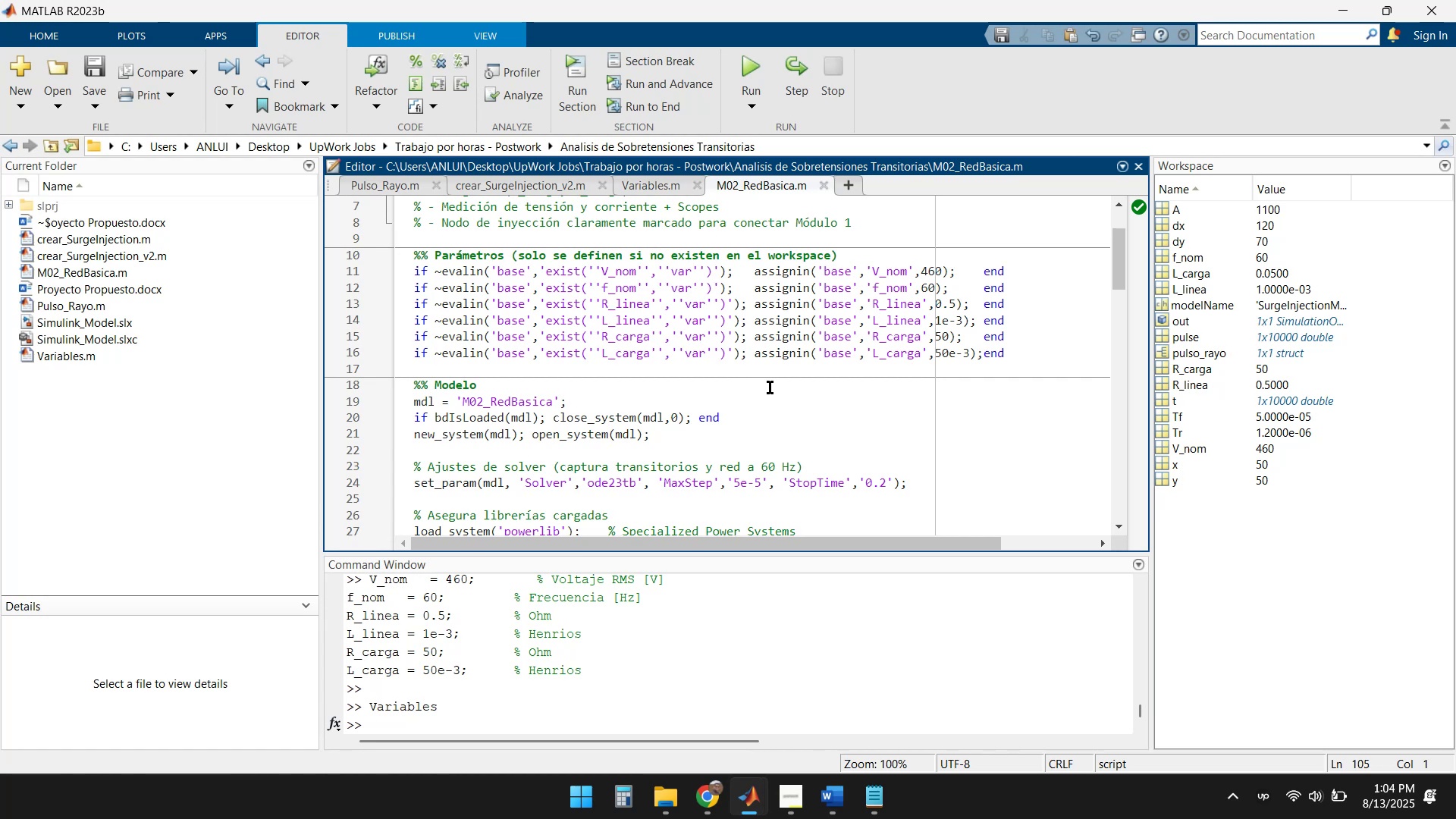 
left_click([750, 72])
 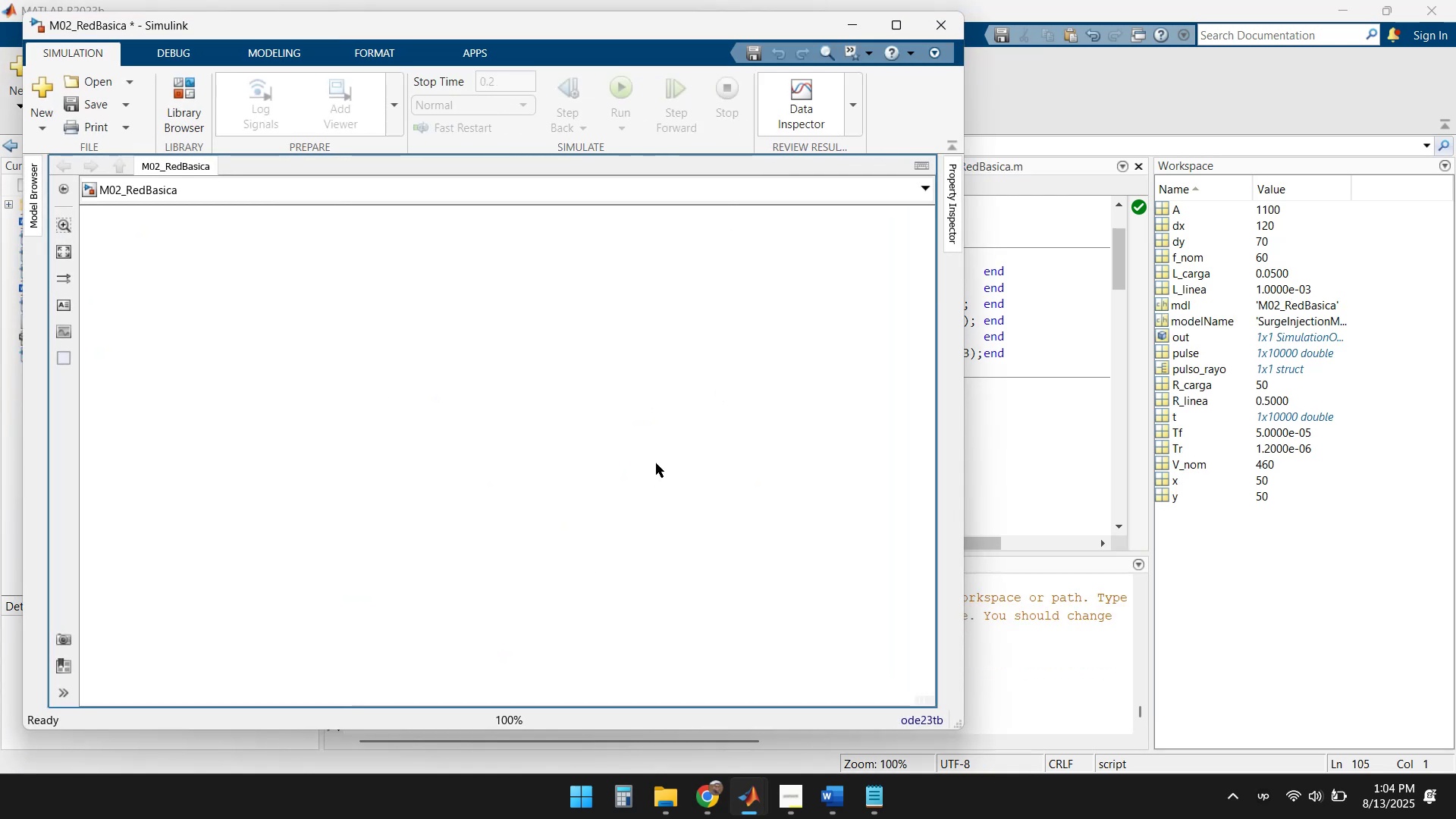 
wait(7.06)
 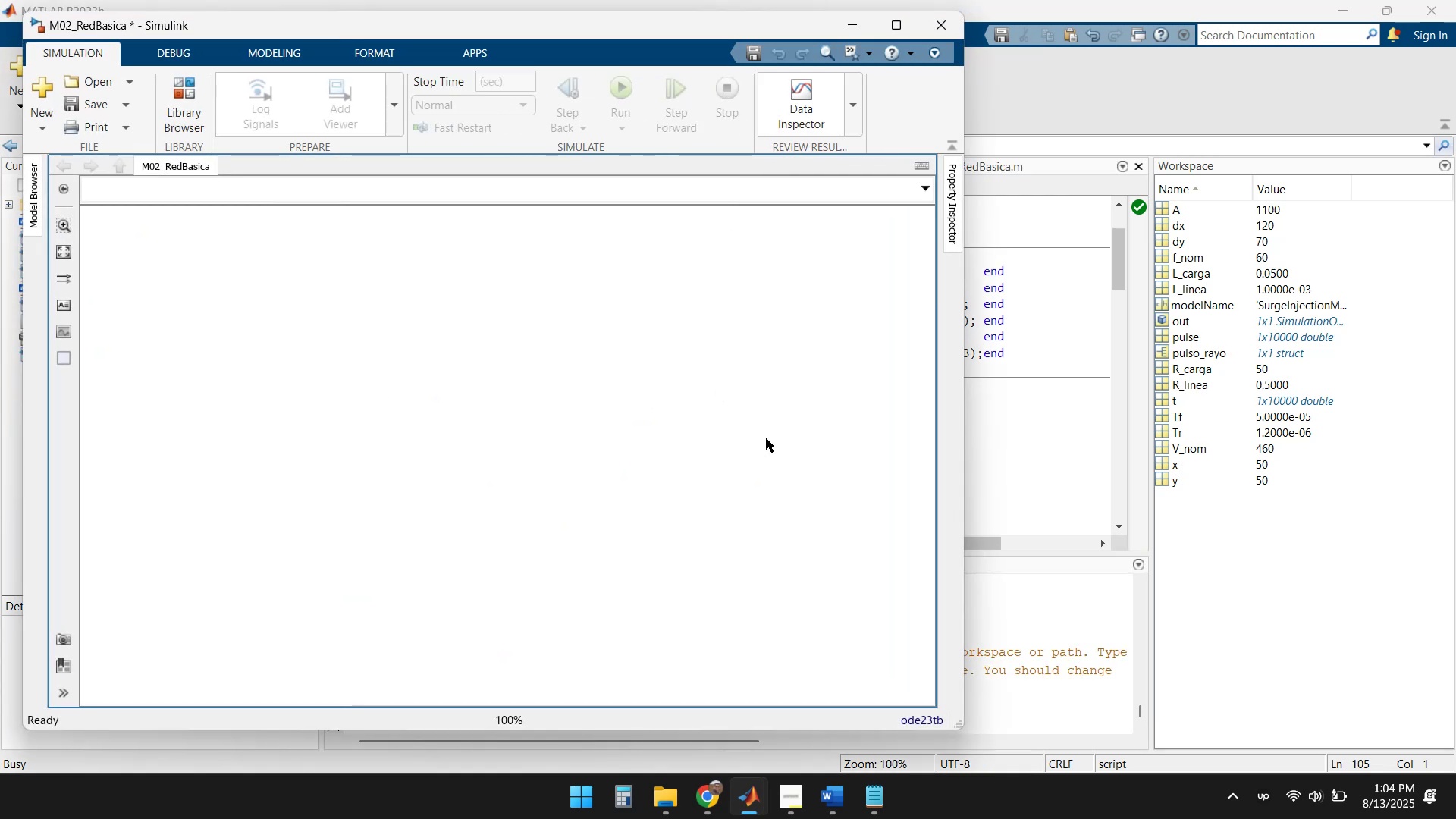 
left_click([851, 27])
 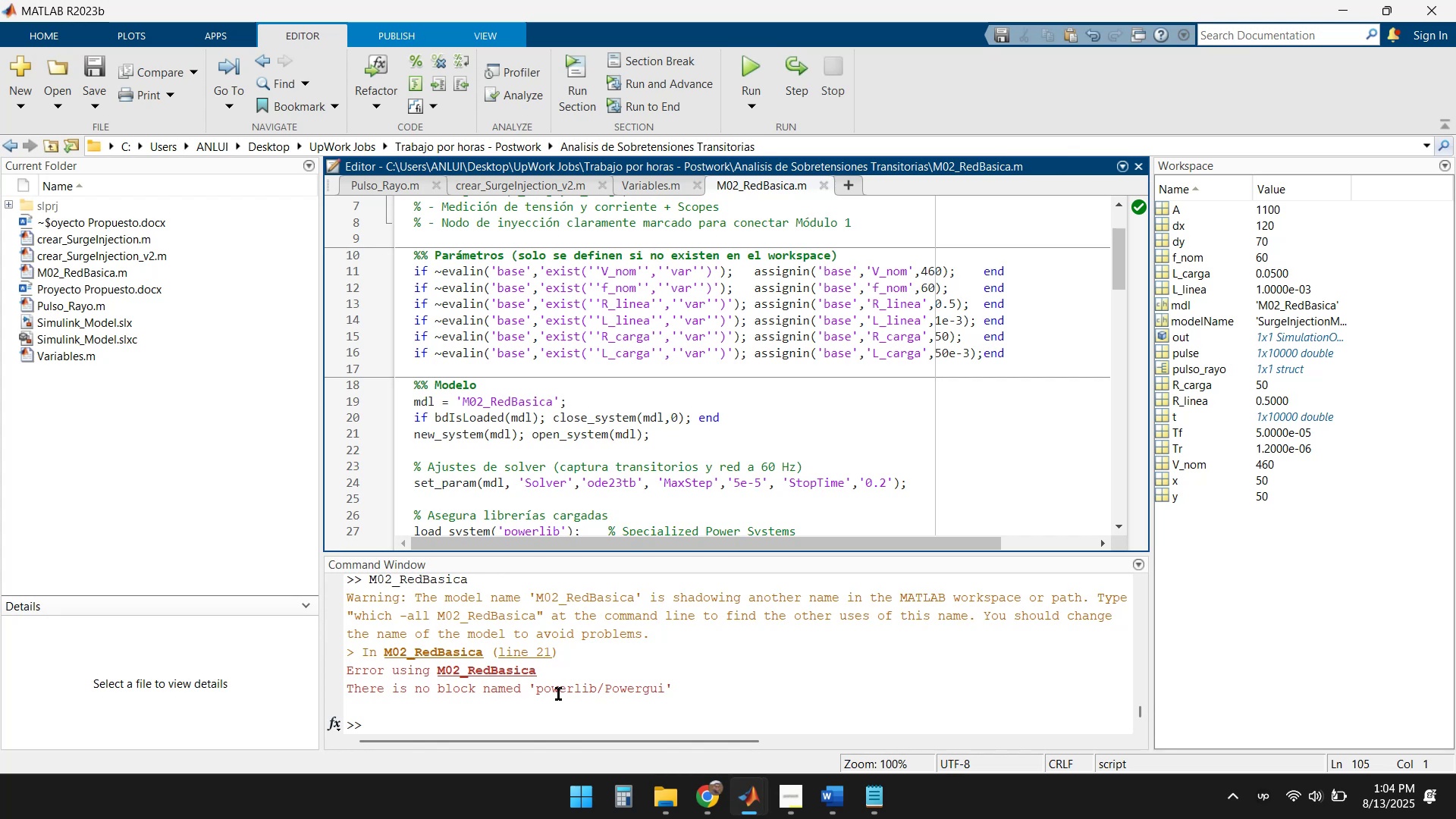 
scroll: coordinate [619, 686], scroll_direction: up, amount: 1.0
 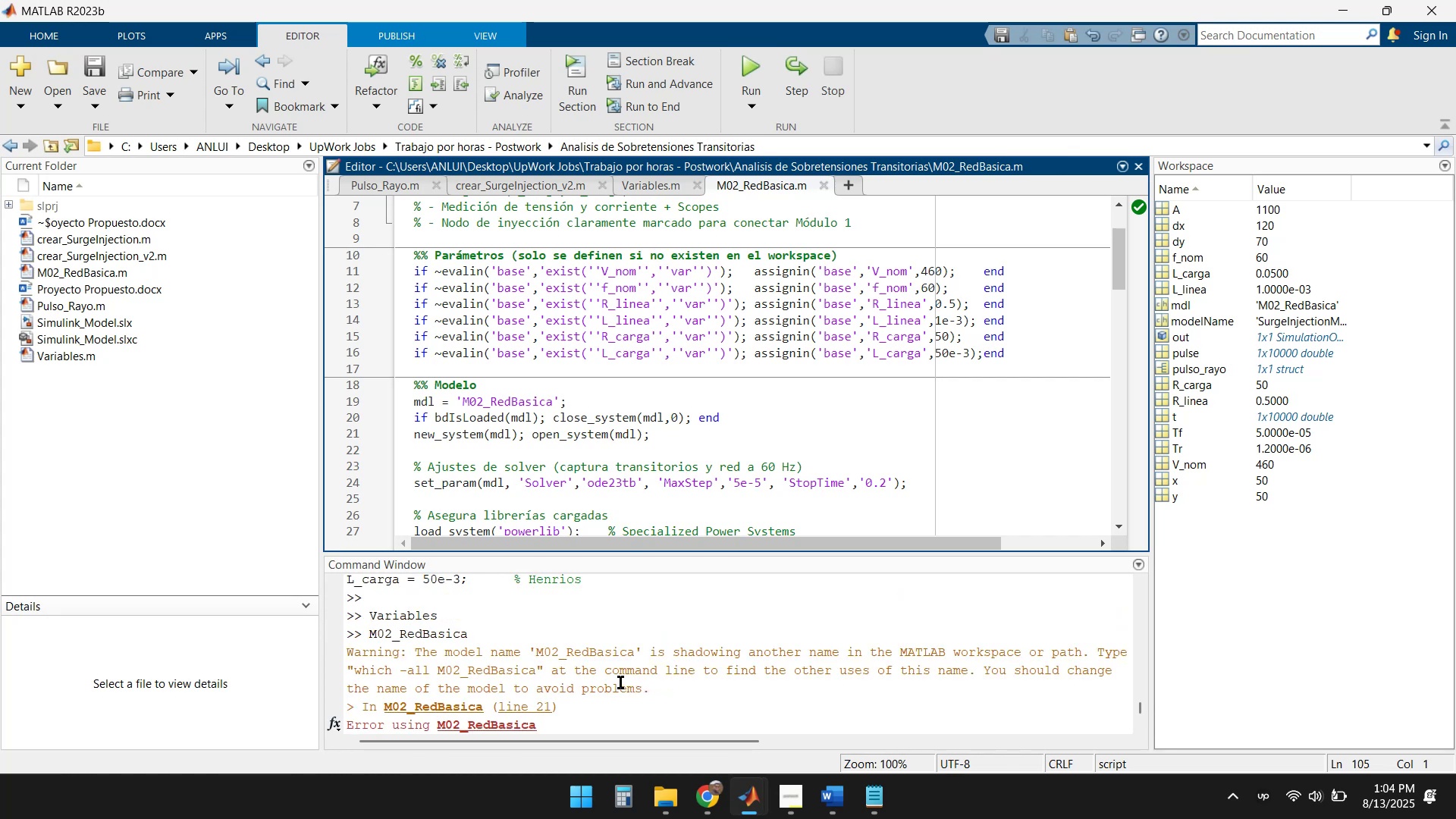 
scroll: coordinate [621, 679], scroll_direction: down, amount: 1.0
 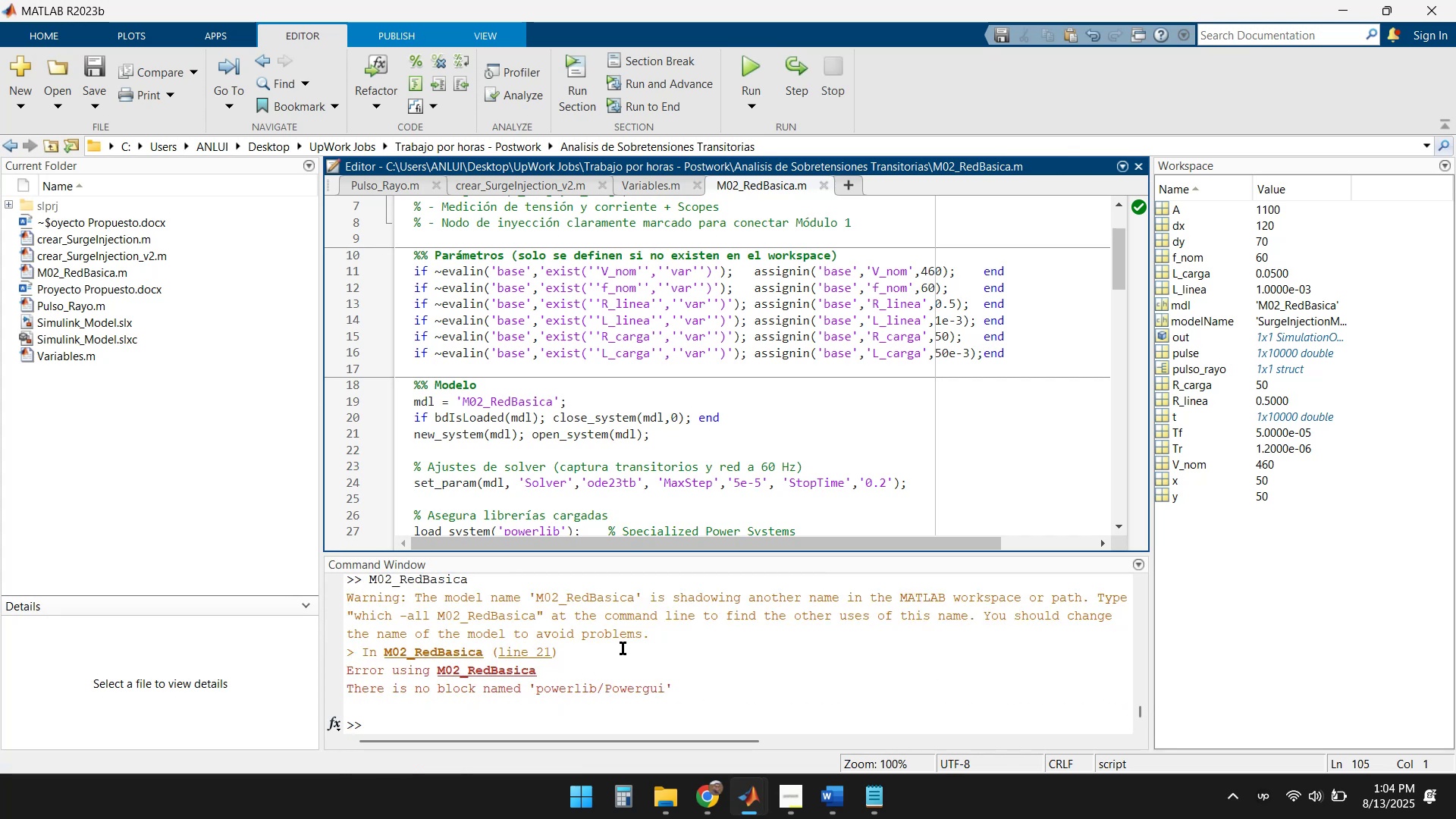 
wait(8.45)
 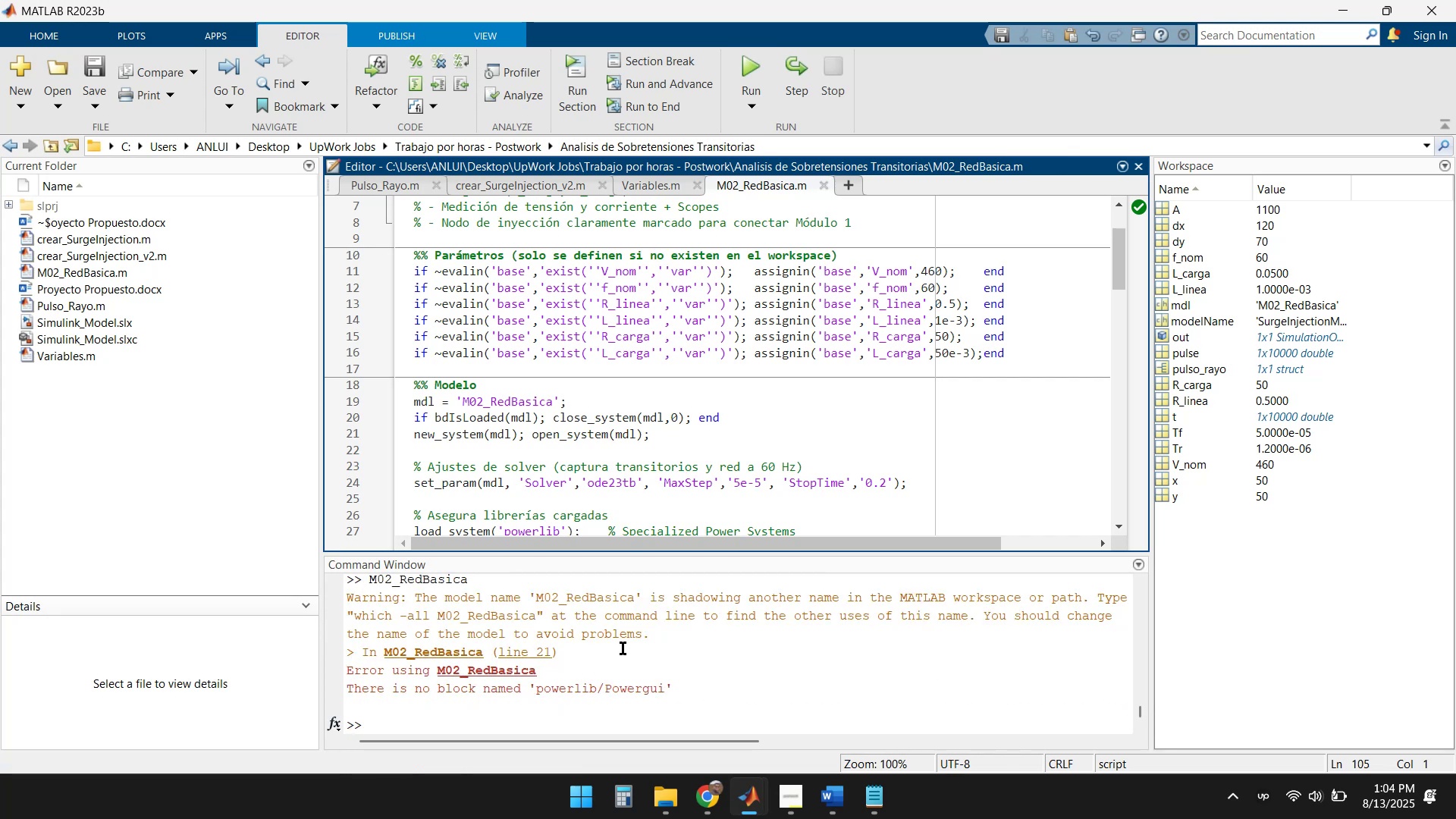 
left_click([511, 657])
 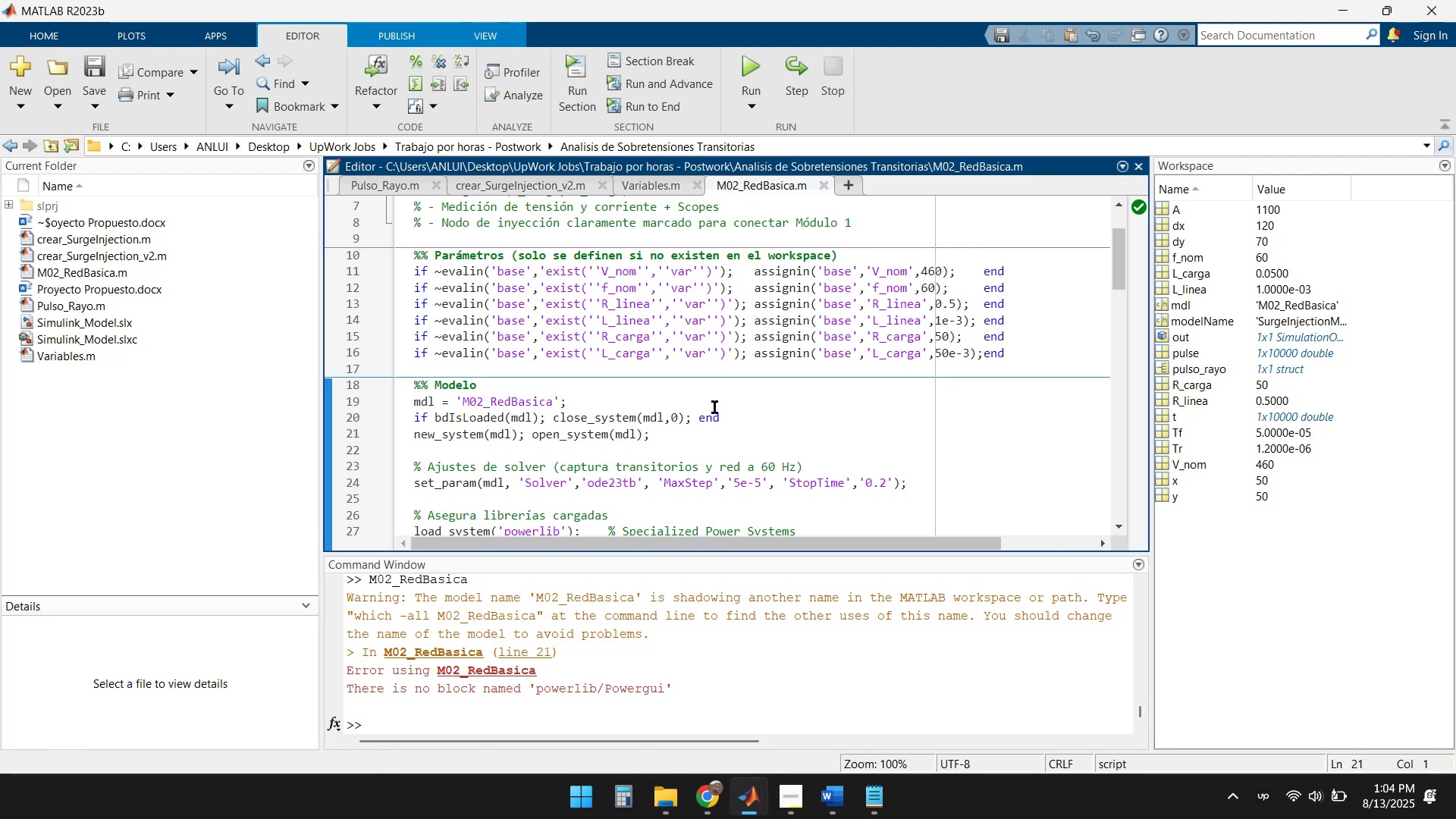 
scroll: coordinate [762, 388], scroll_direction: down, amount: 1.0
 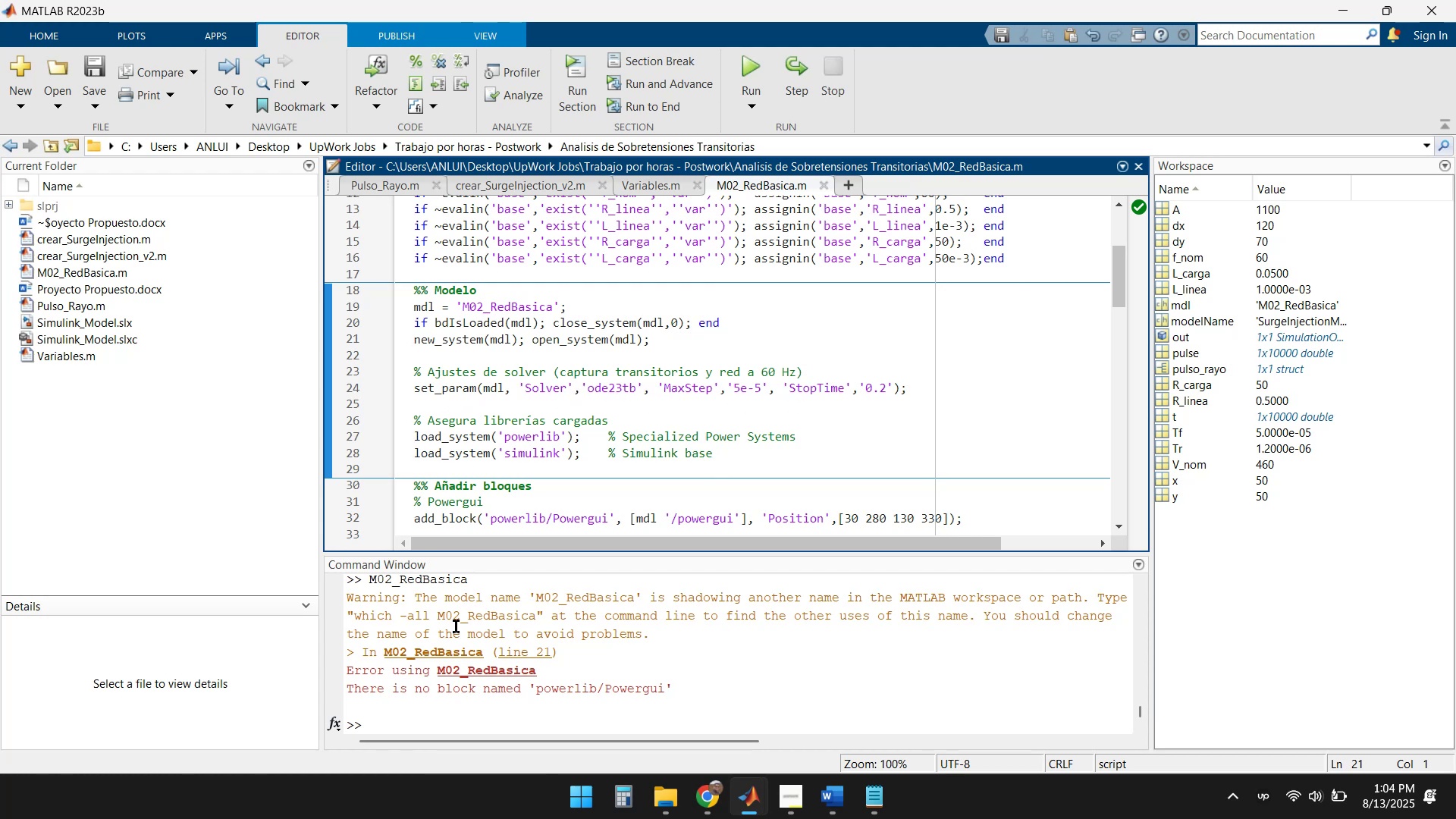 
wait(14.78)
 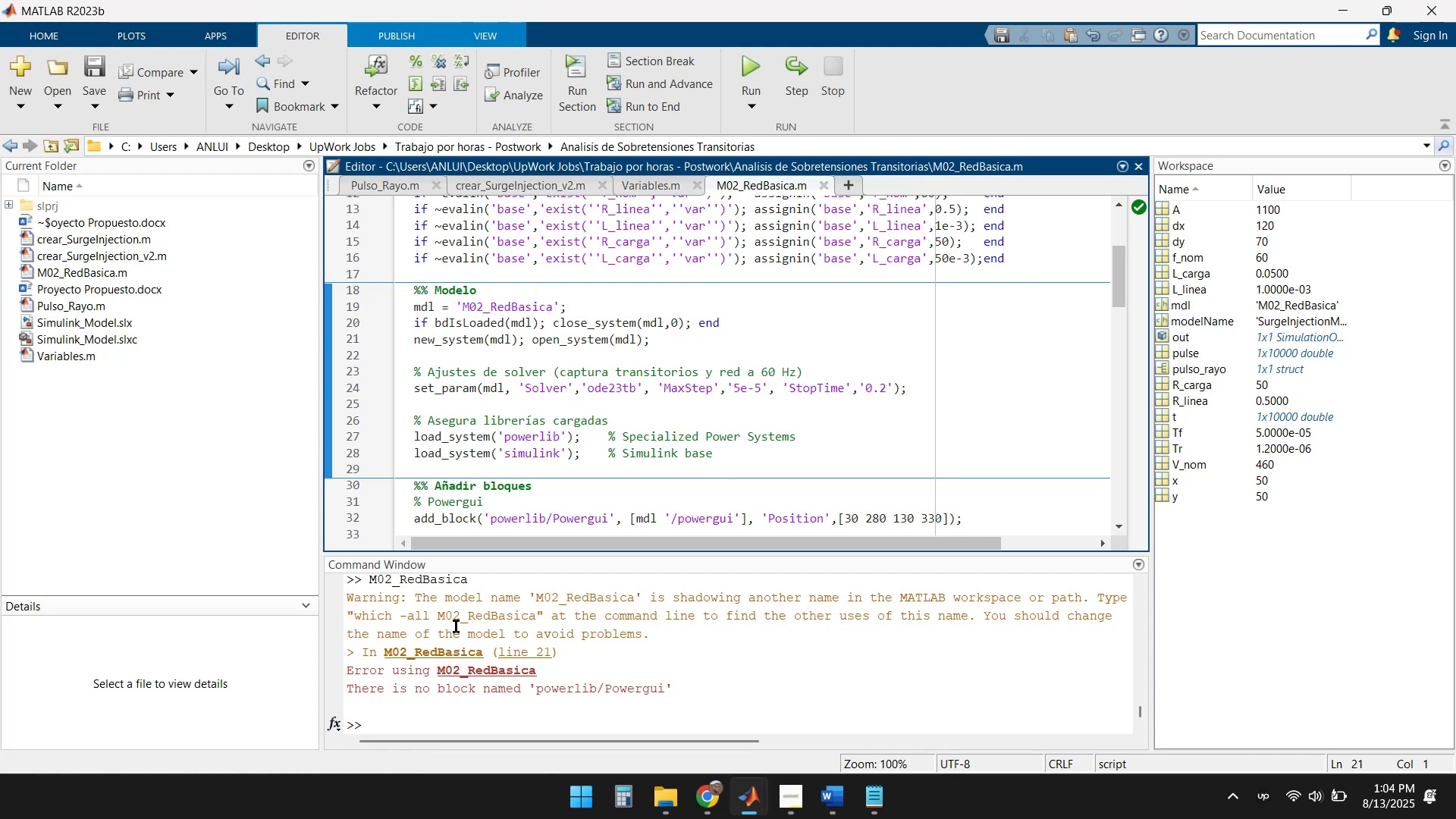 
left_click([409, 435])
 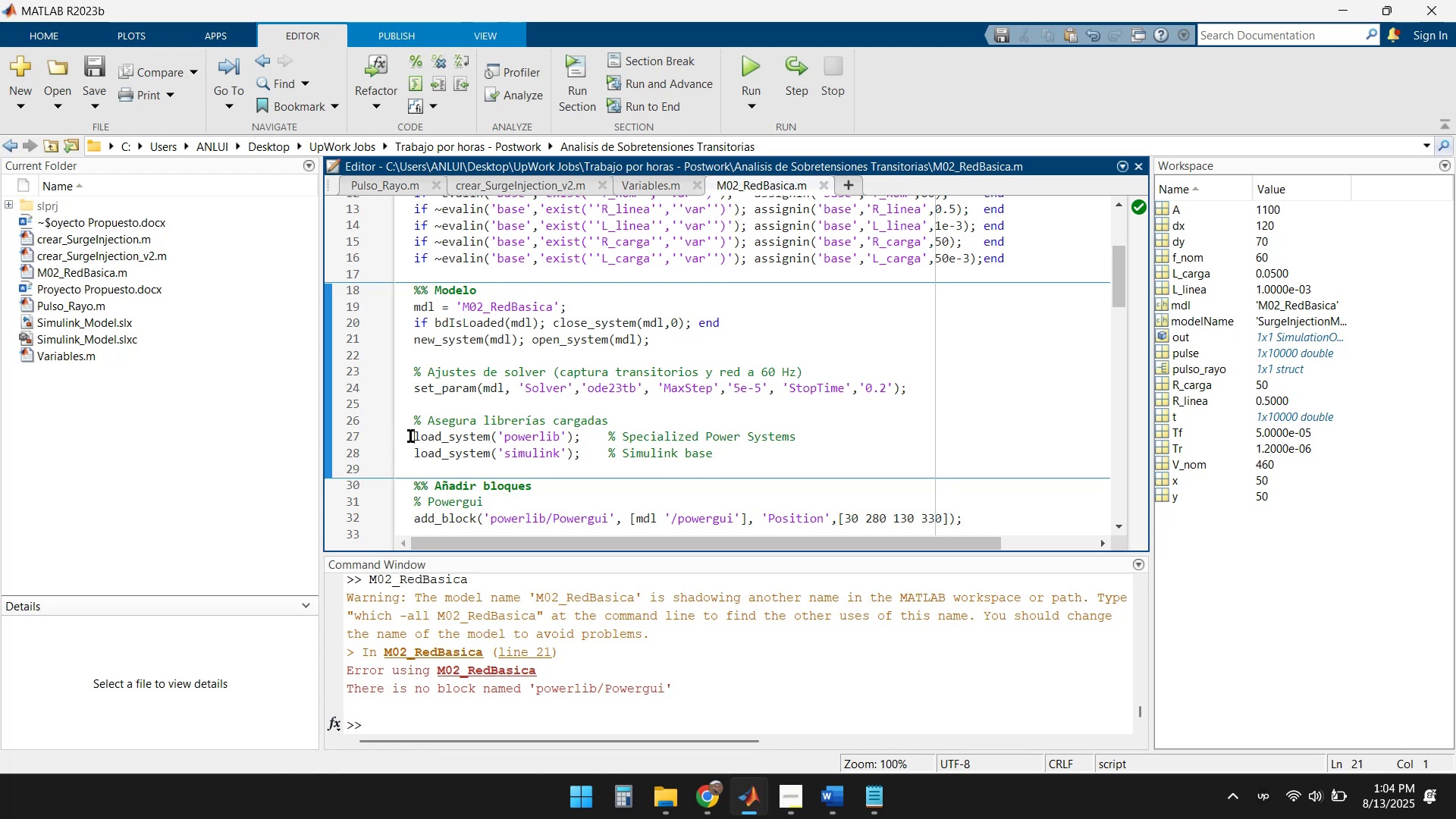 
key(Shift+5)
 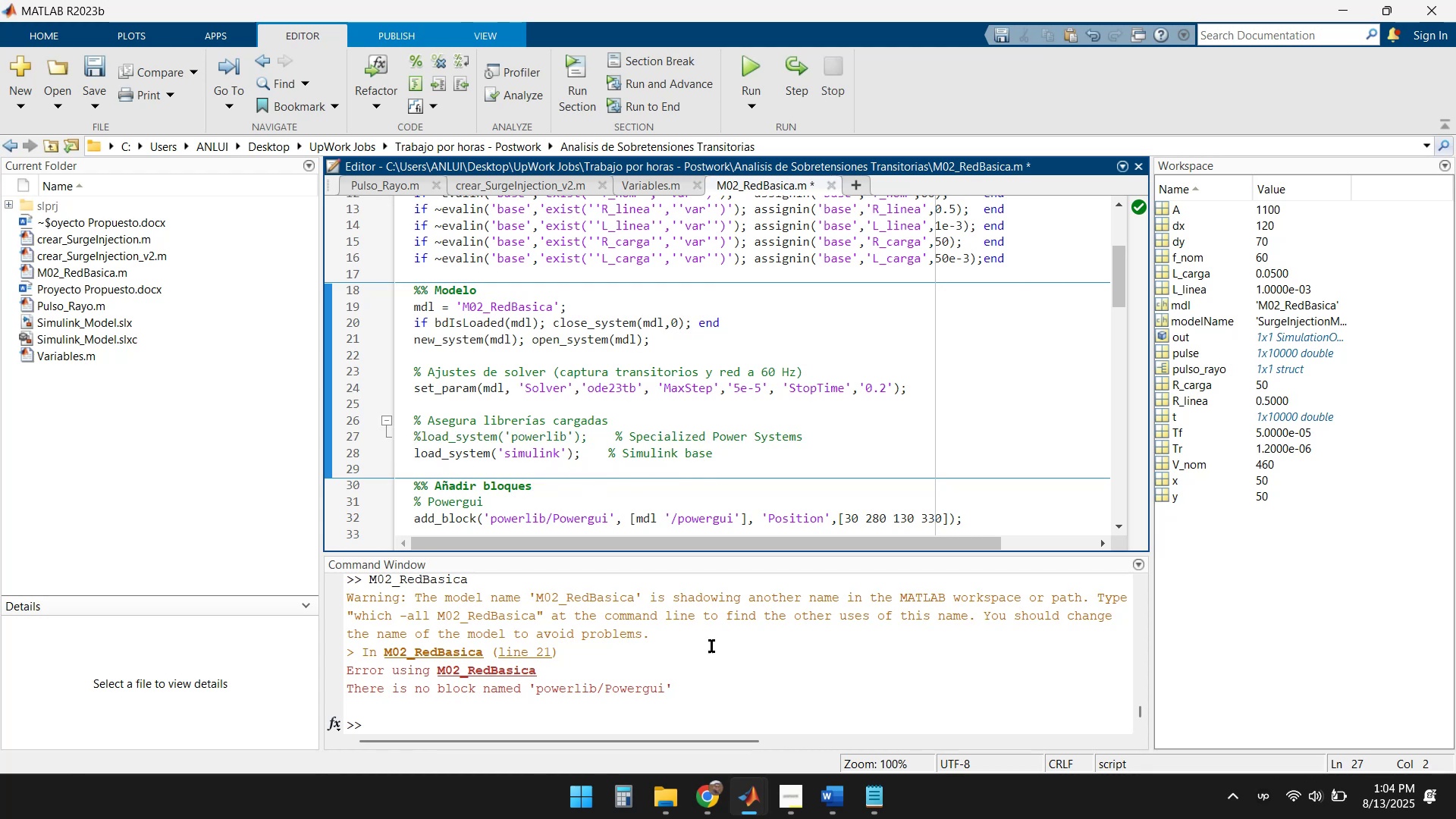 
left_click([745, 805])
 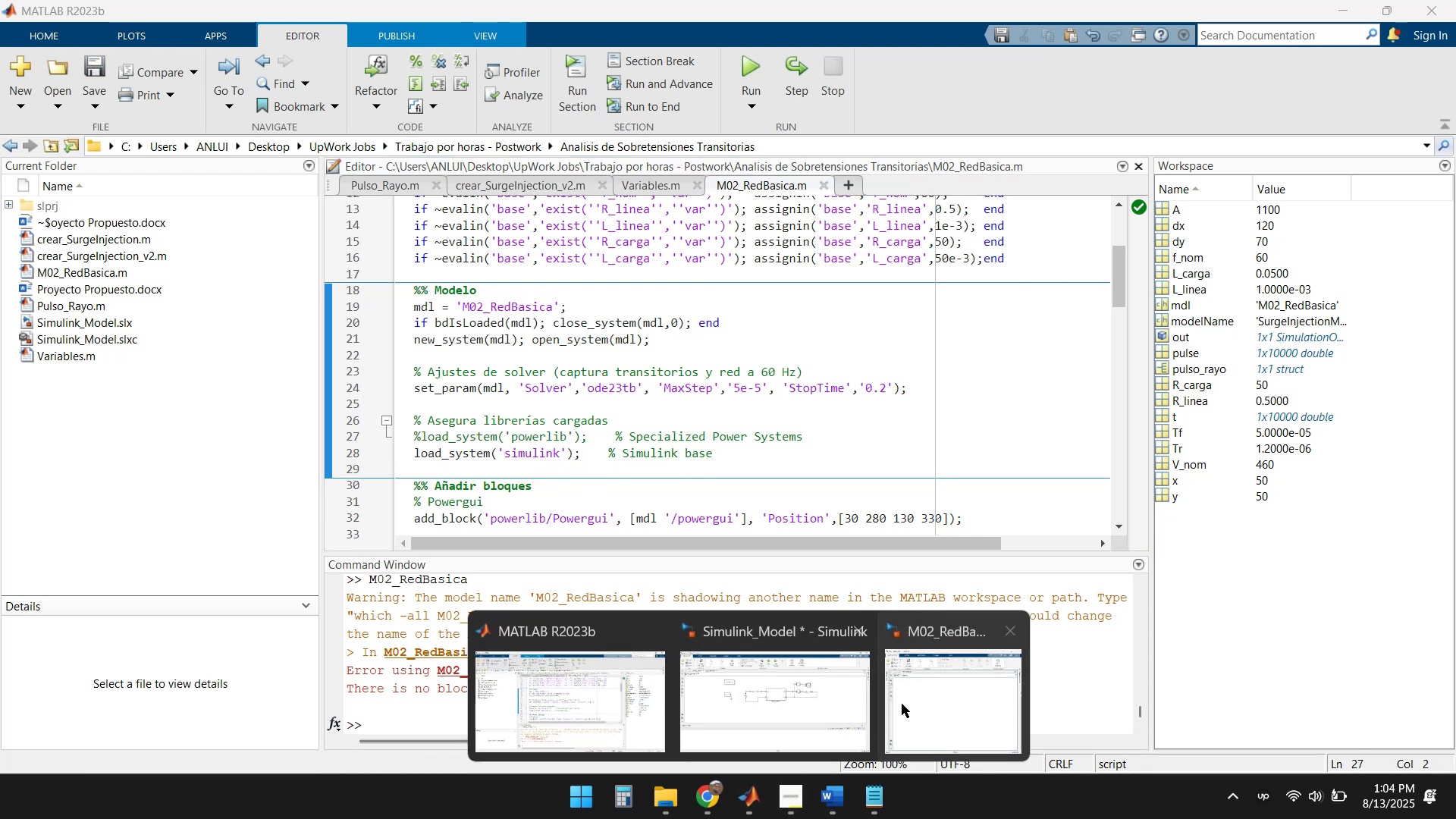 
left_click([956, 685])
 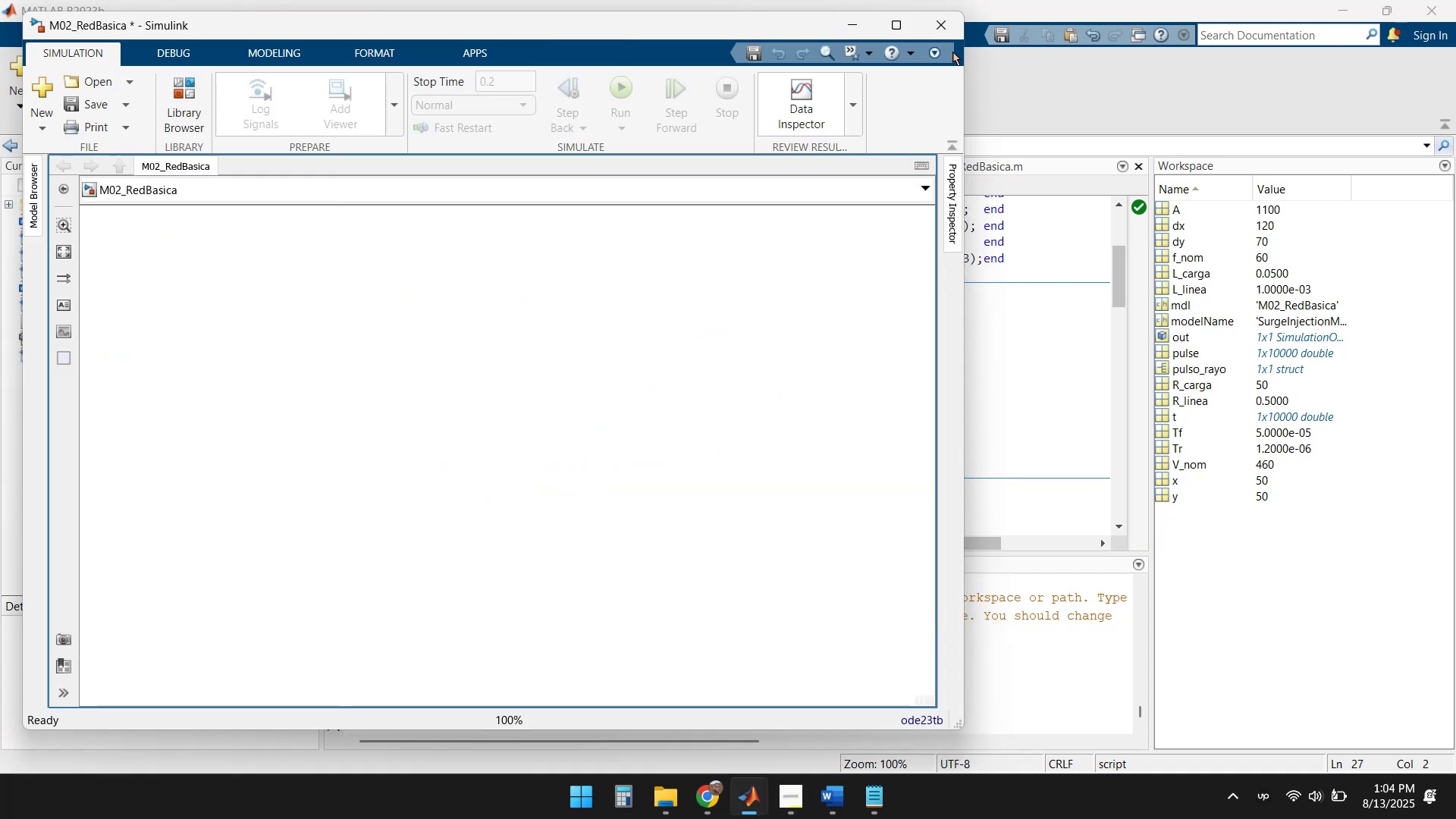 
left_click([939, 33])
 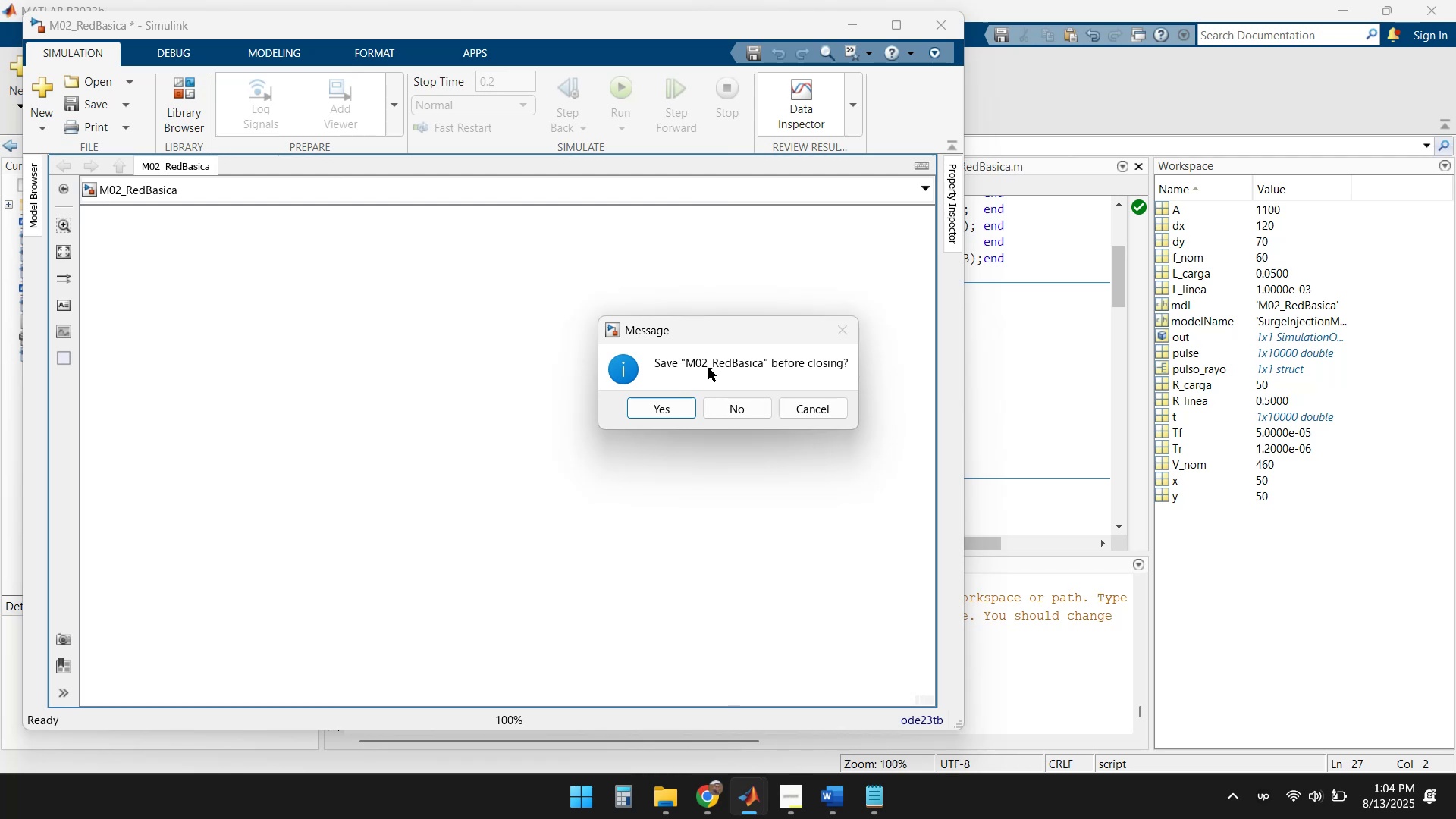 
left_click([726, 410])
 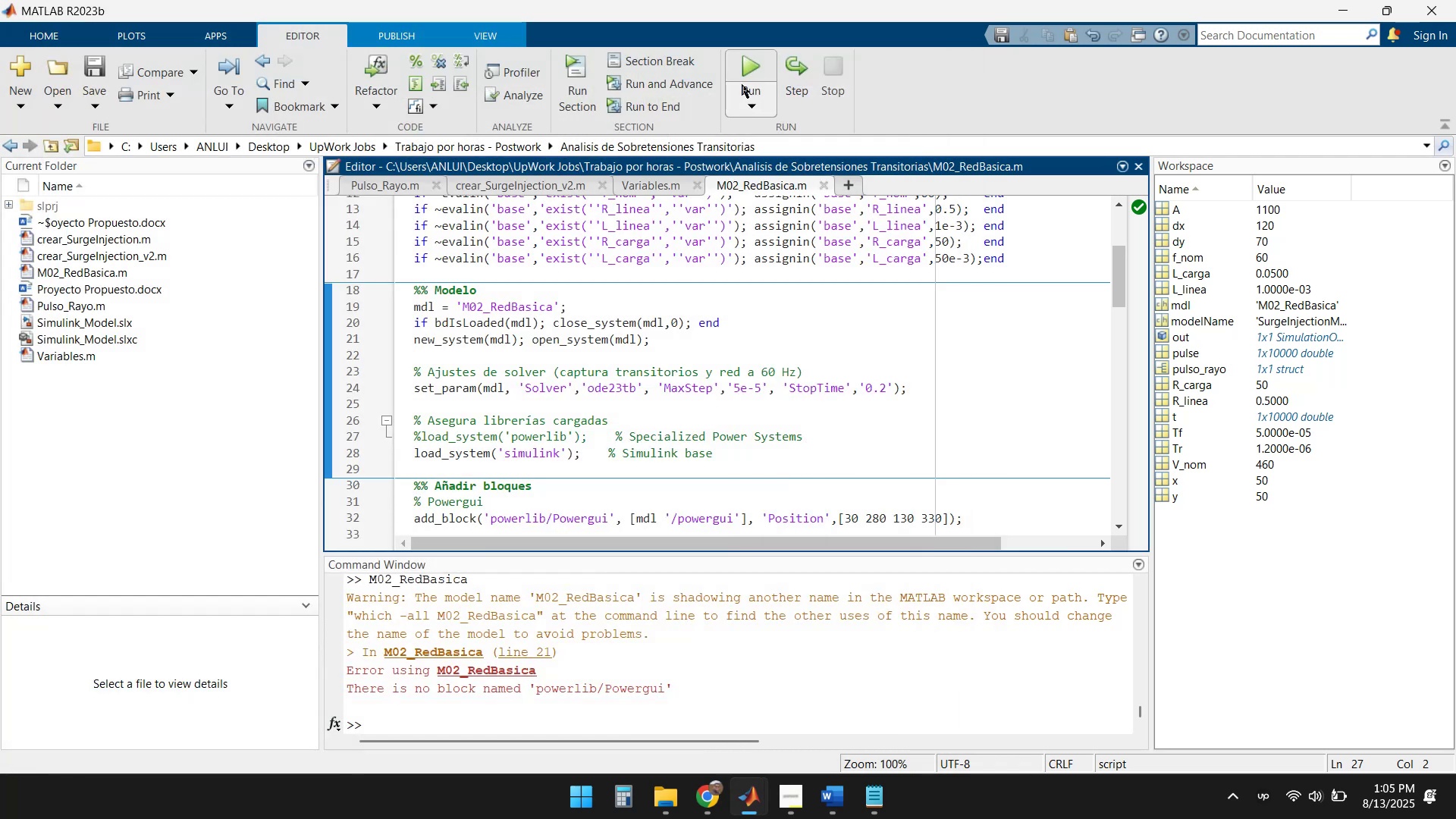 
left_click([736, 60])
 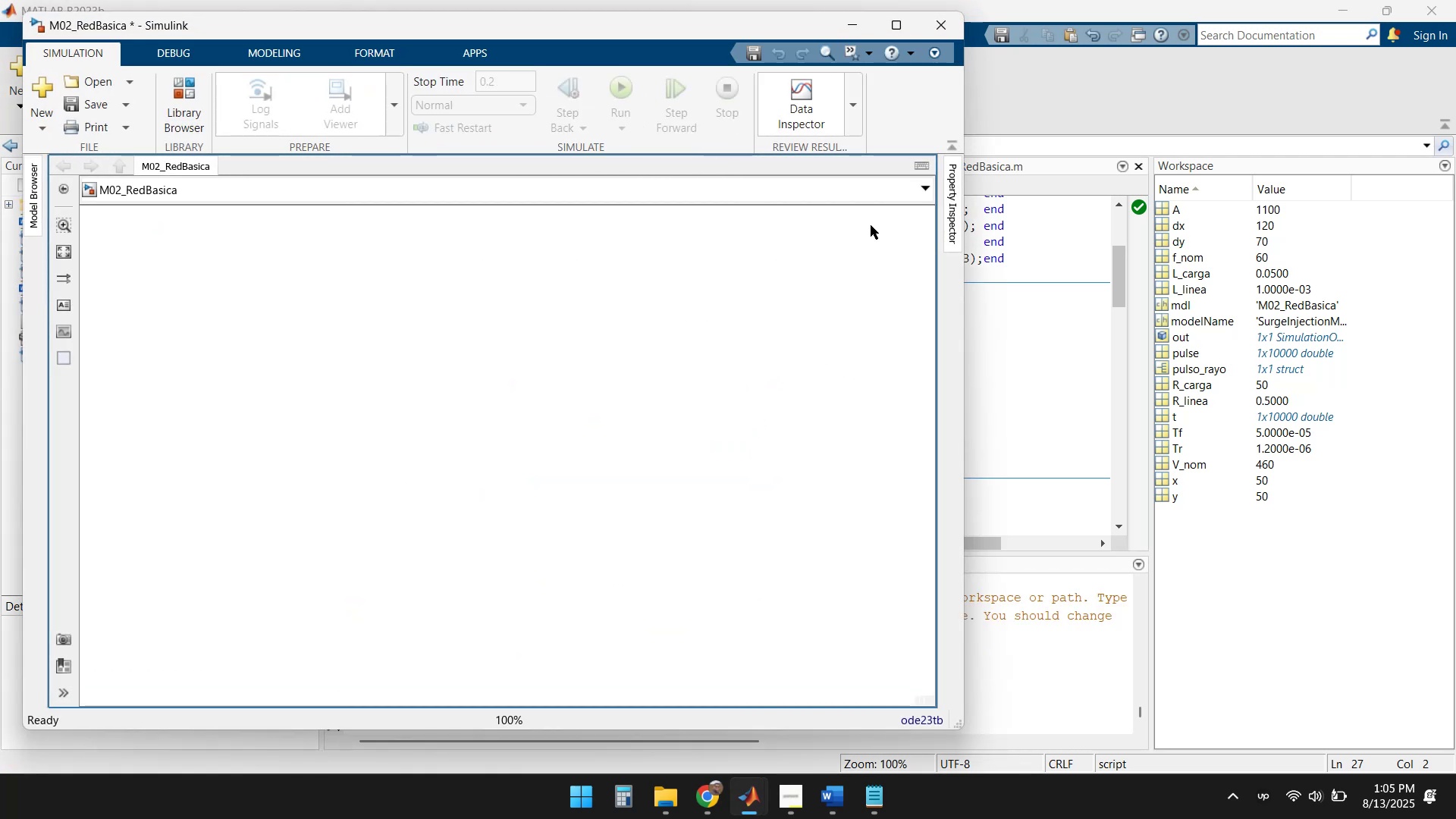 
wait(5.19)
 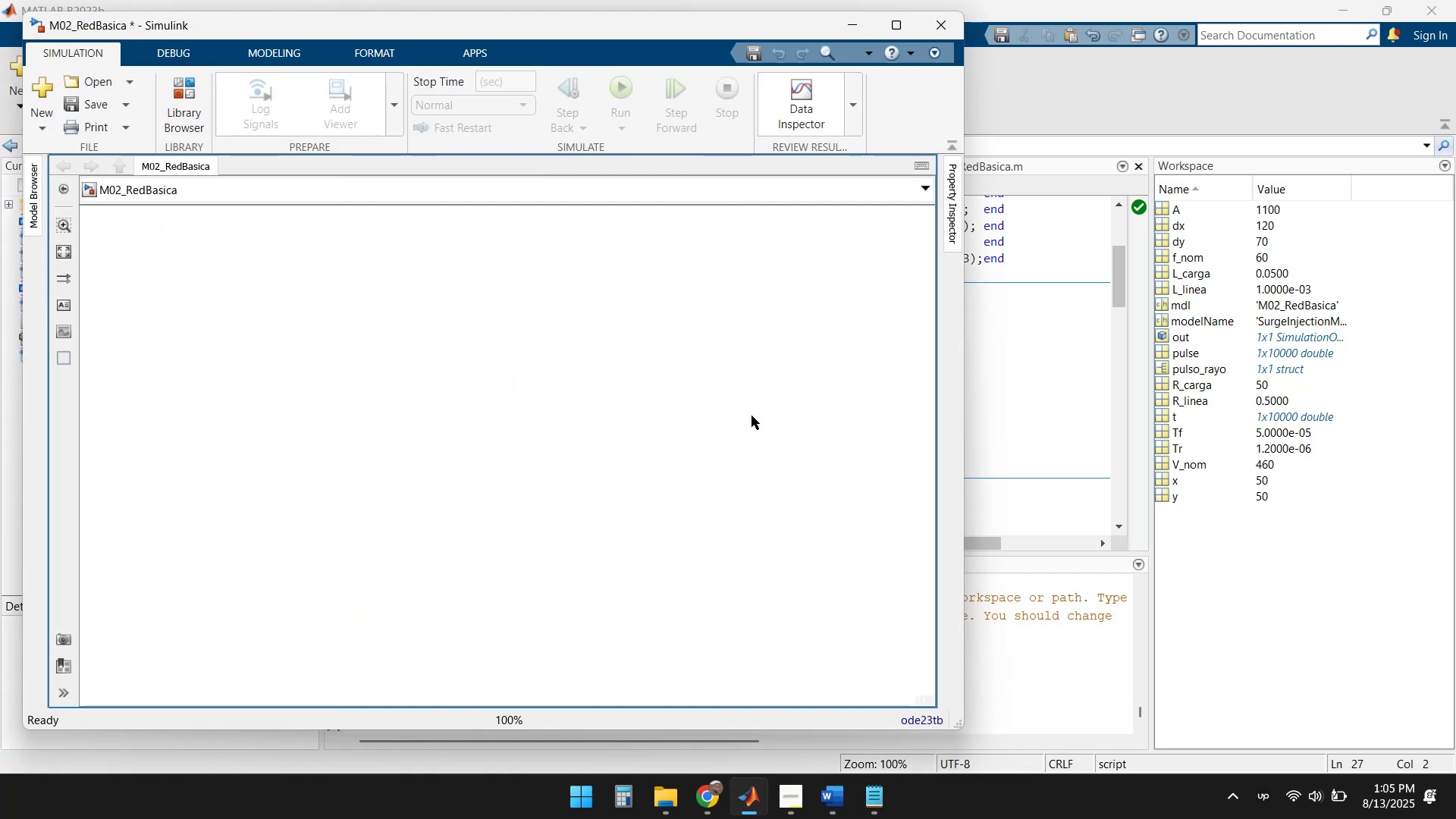 
left_click([929, 29])
 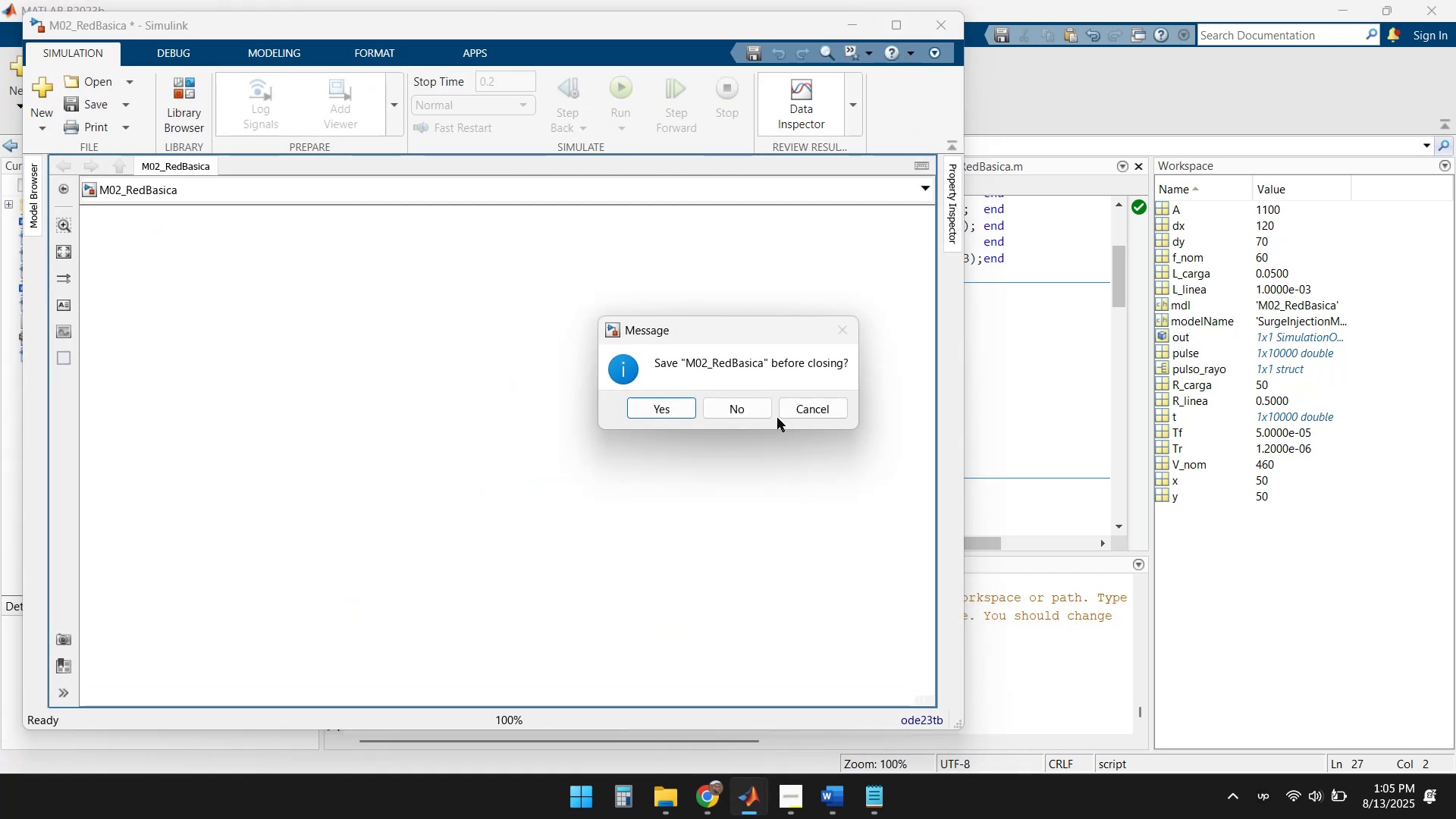 
left_click([739, 406])
 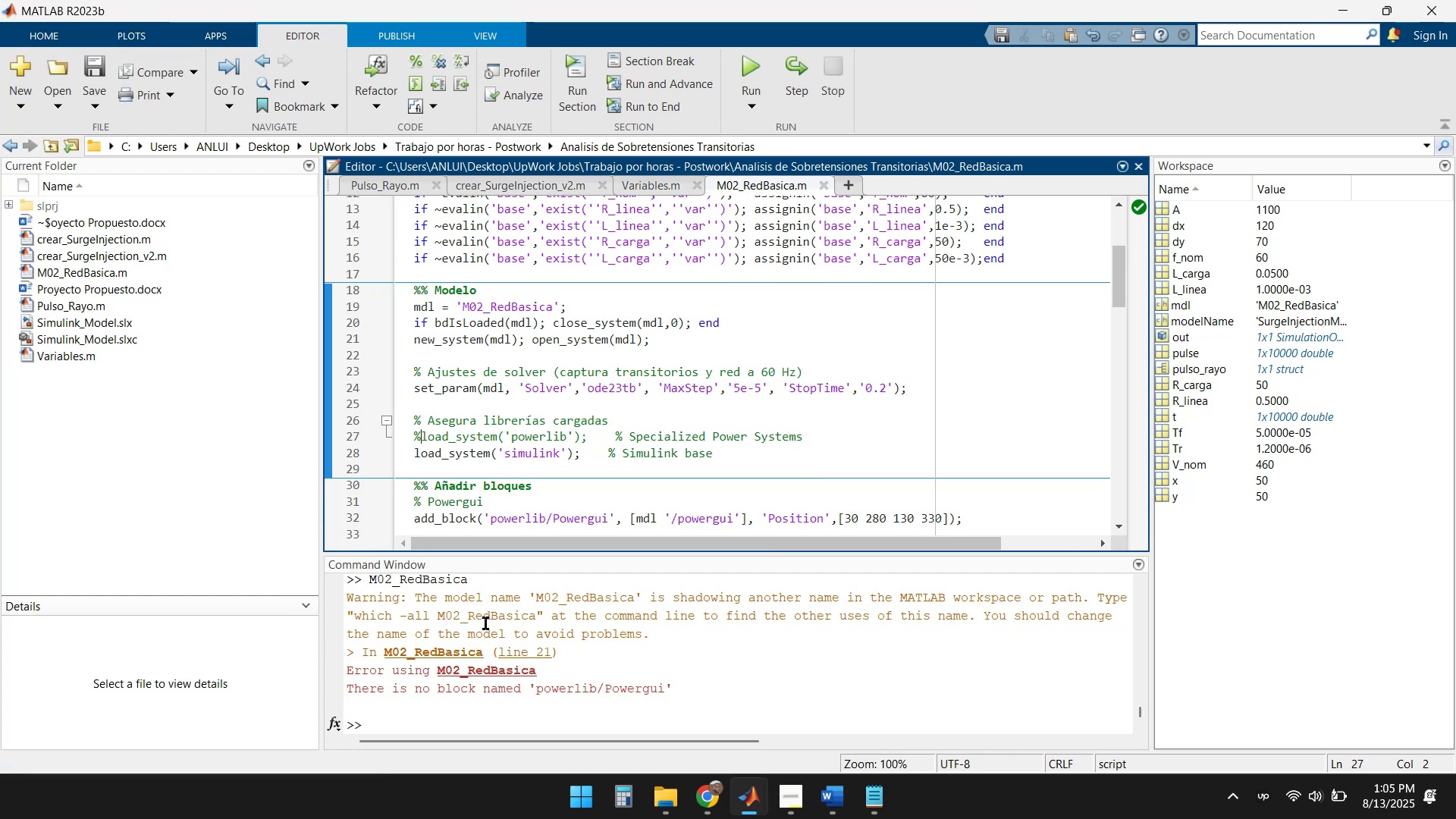 
wait(14.26)
 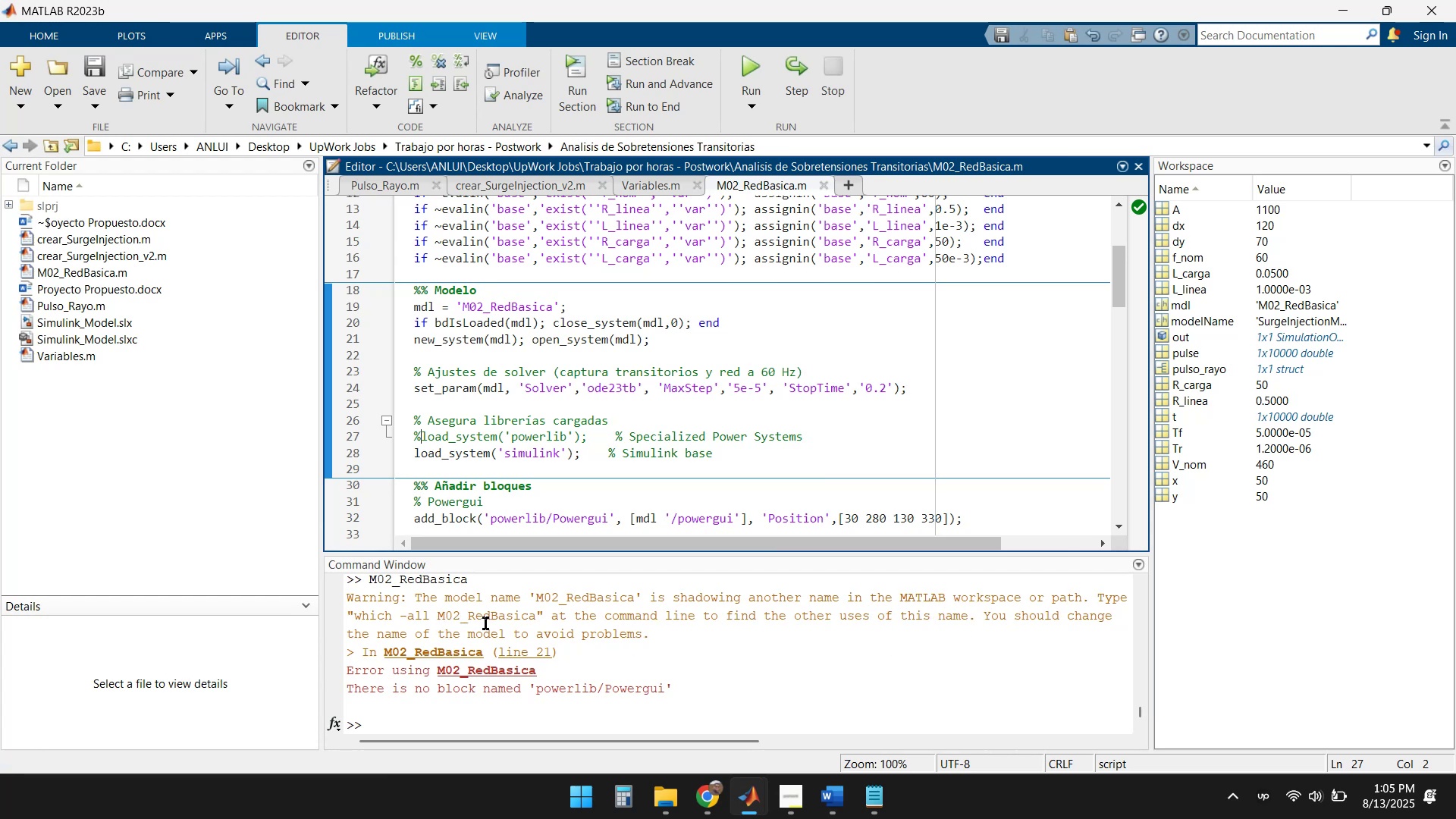 
left_click([530, 653])
 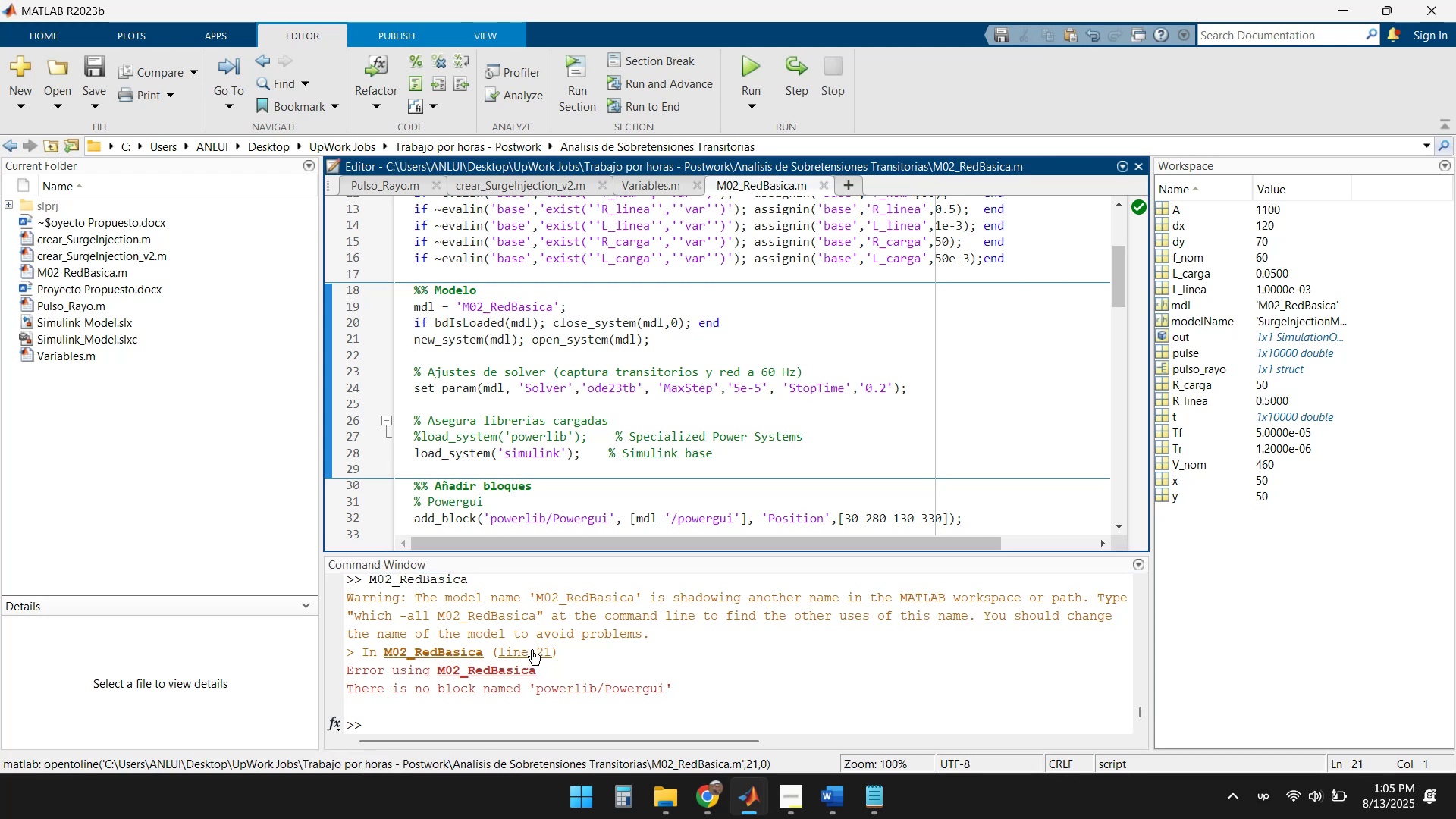 
wait(5.86)
 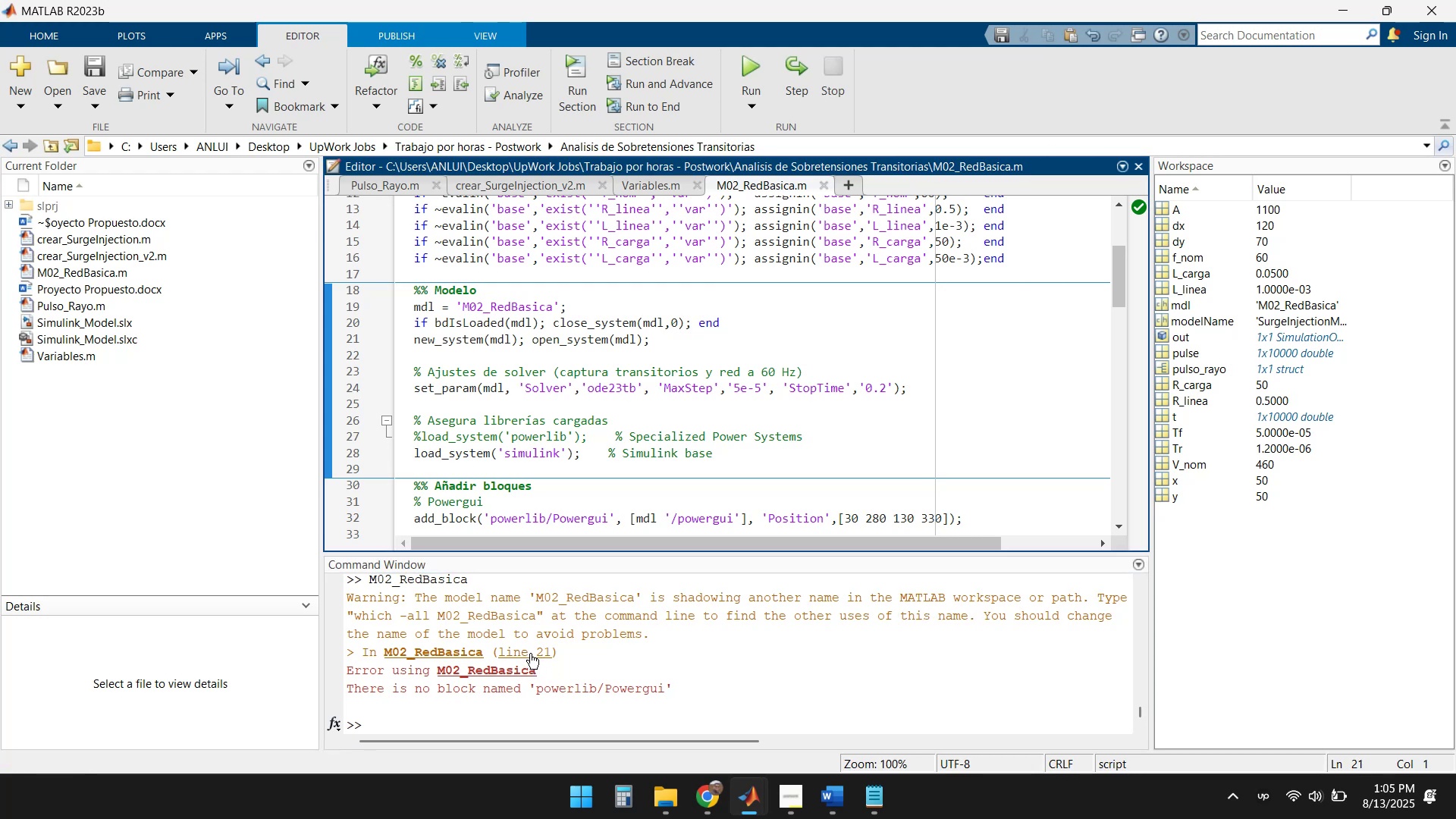 
key(Shift+5)
 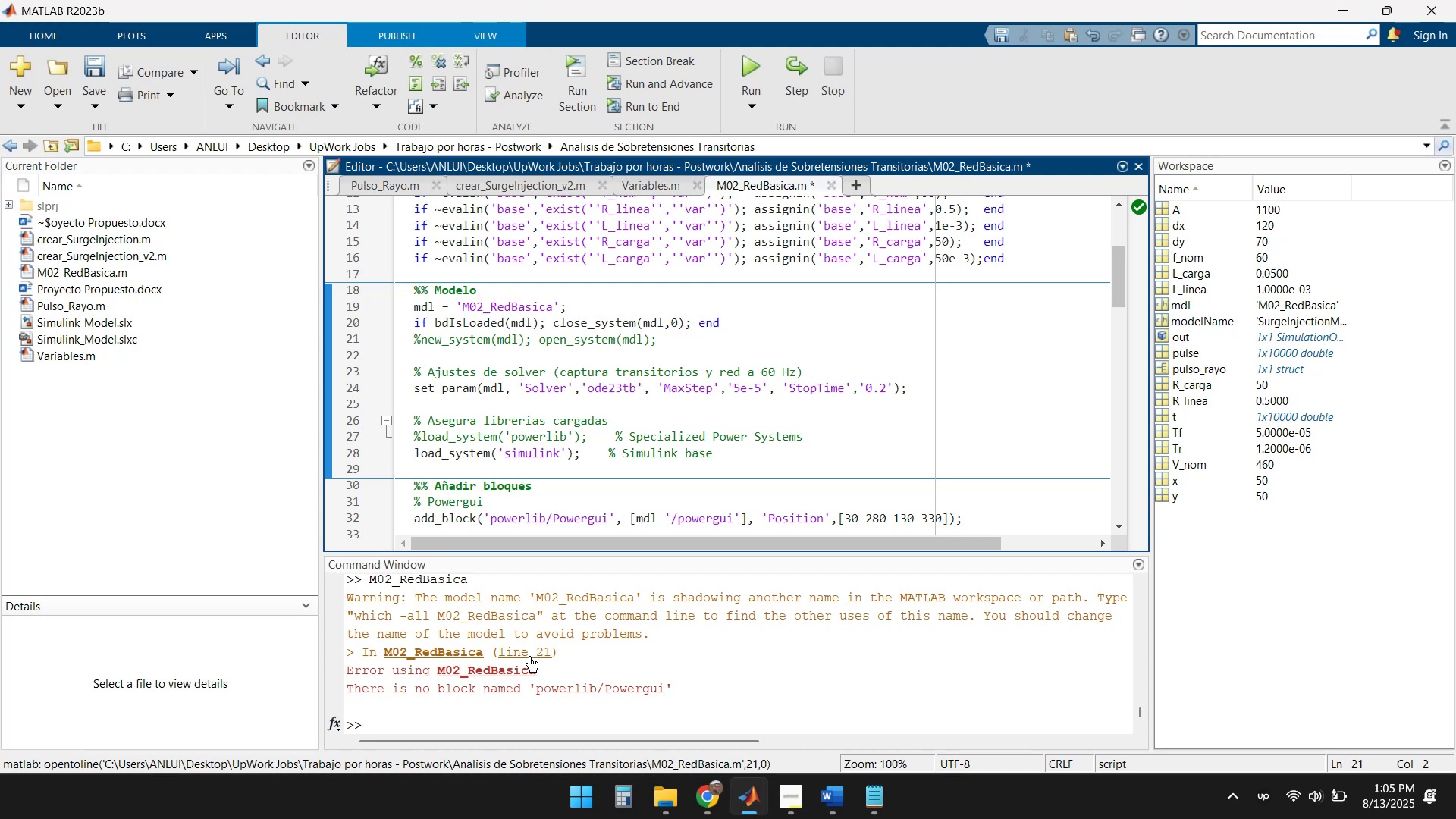 
left_click([576, 689])
 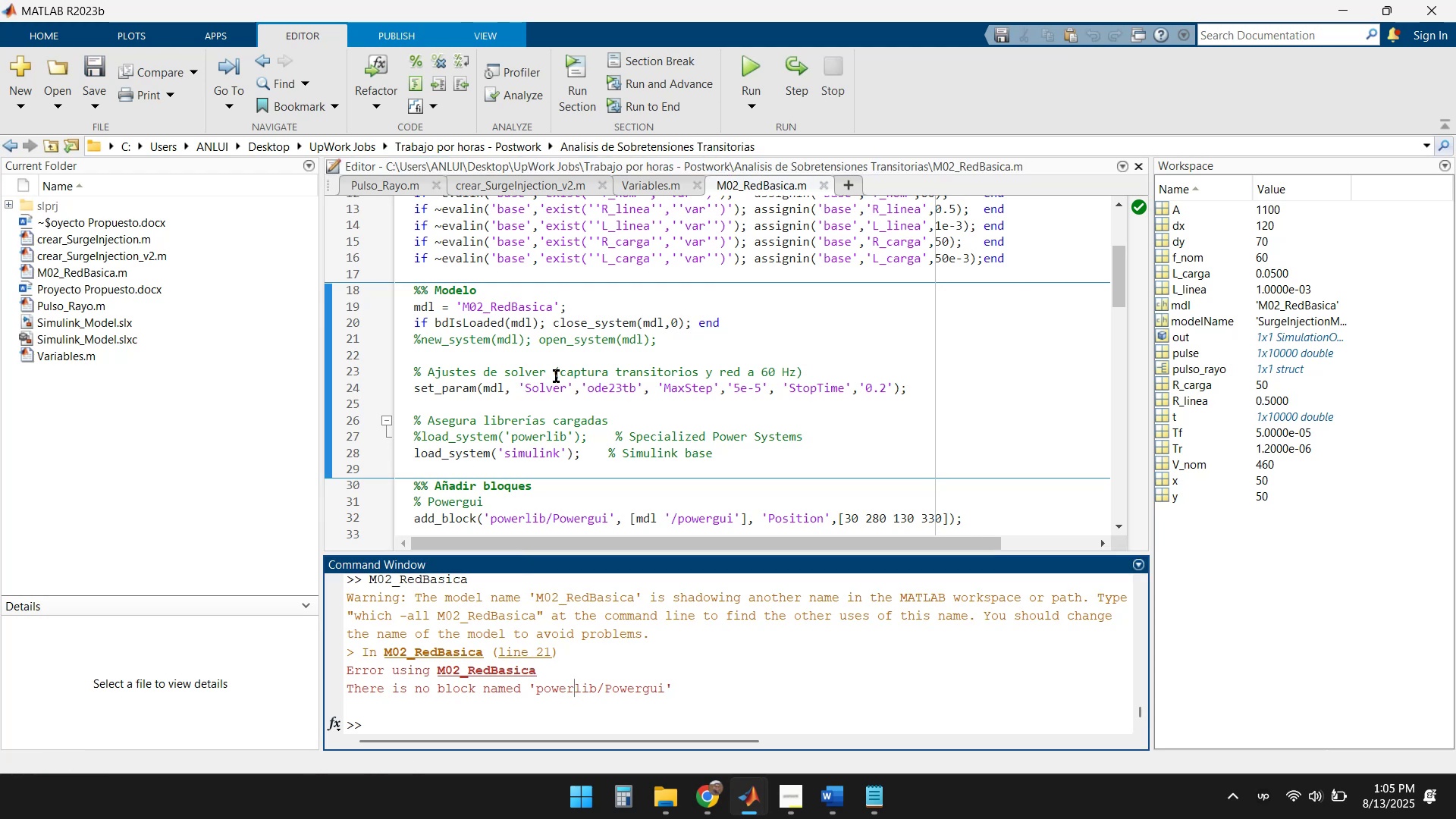 
wait(5.59)
 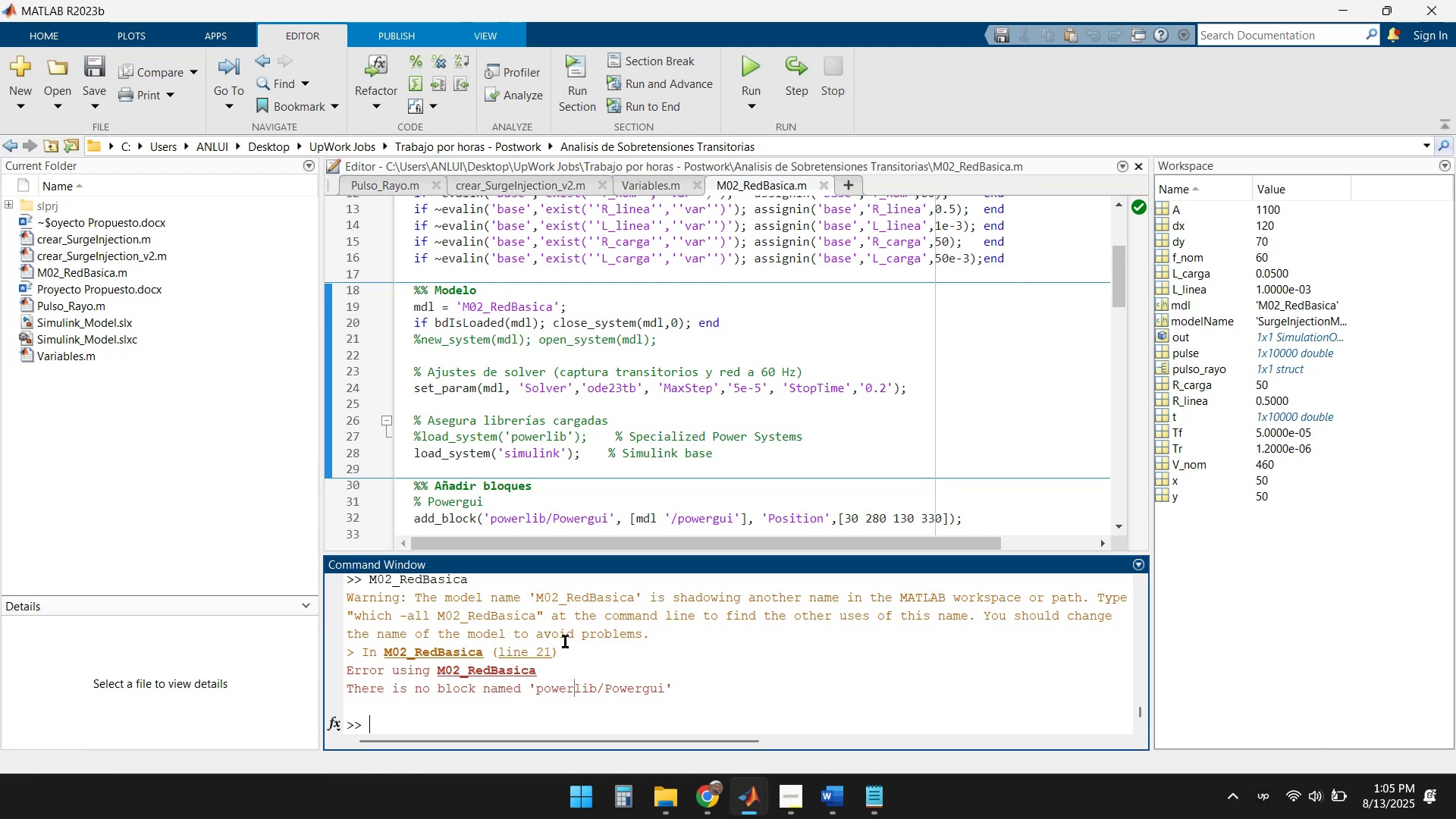 
scroll: coordinate [545, 376], scroll_direction: down, amount: 1.0
 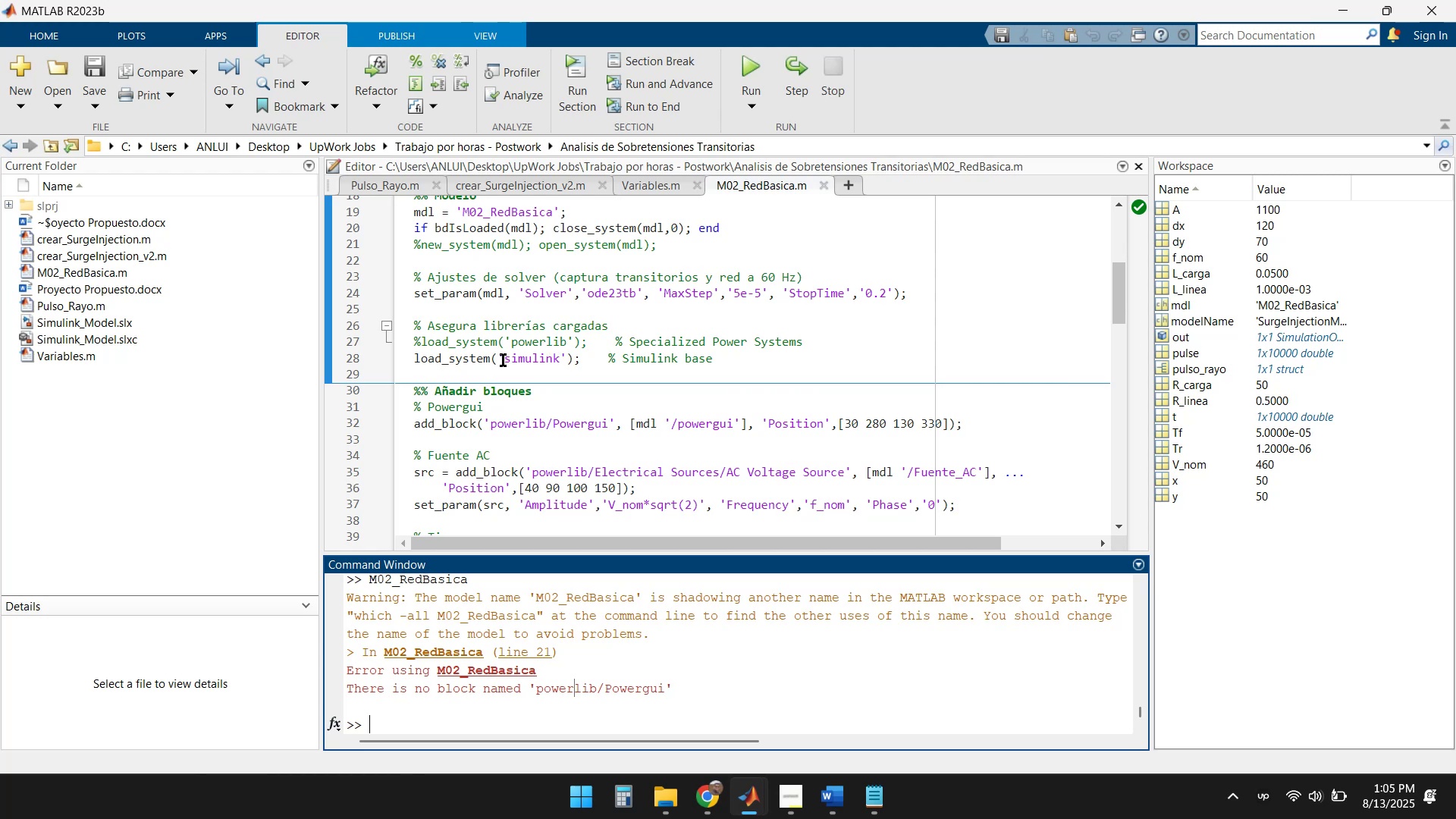 
left_click([414, 342])
 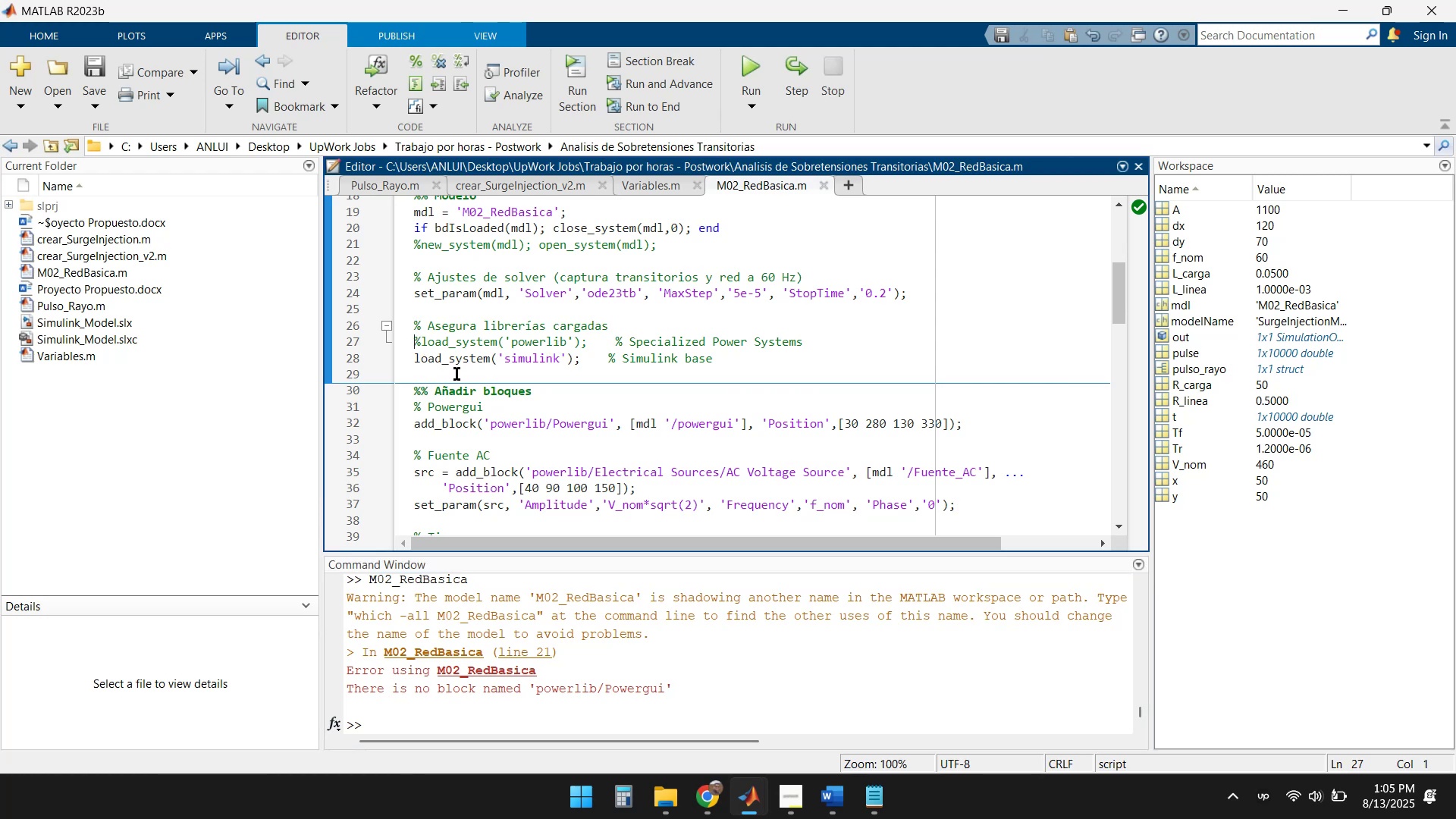 
key(Delete)
 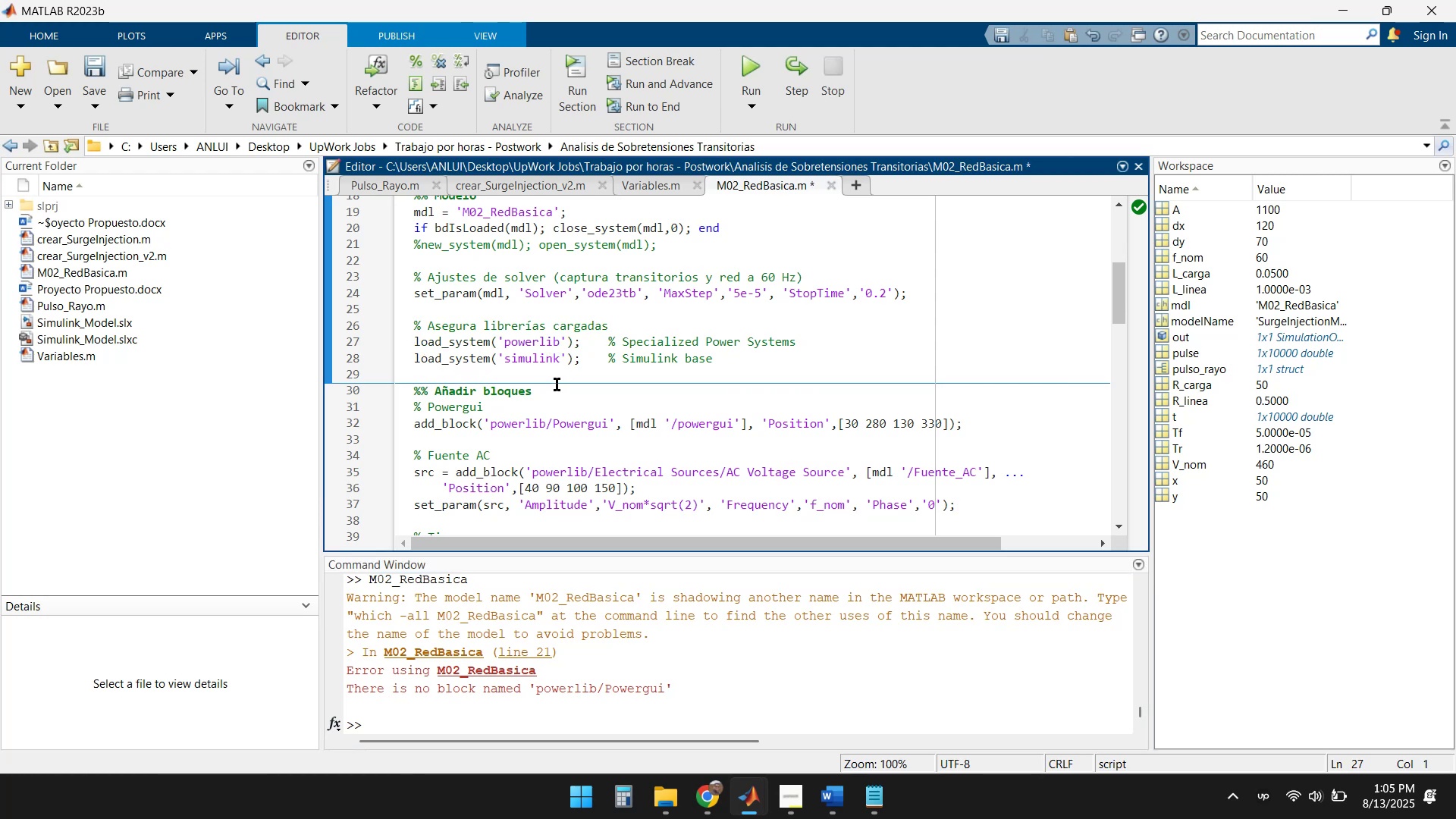 
scroll: coordinate [558, 384], scroll_direction: down, amount: 1.0
 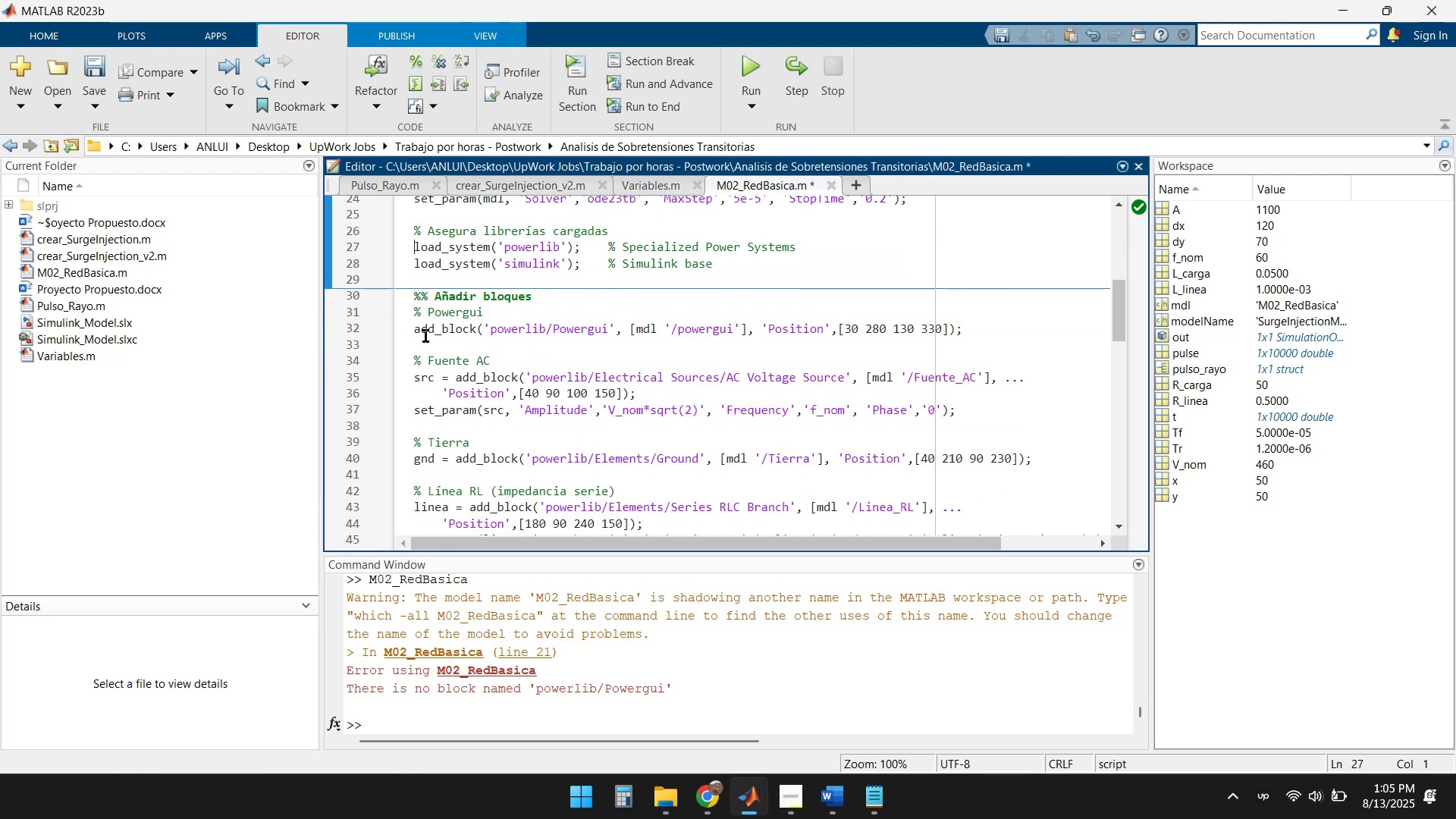 
left_click([415, 331])
 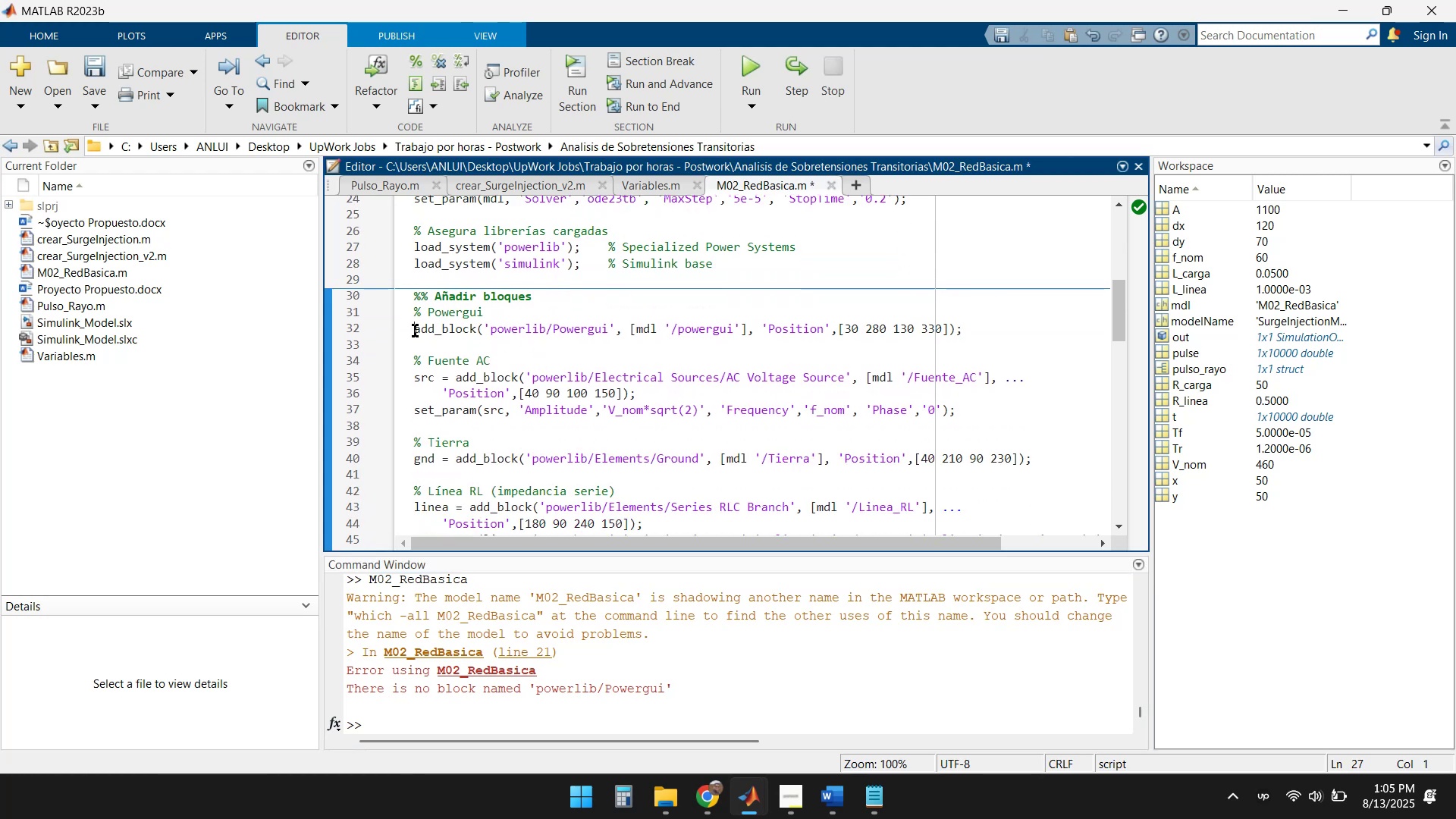 
key(Shift+5)
 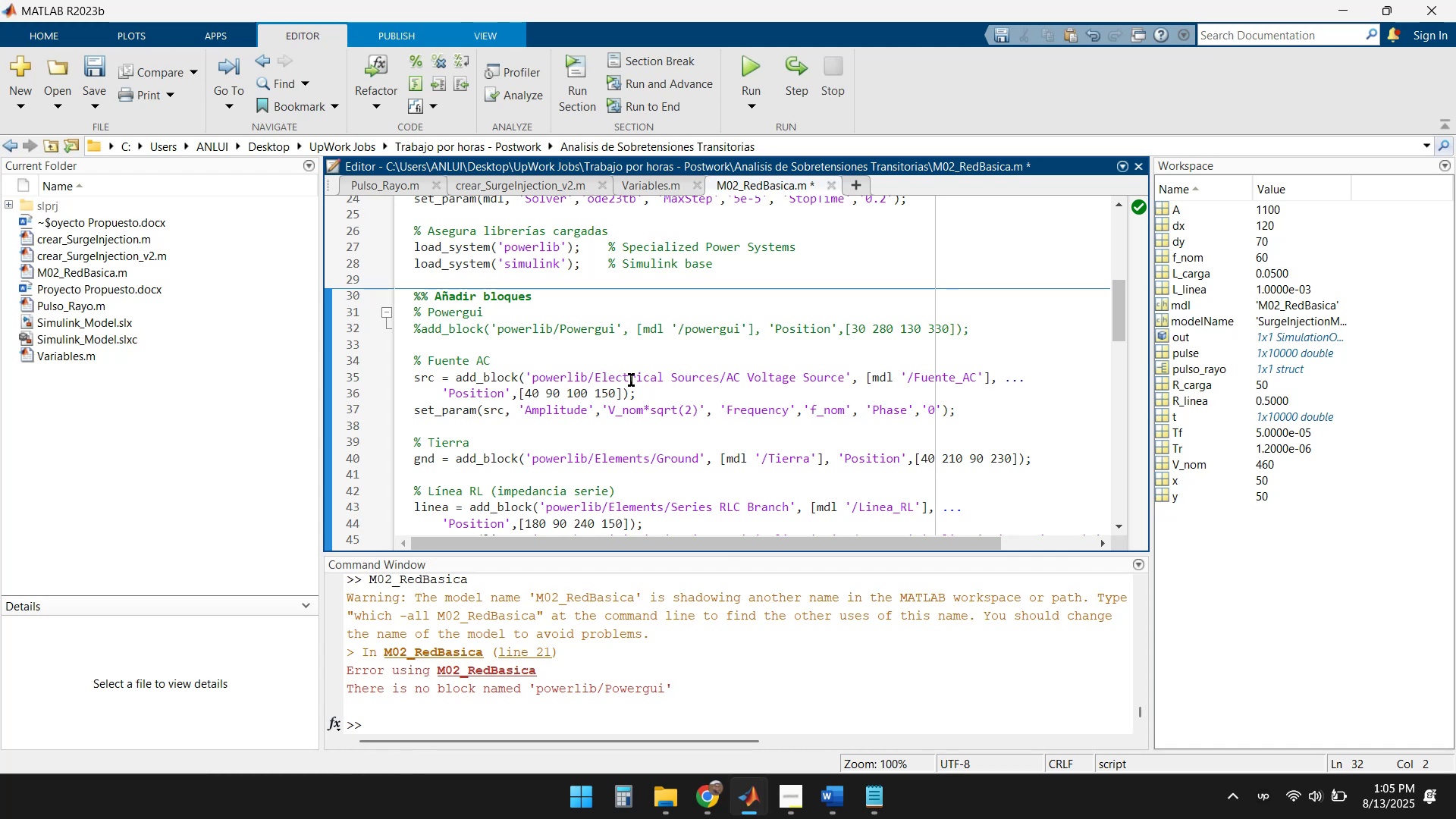 
wait(6.23)
 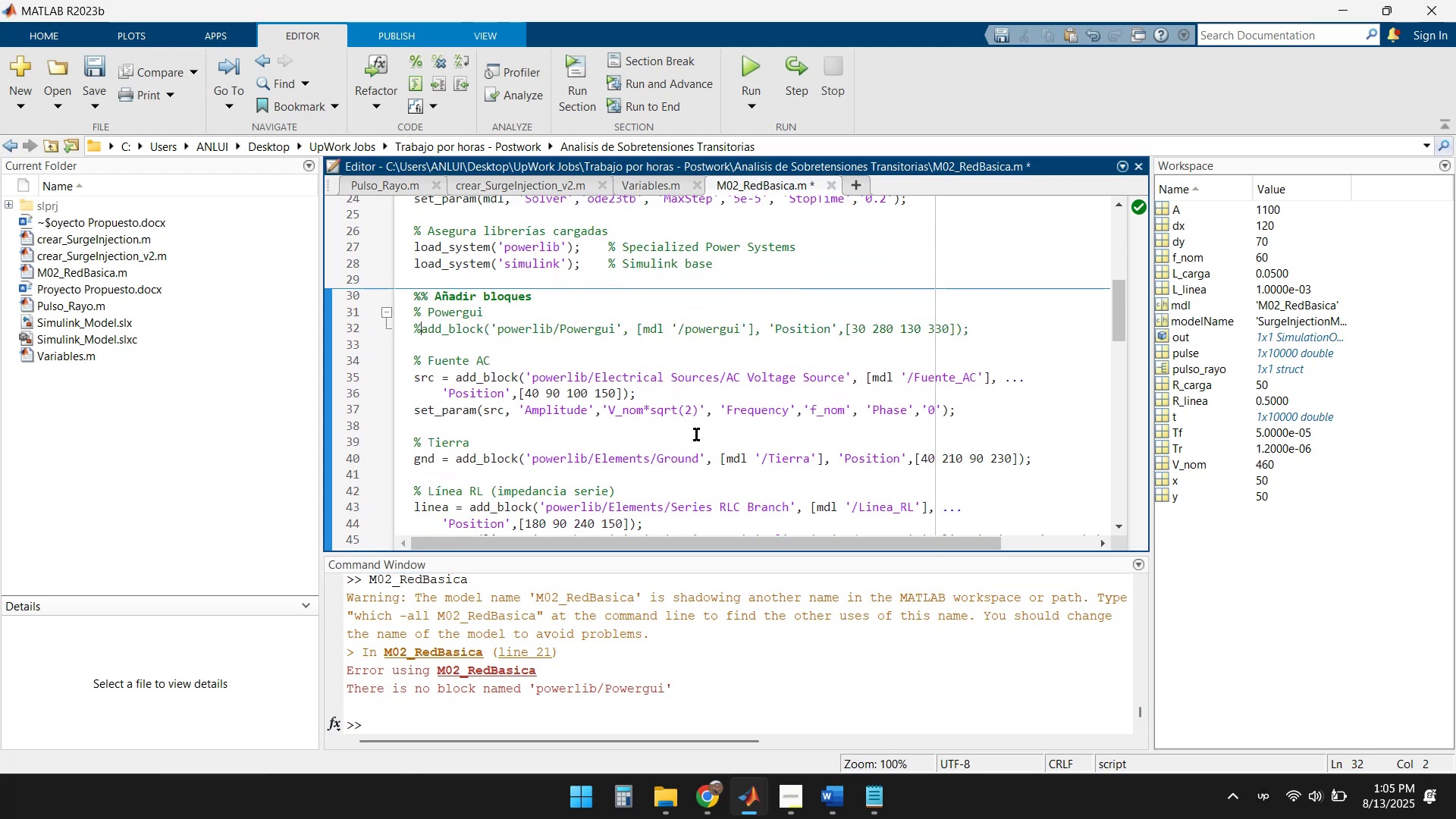 
left_click([744, 72])
 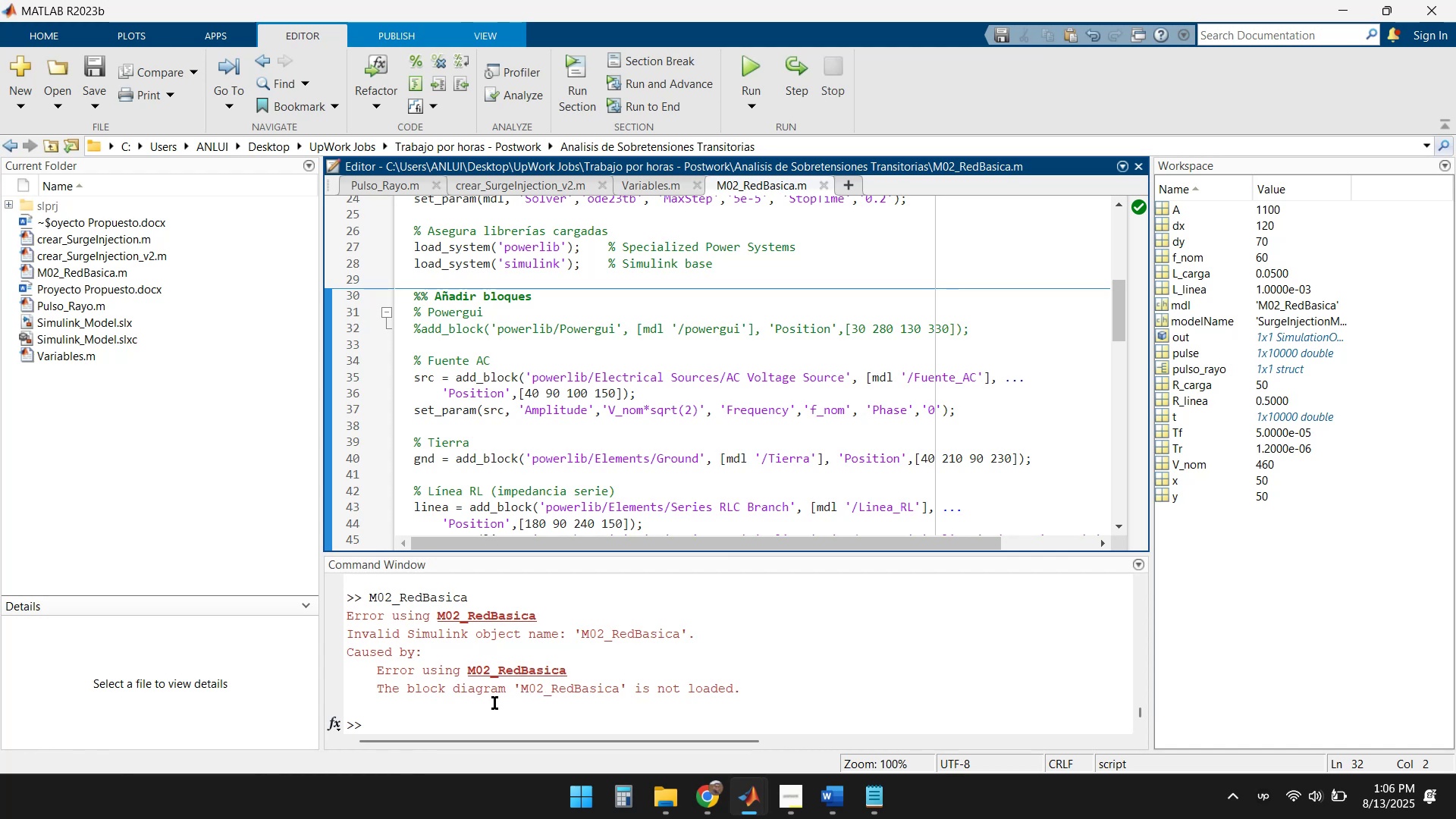 
wait(14.15)
 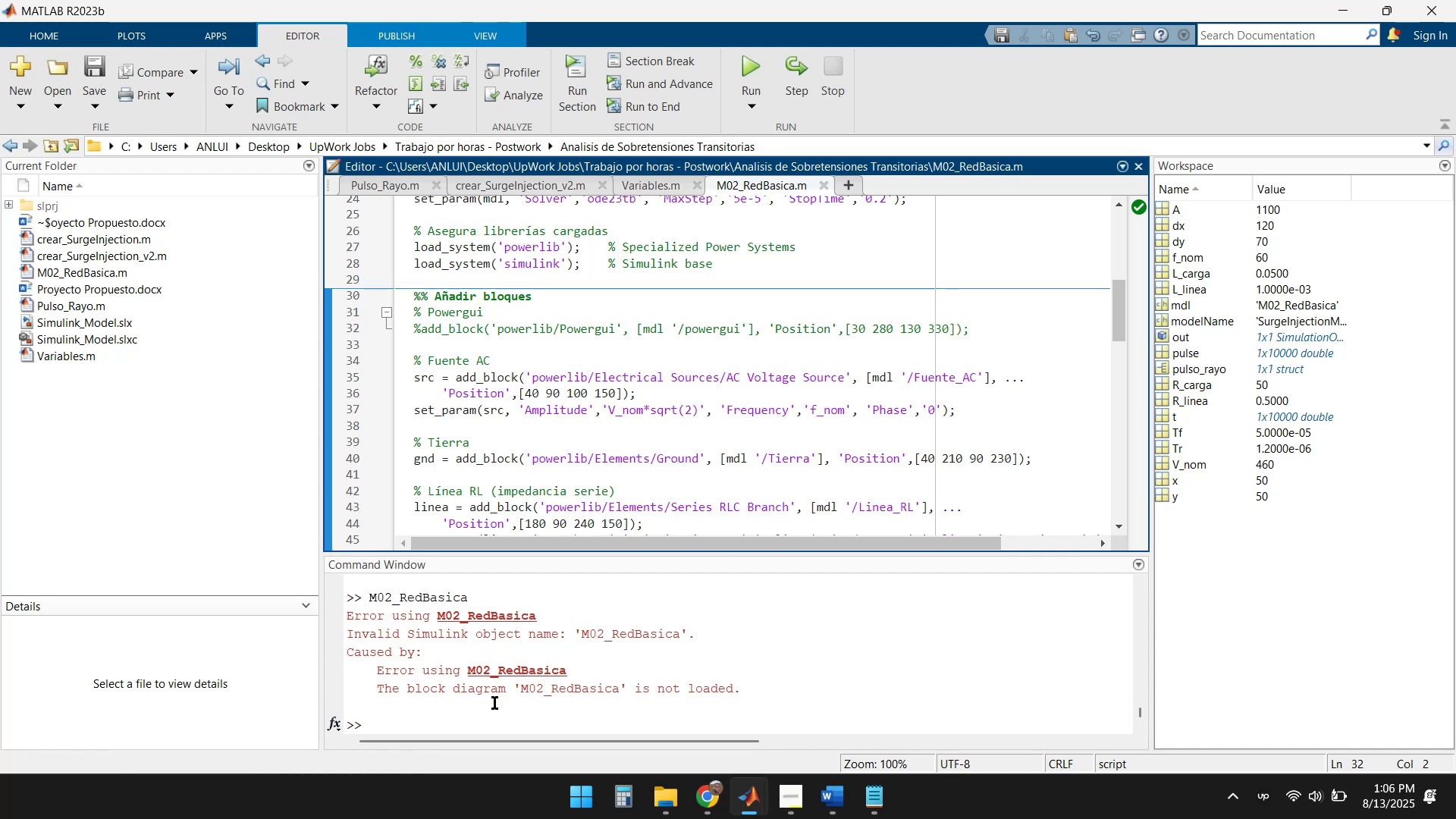 
scroll: coordinate [530, 372], scroll_direction: up, amount: 2.0
 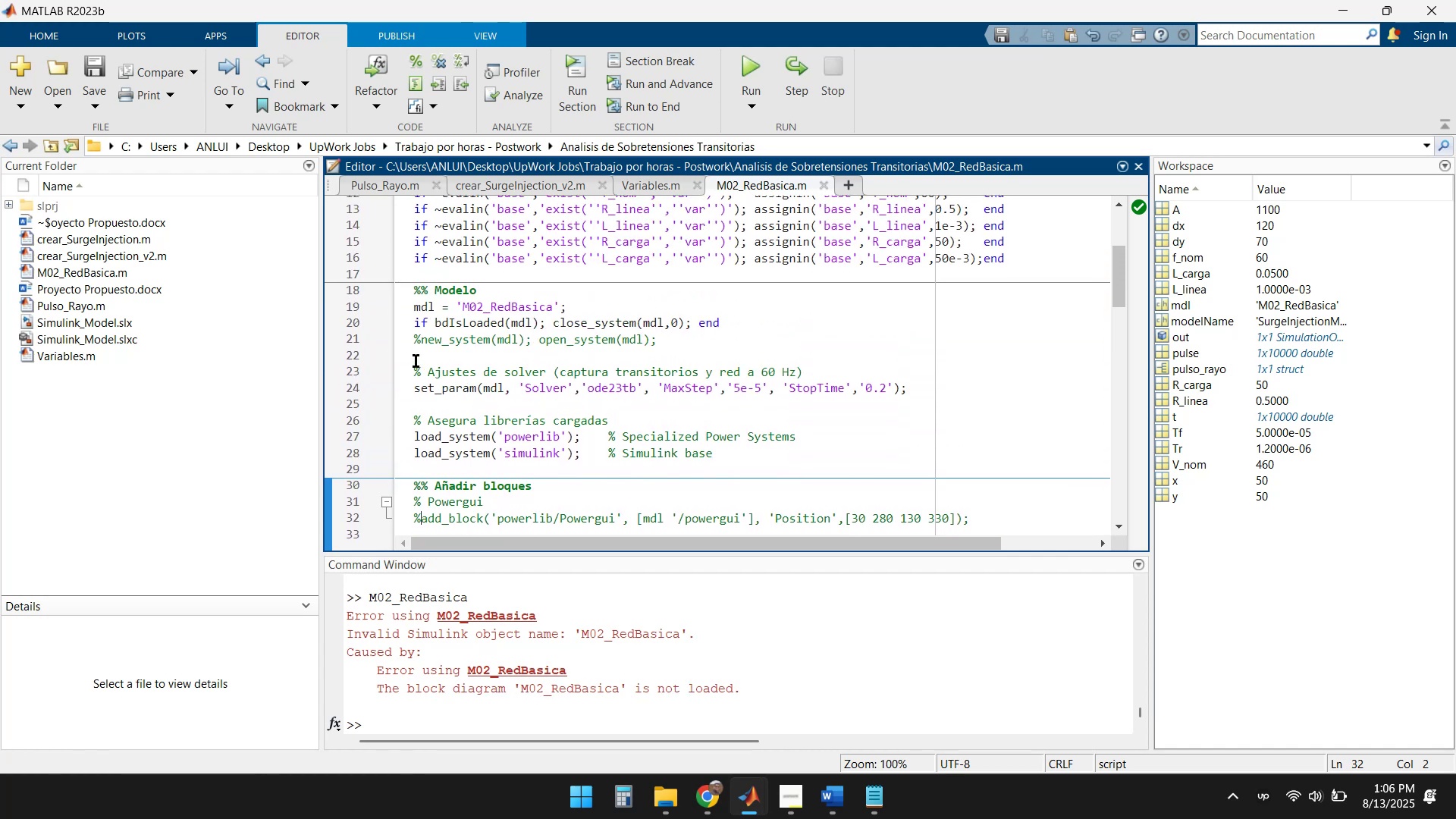 
left_click([414, 343])
 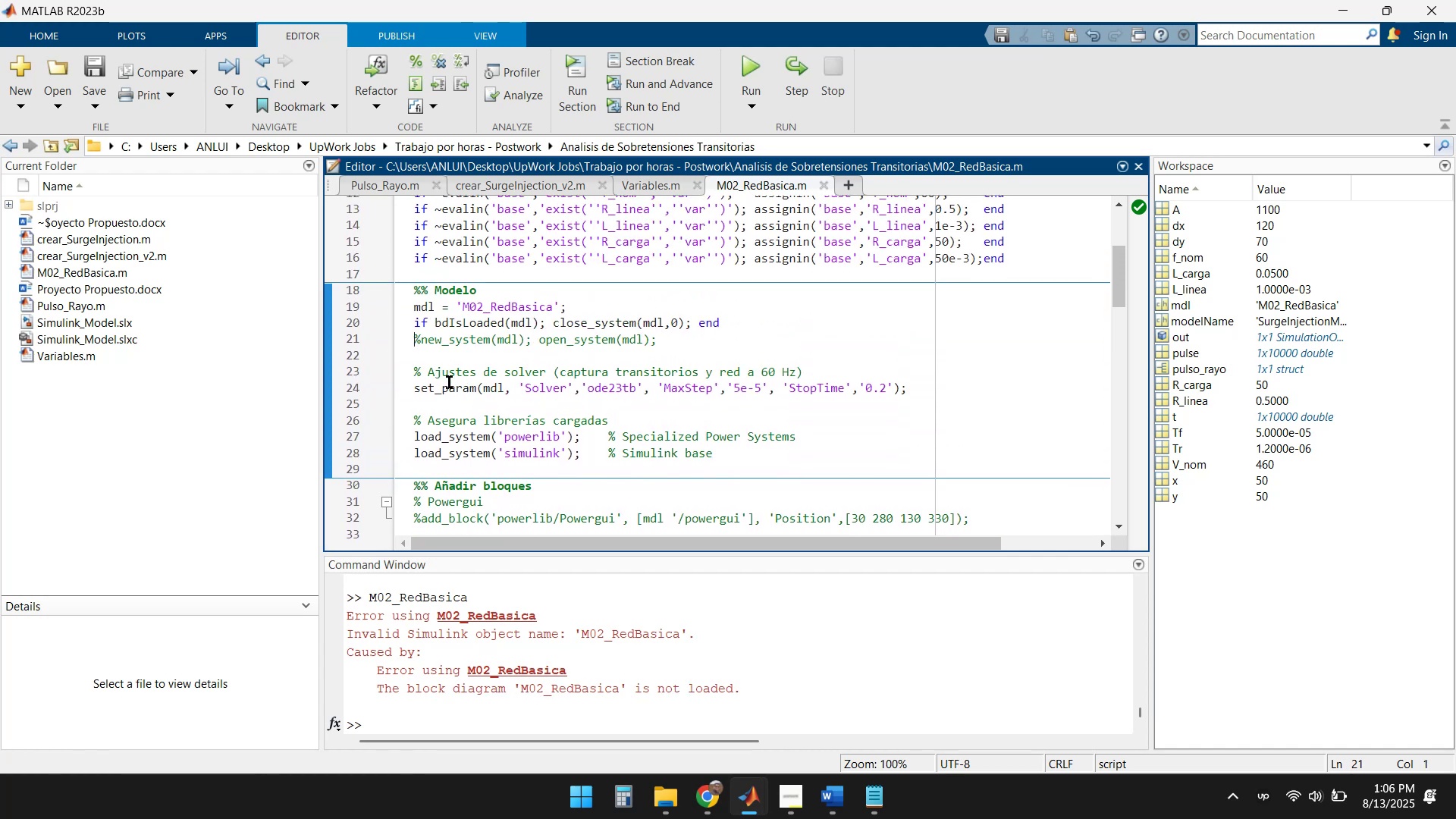 
key(Delete)
 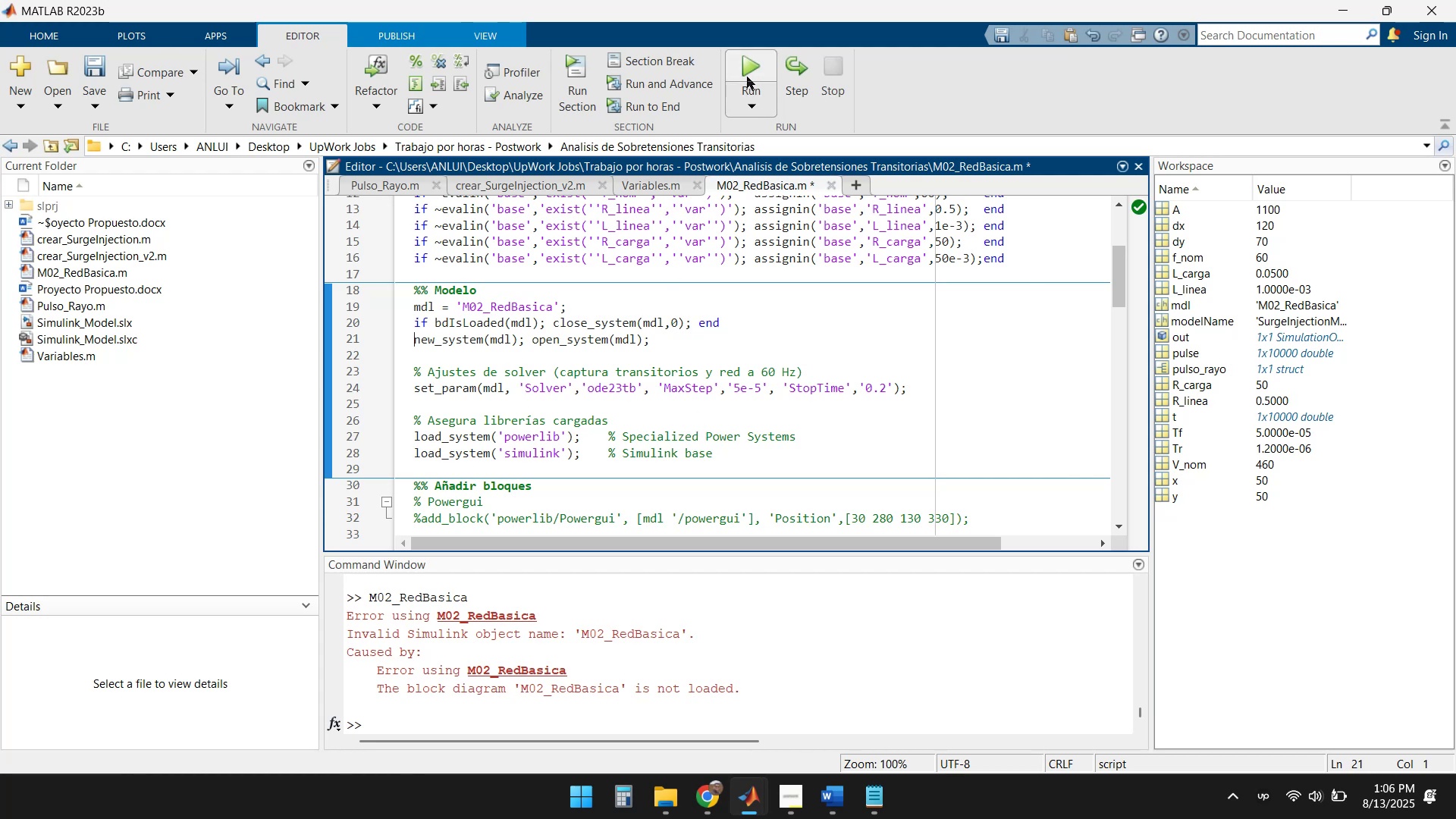 
left_click([96, 67])
 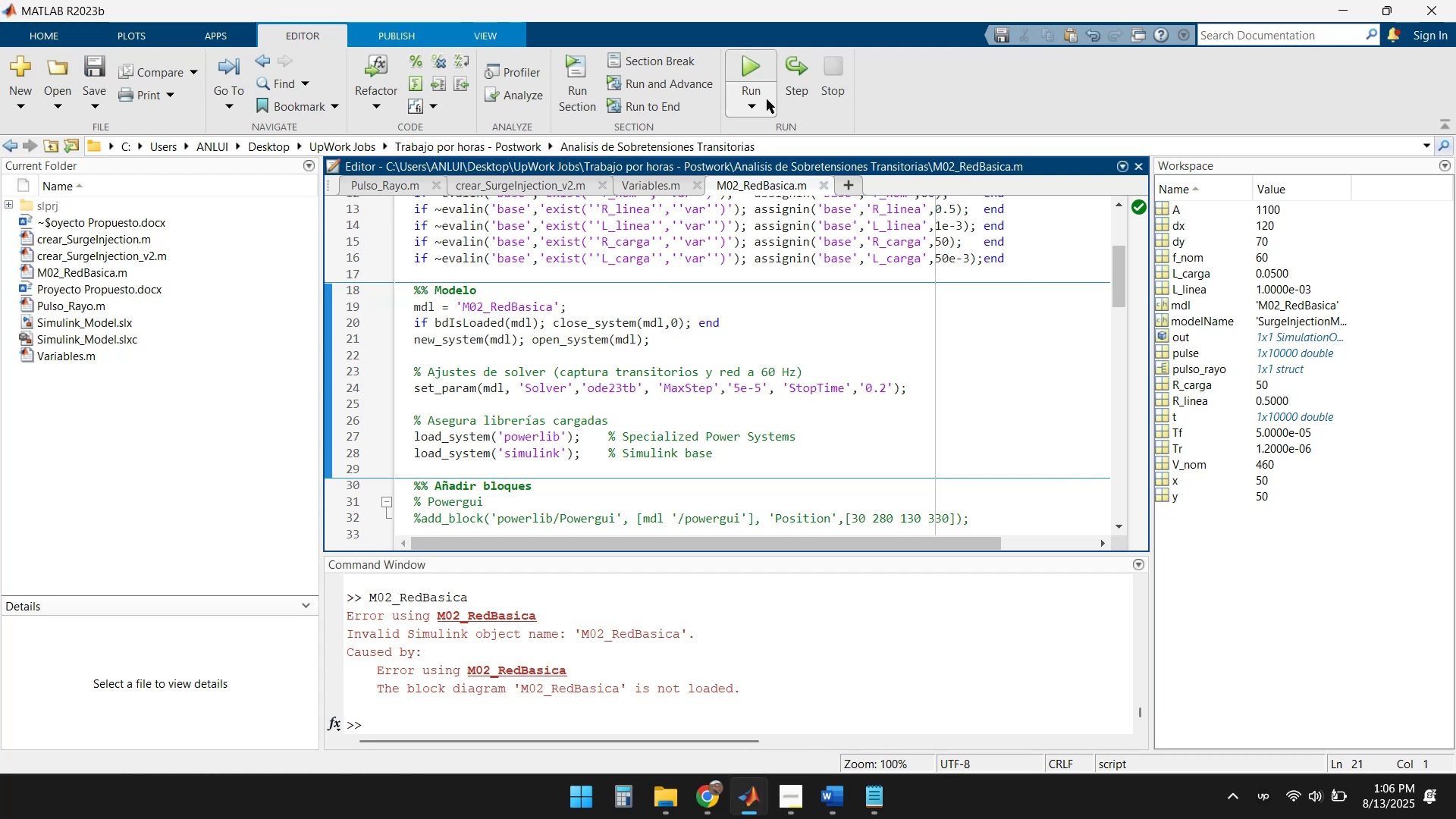 
left_click([744, 61])
 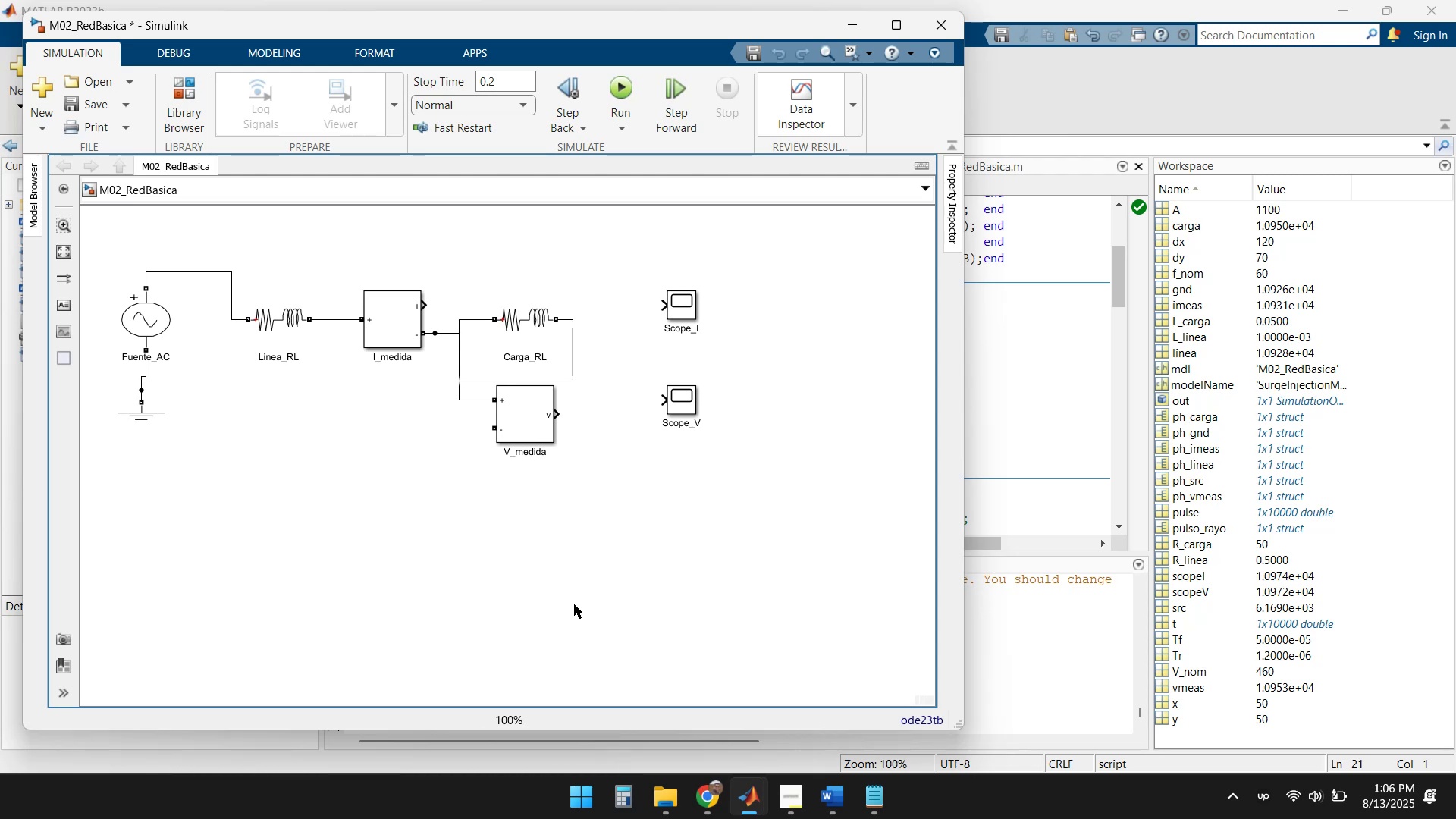 
wait(12.65)
 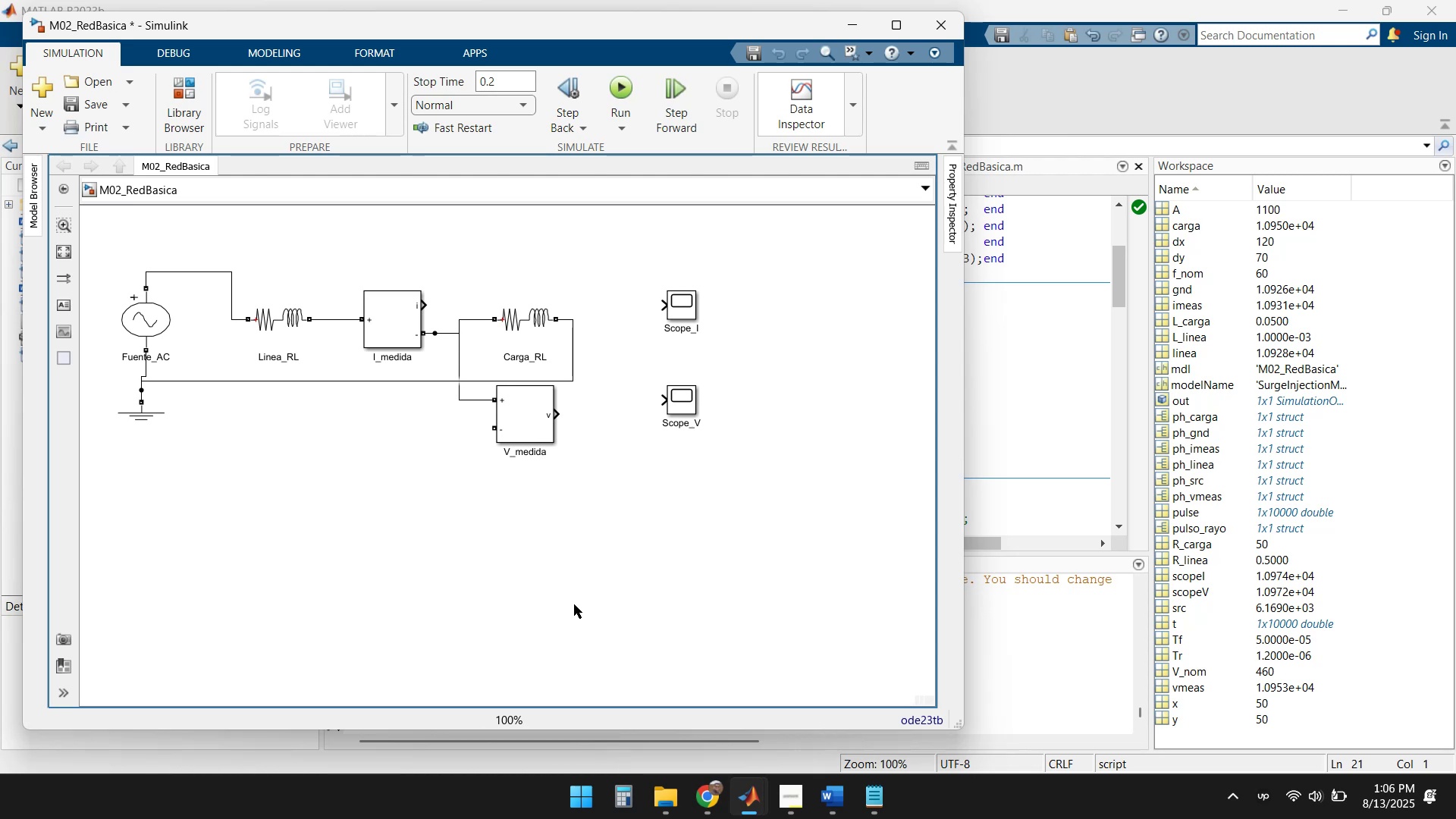 
double_click([144, 332])
 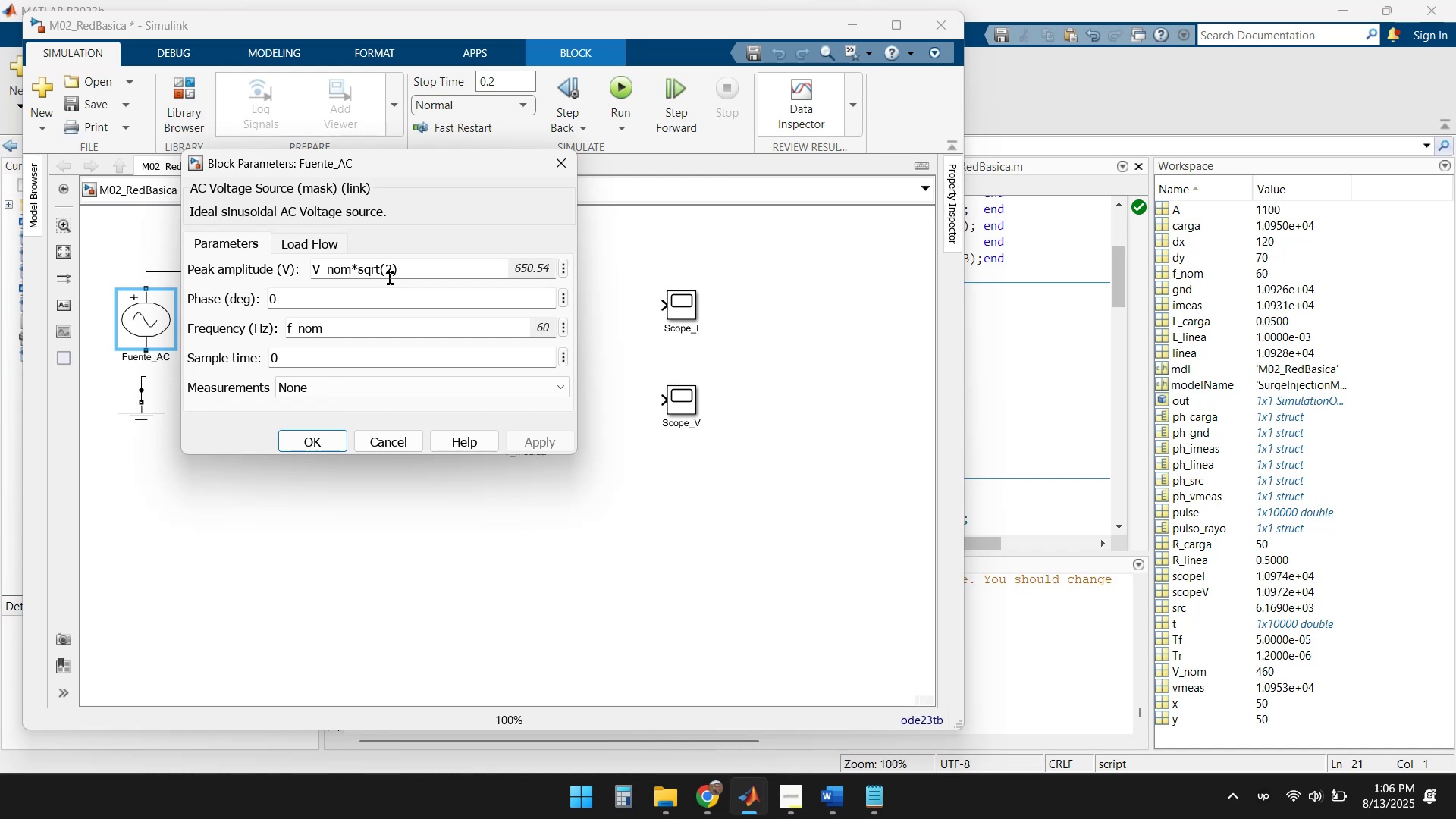 
wait(9.12)
 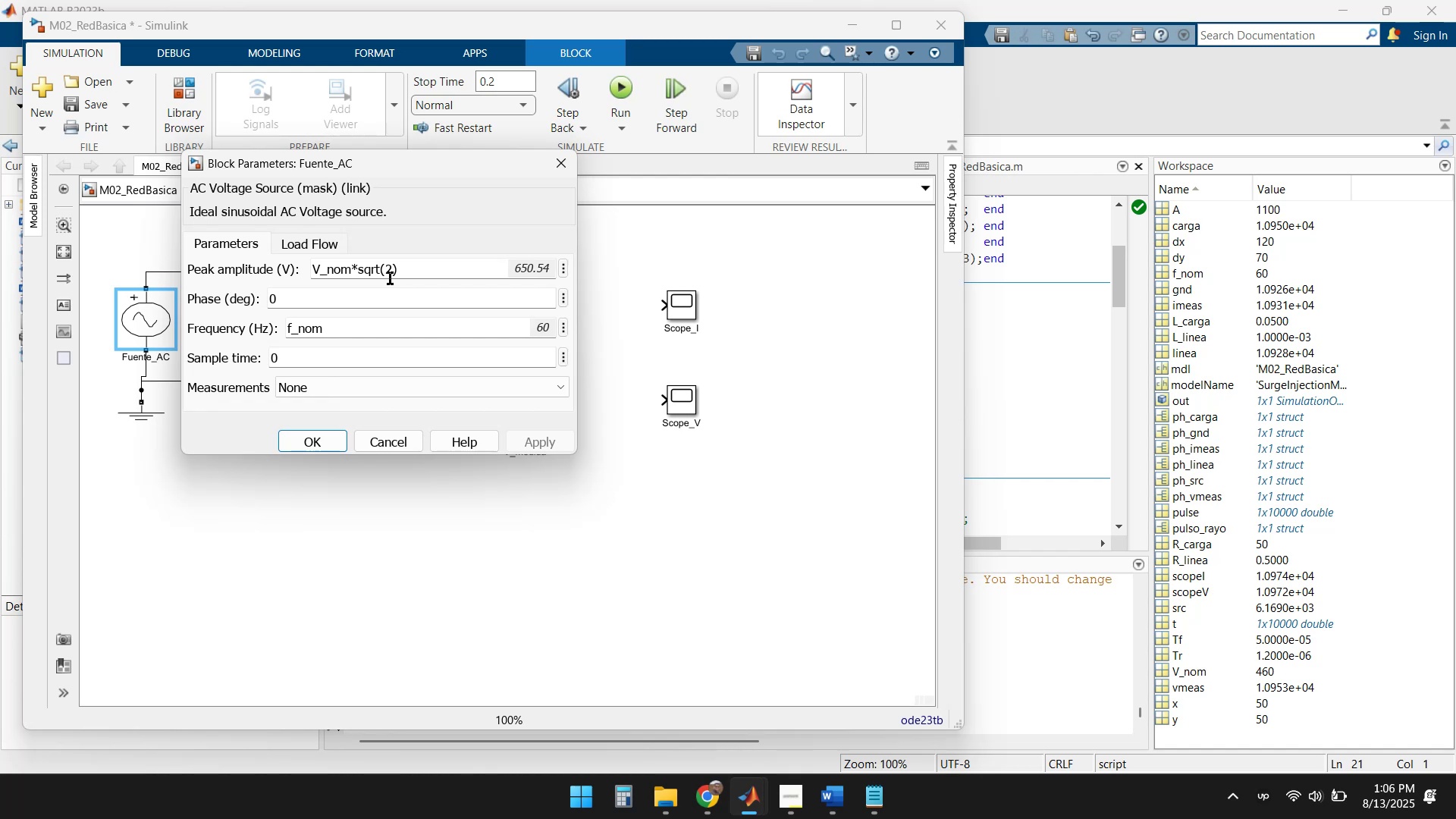 
left_click([373, 444])
 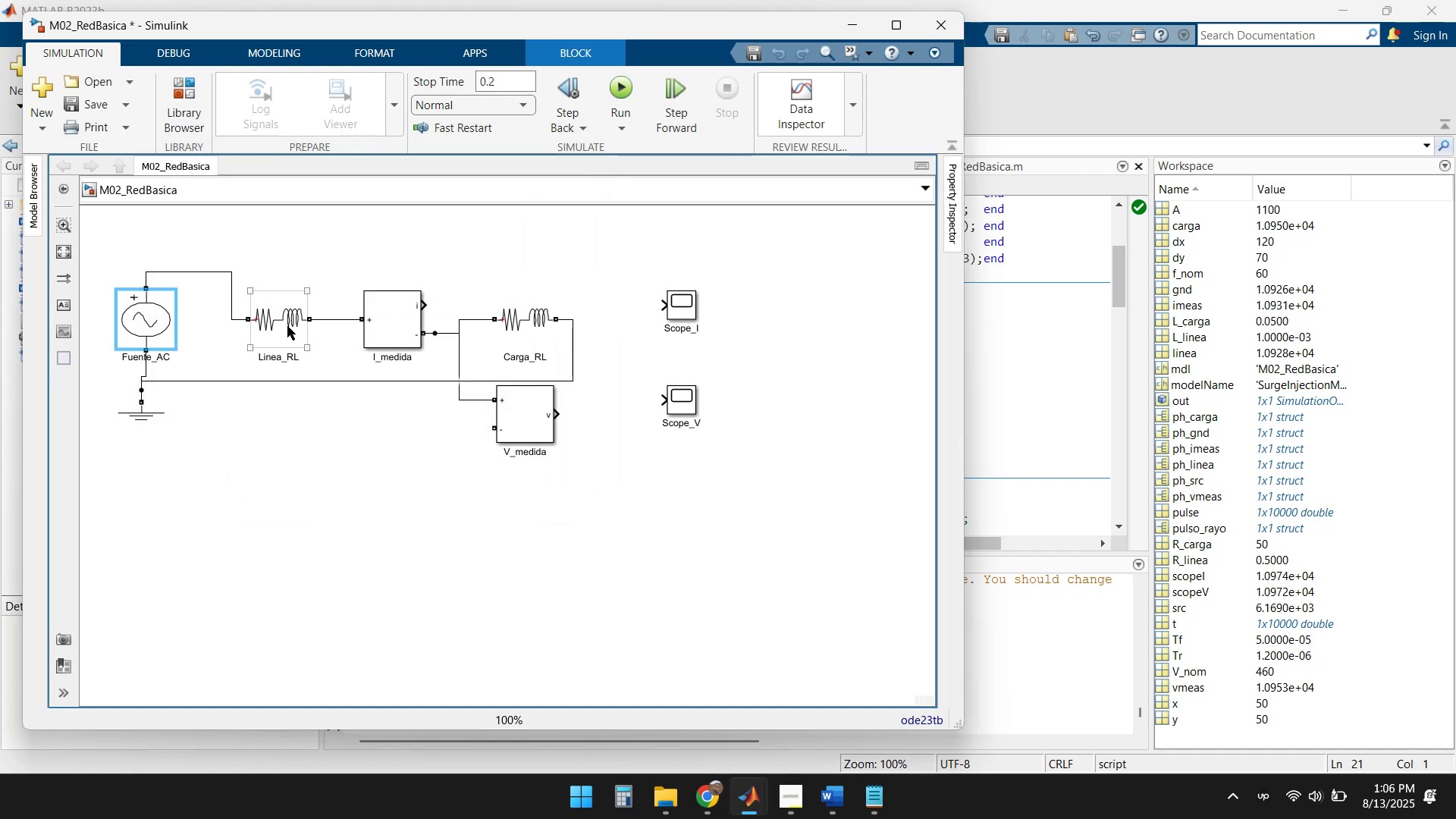 
double_click([287, 326])
 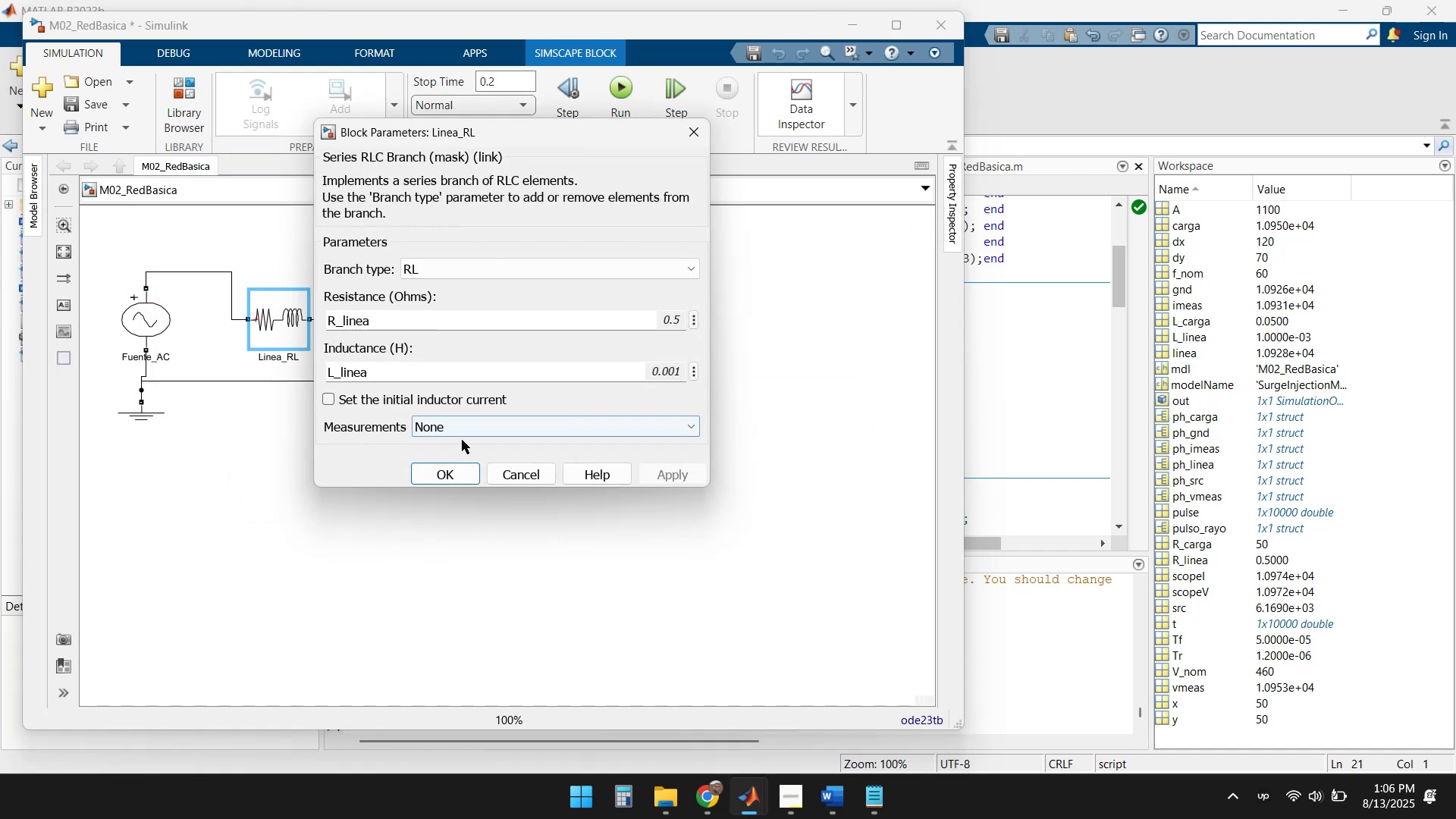 
left_click([514, 472])
 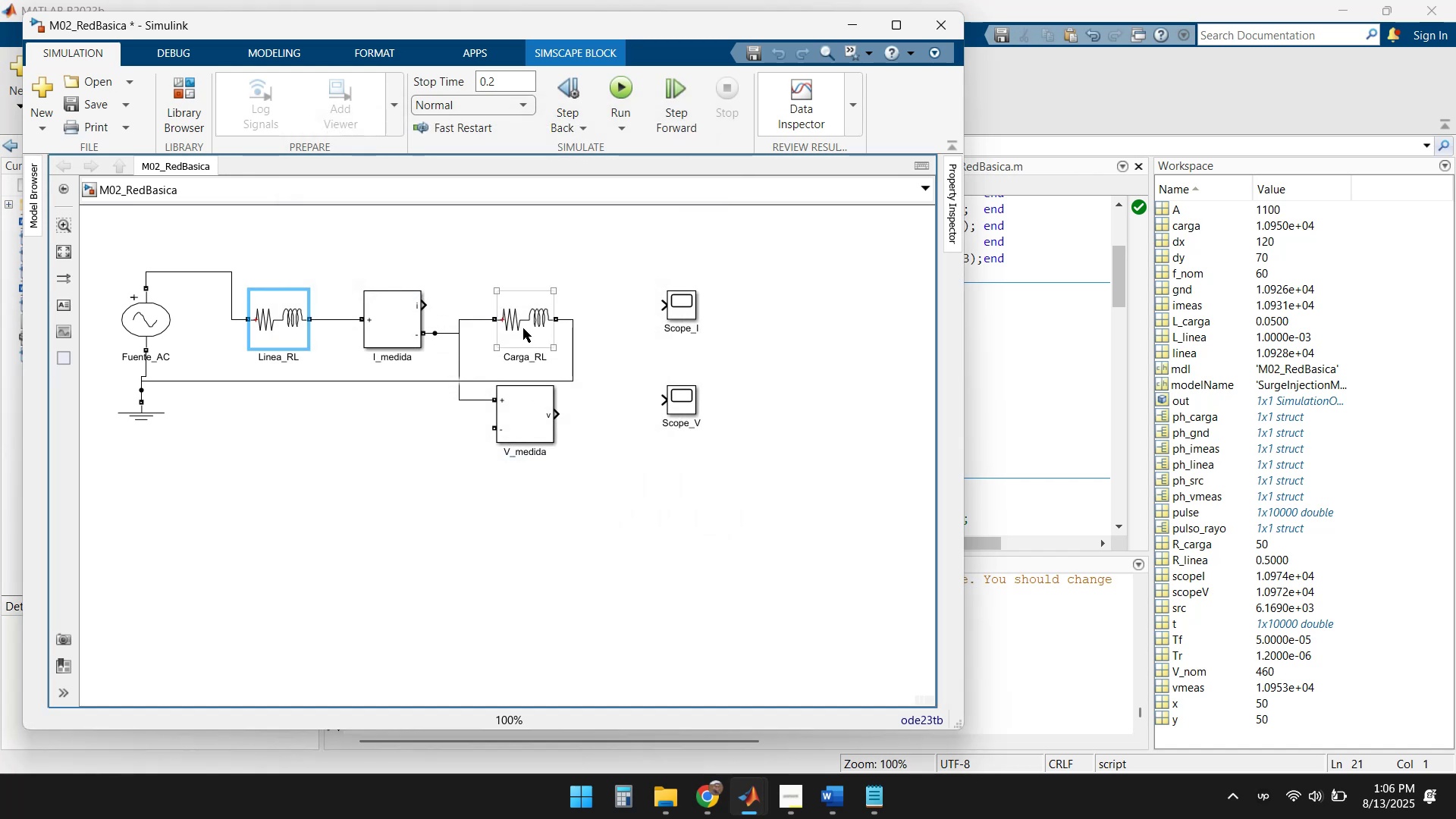 
double_click([523, 328])
 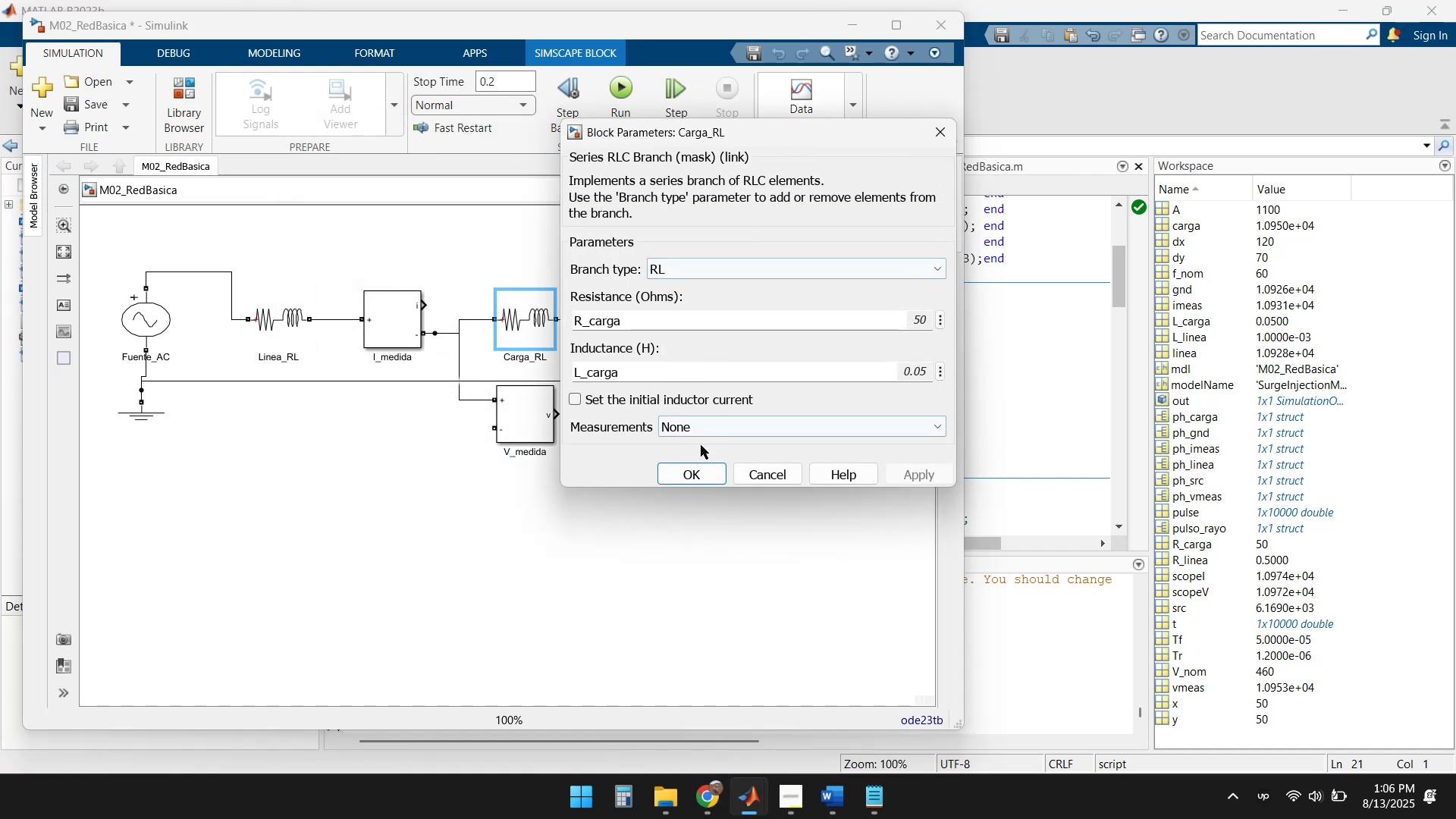 
left_click([710, 475])
 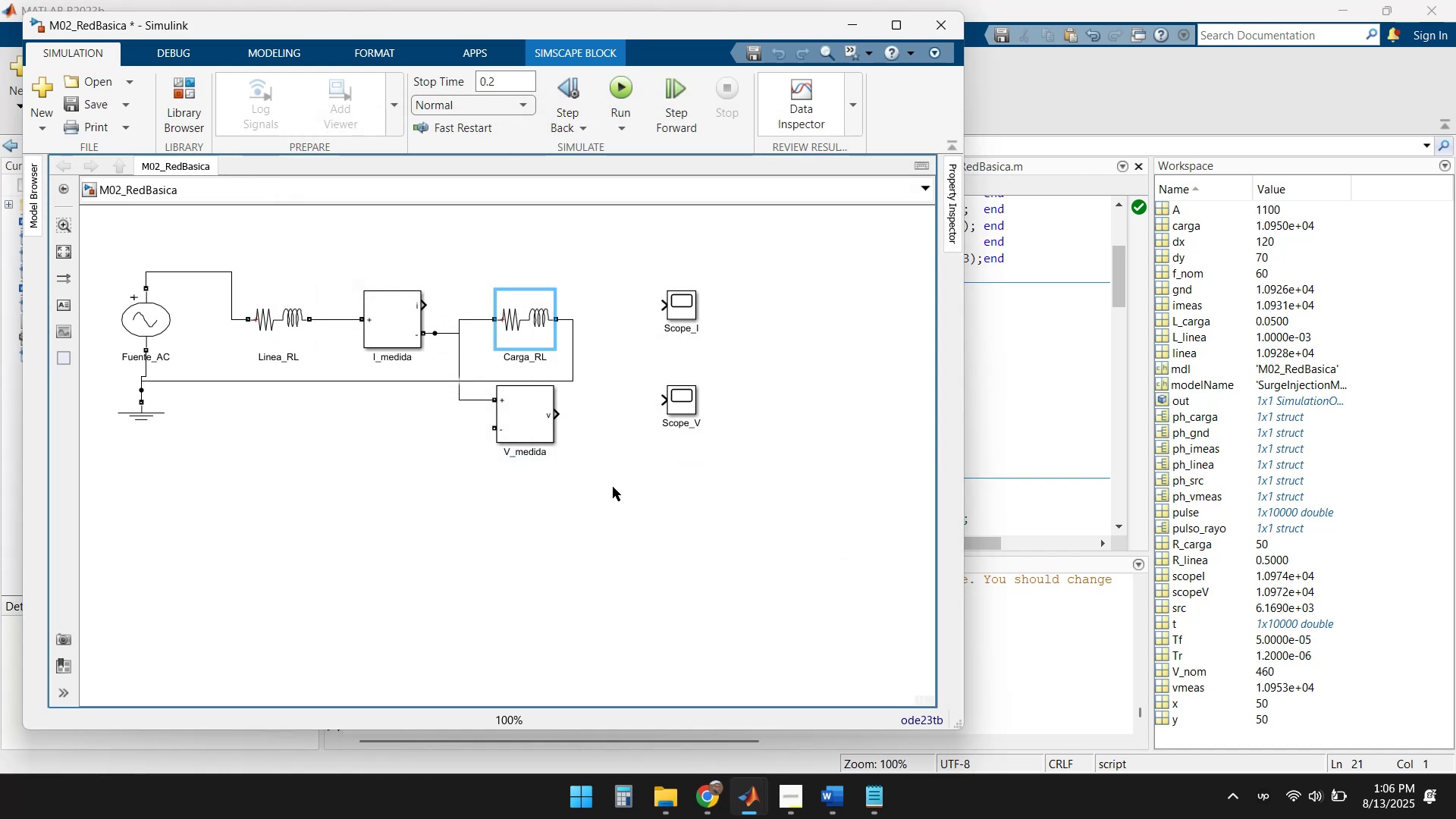 
left_click([603, 488])
 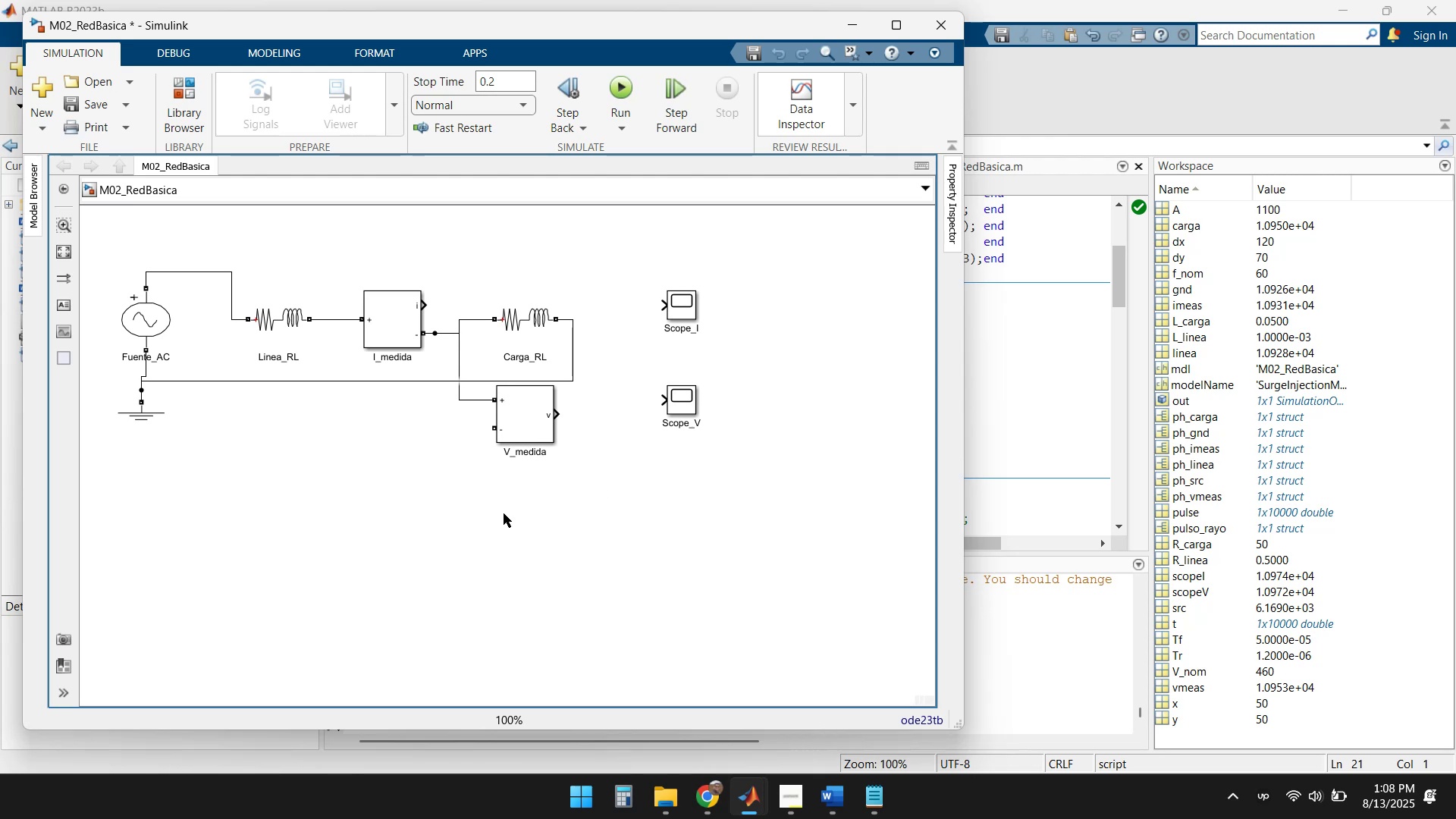 
wait(91.57)
 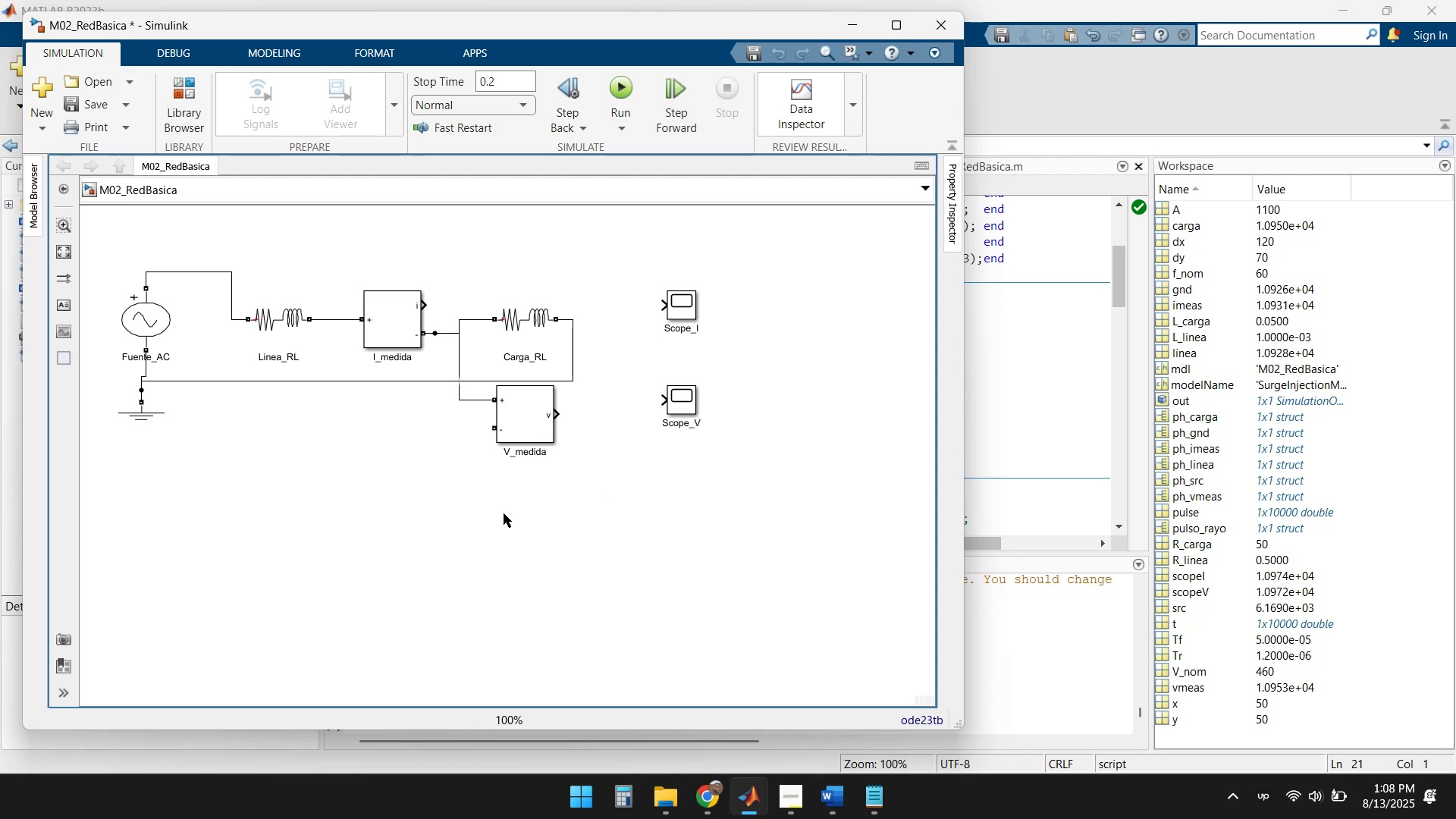 
double_click([146, 417])
 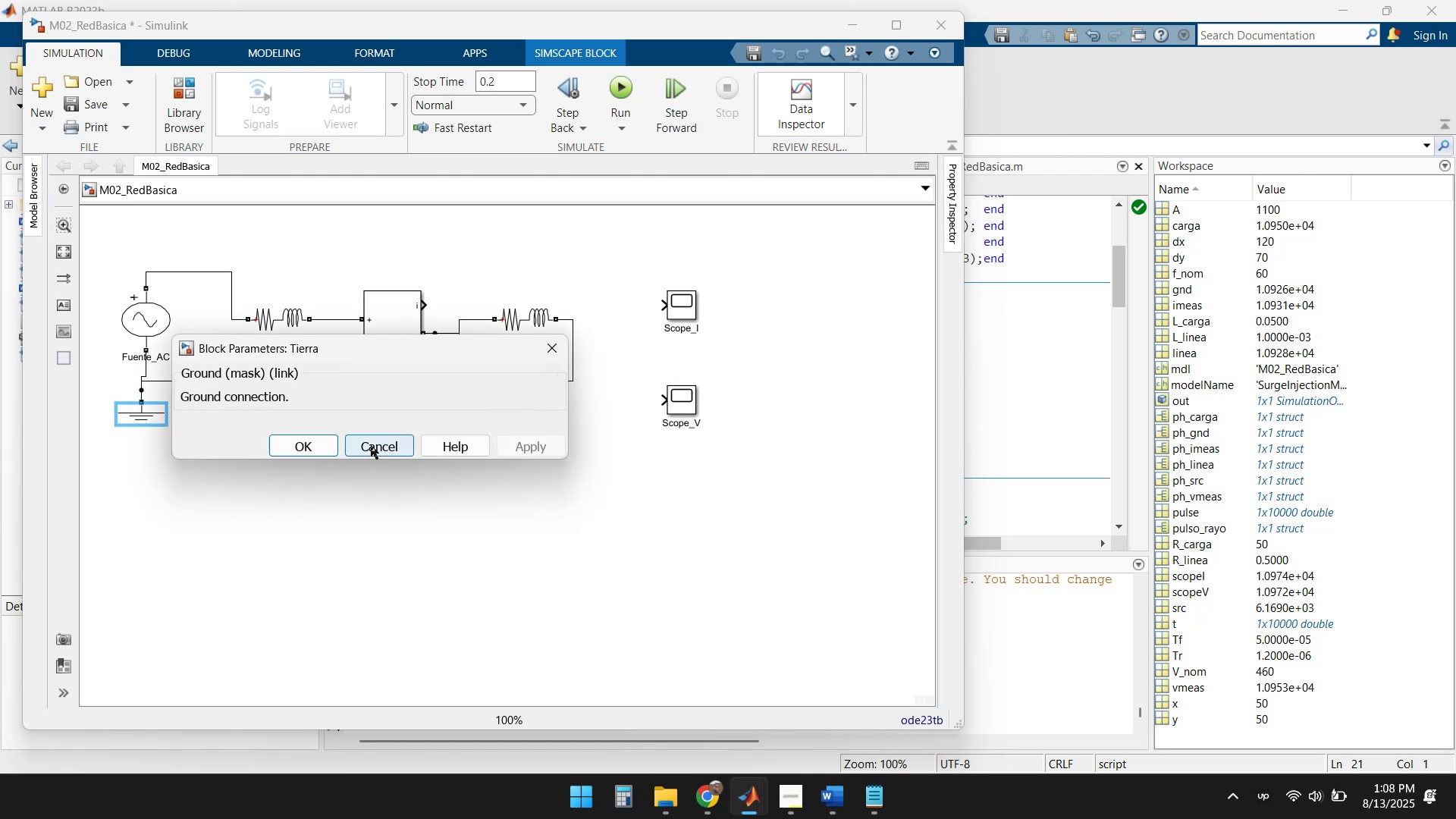 
left_click([371, 445])
 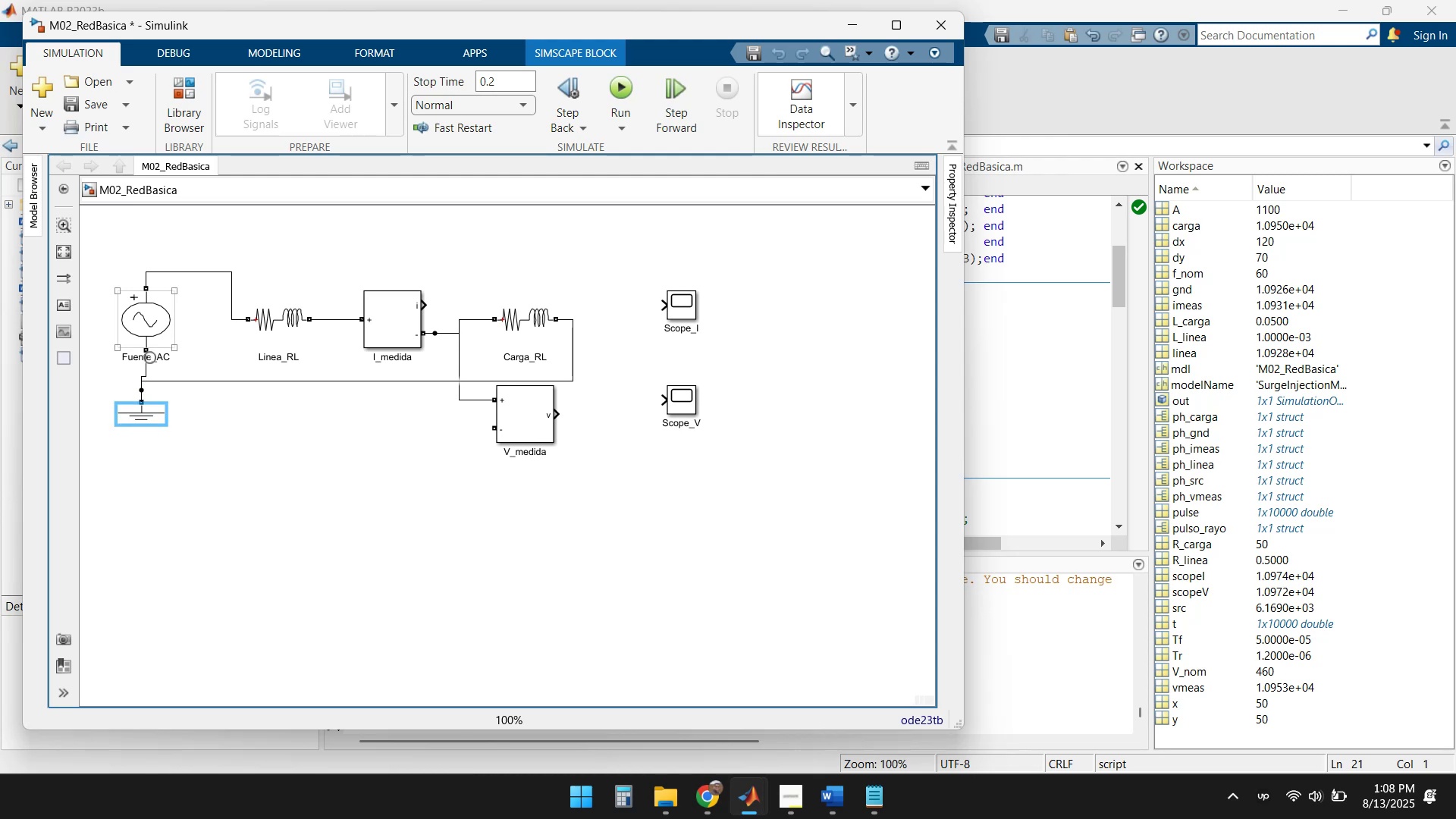 
double_click([146, 320])
 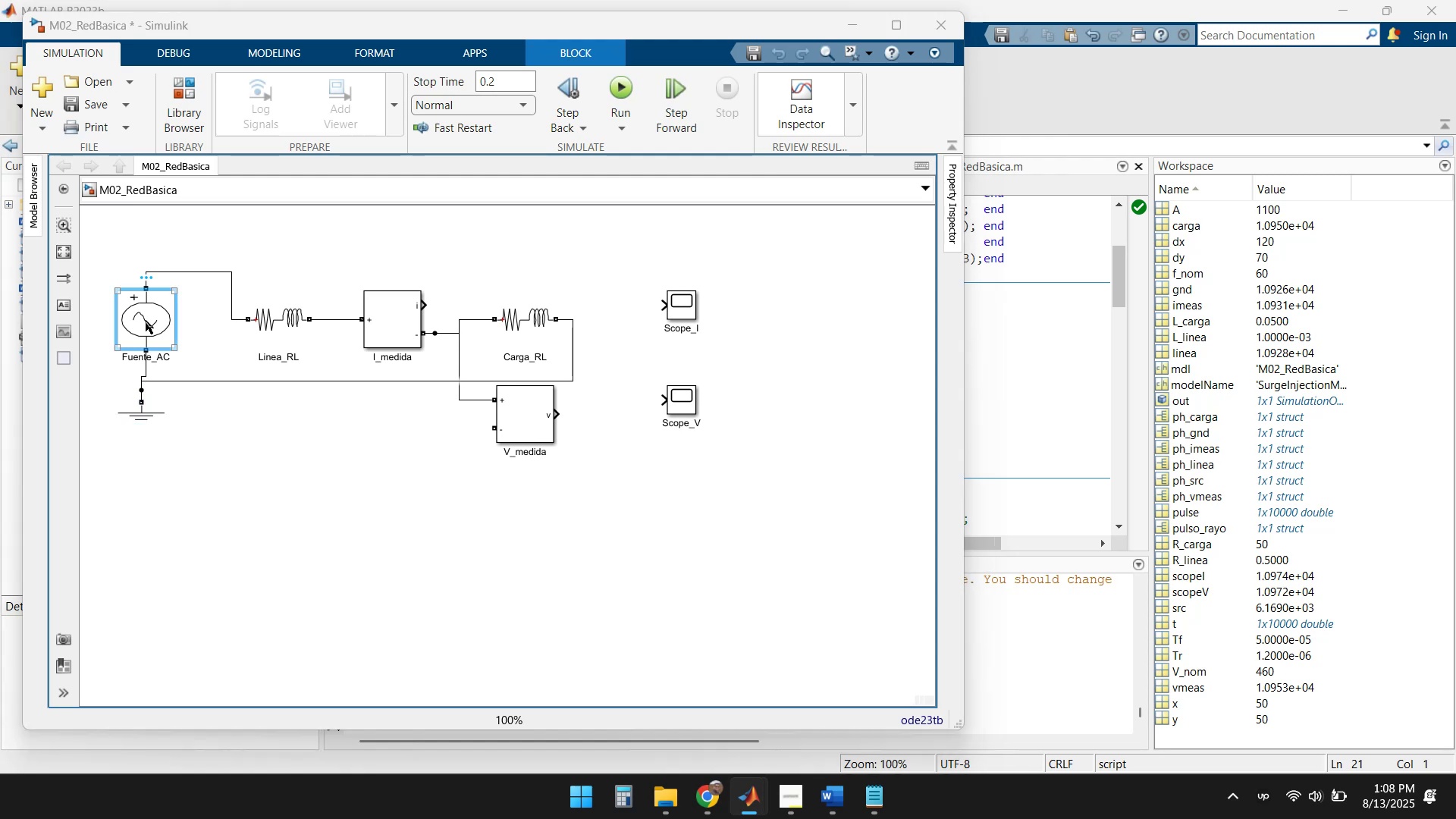 
triple_click([146, 320])
 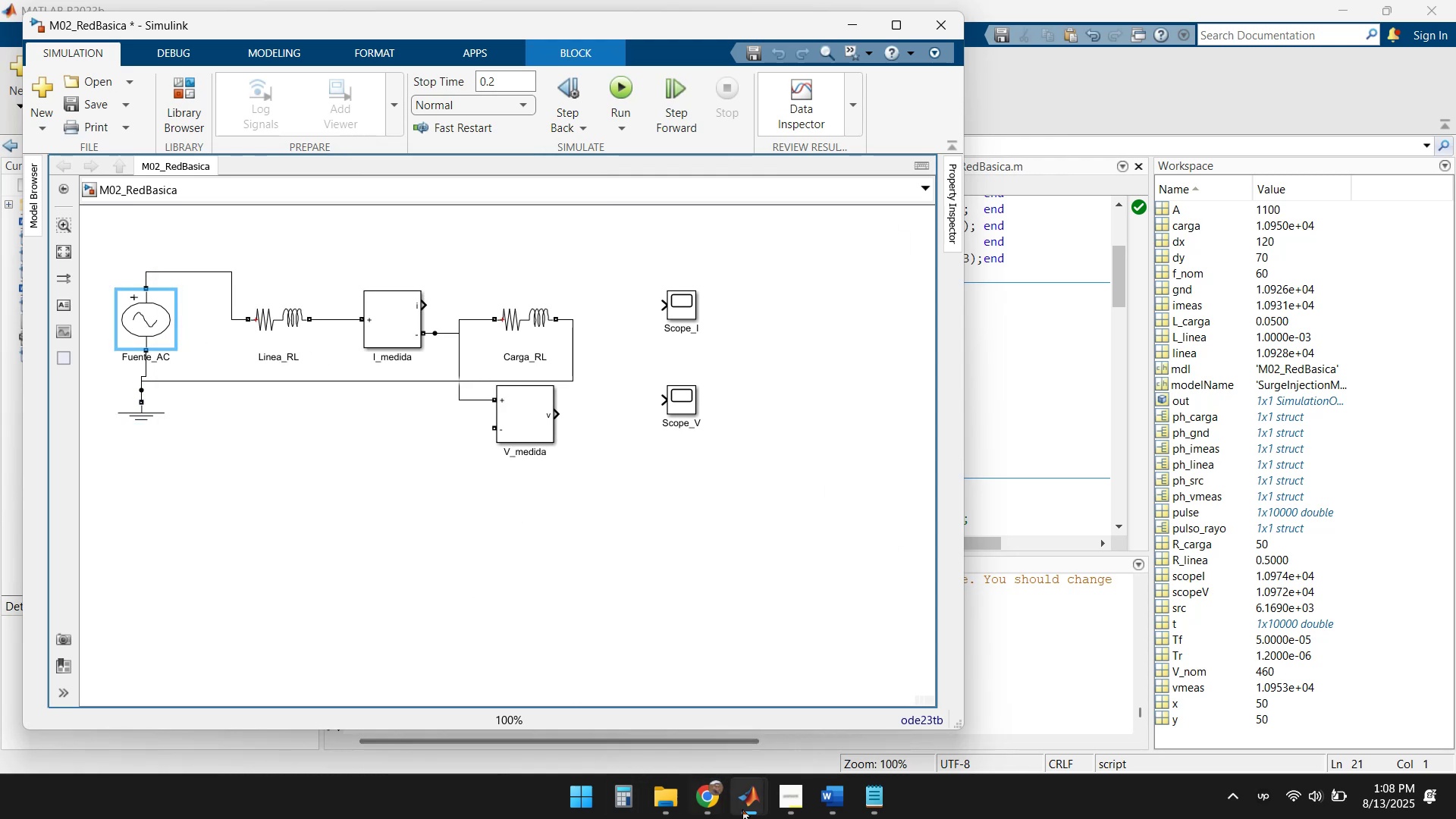 
left_click([748, 799])
 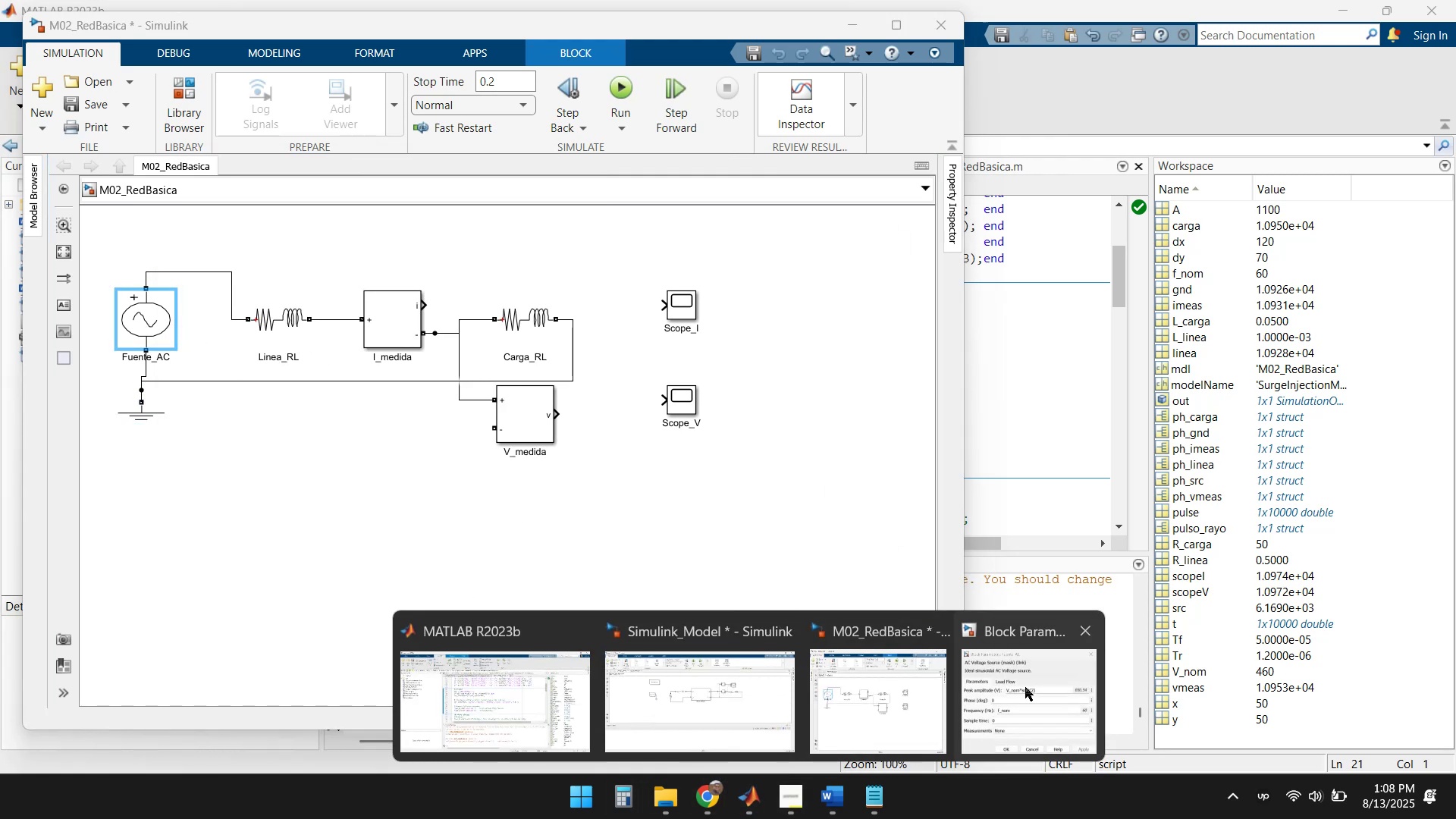 
left_click([1025, 687])
 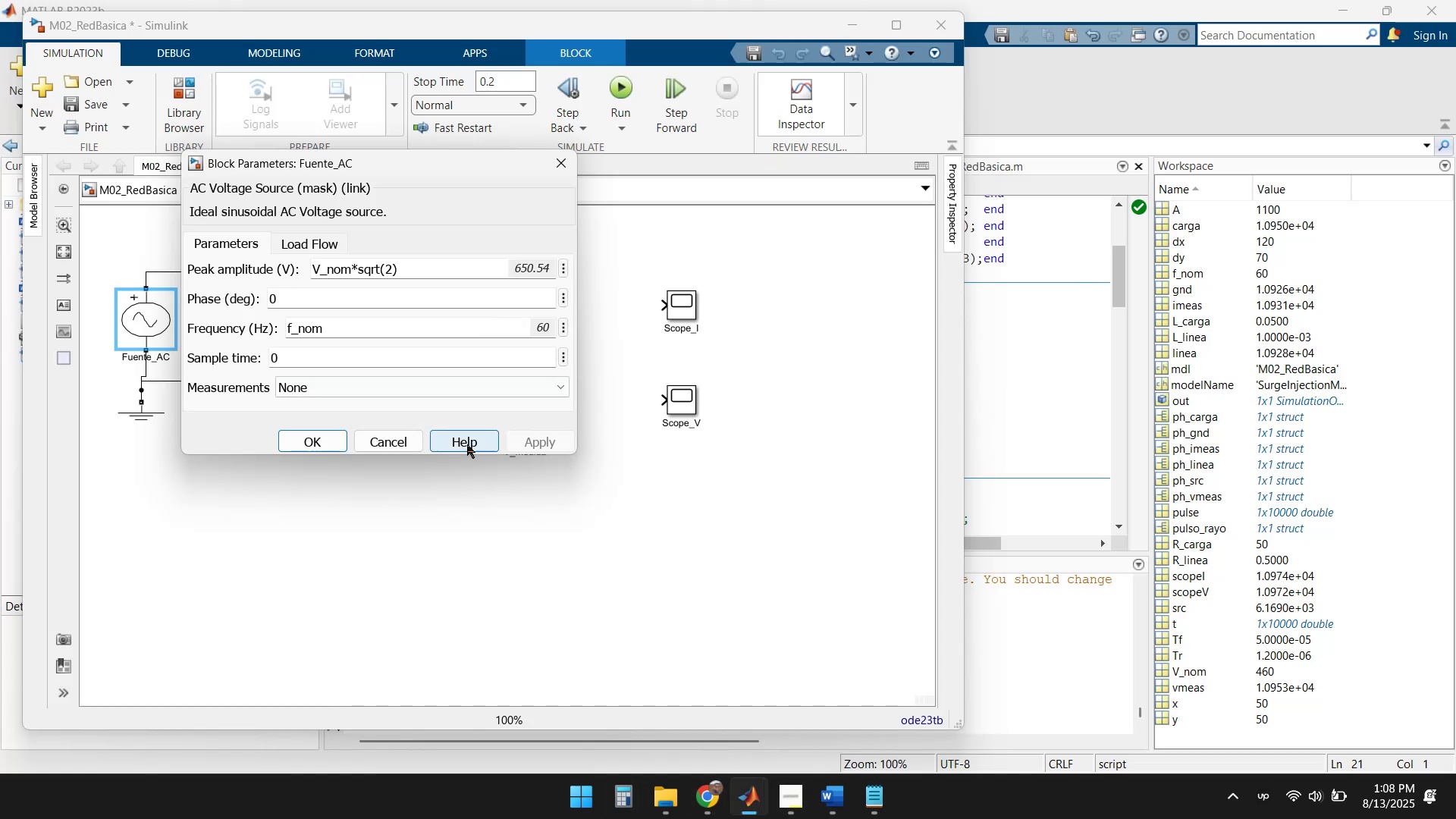 
left_click([370, 439])
 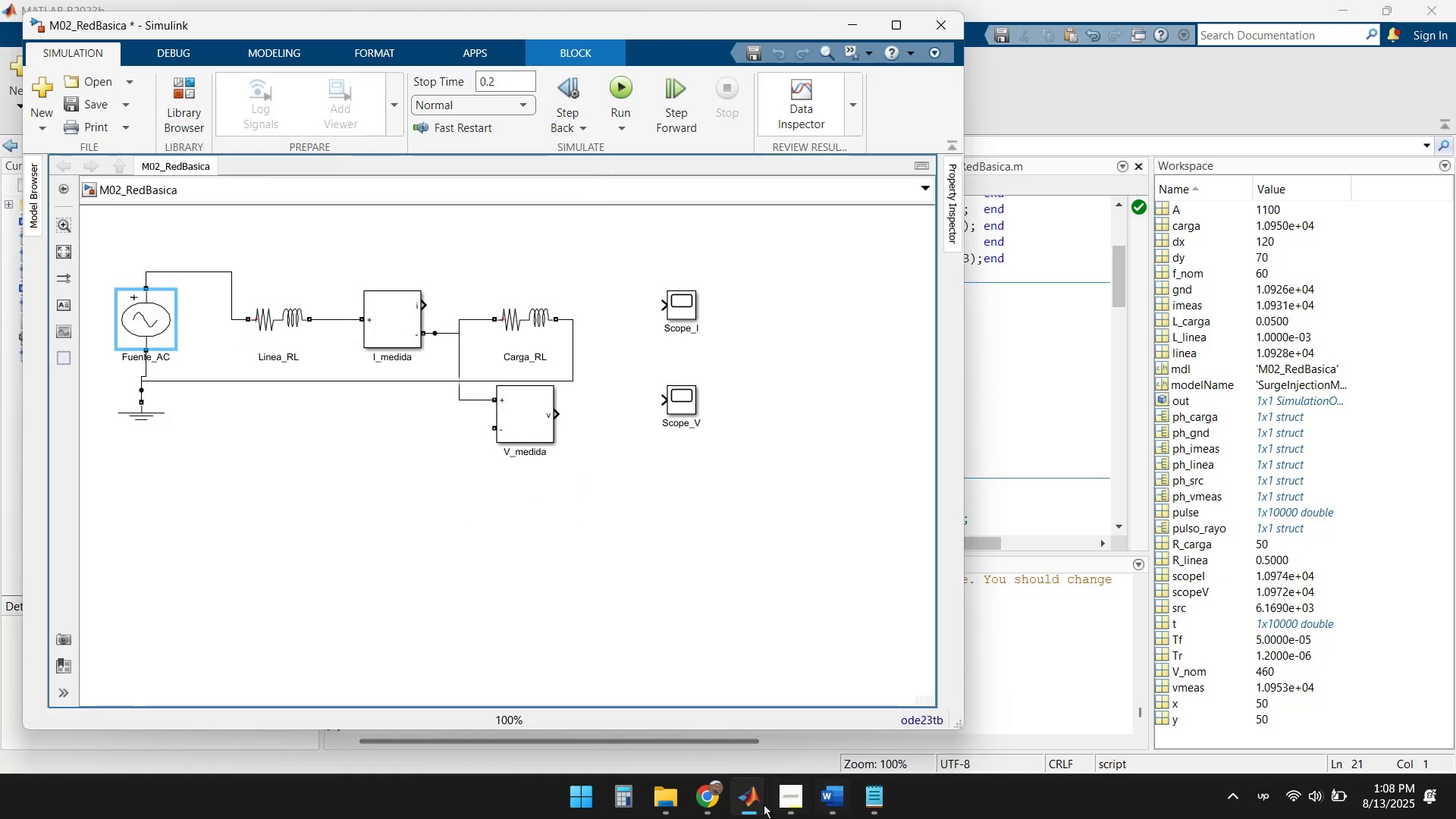 
left_click([747, 804])
 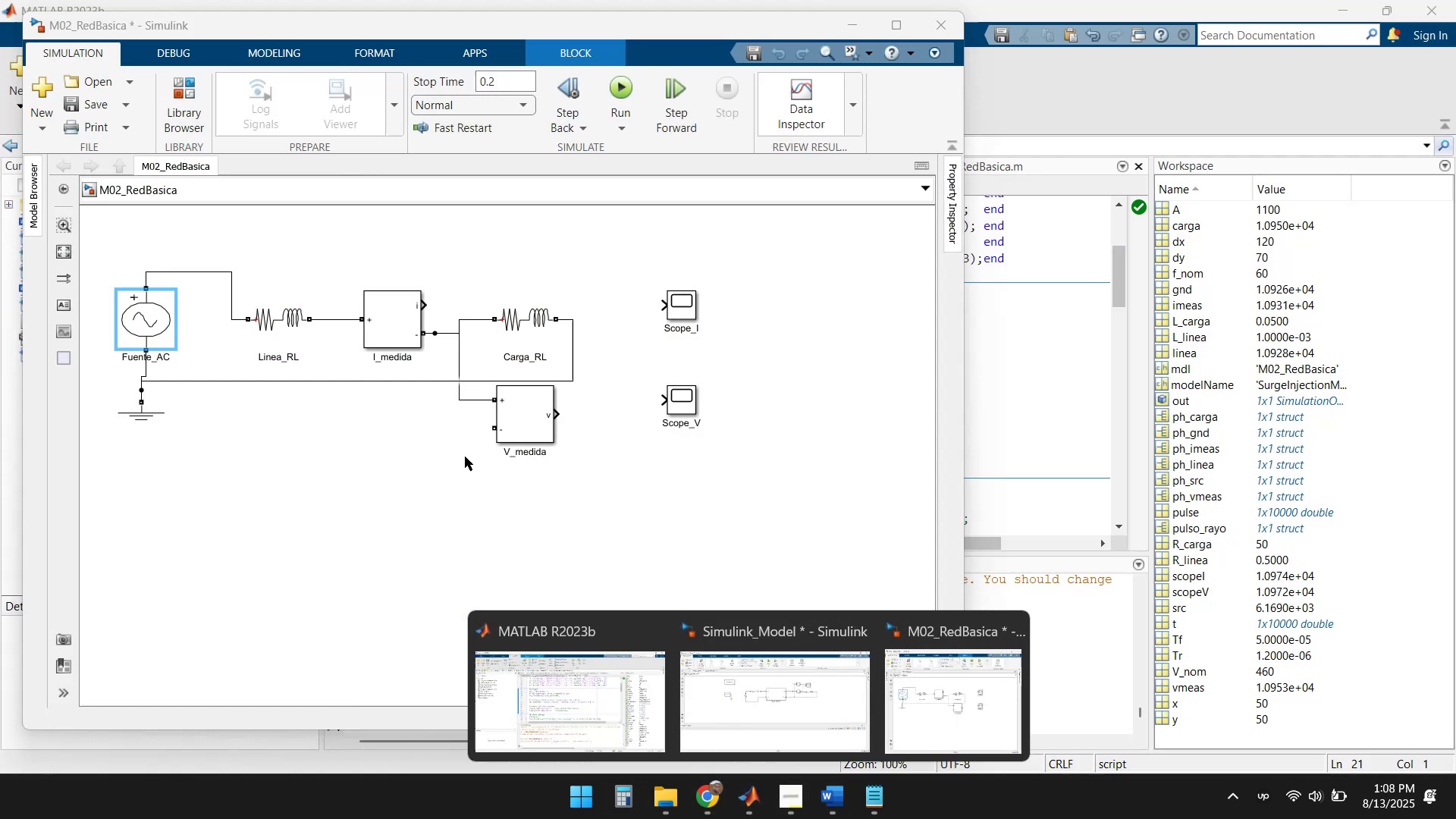 
left_click([407, 445])
 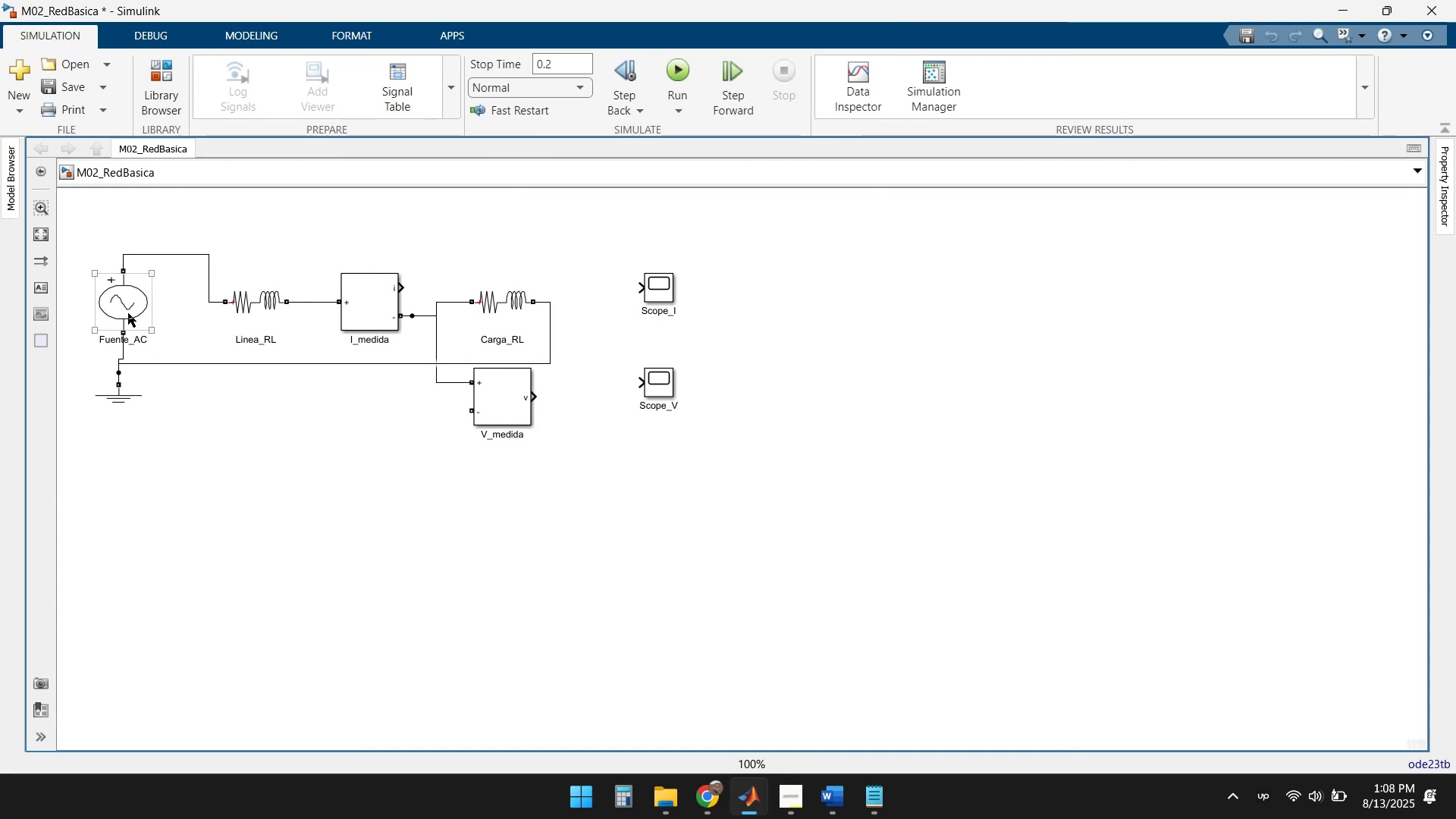 
wait(7.95)
 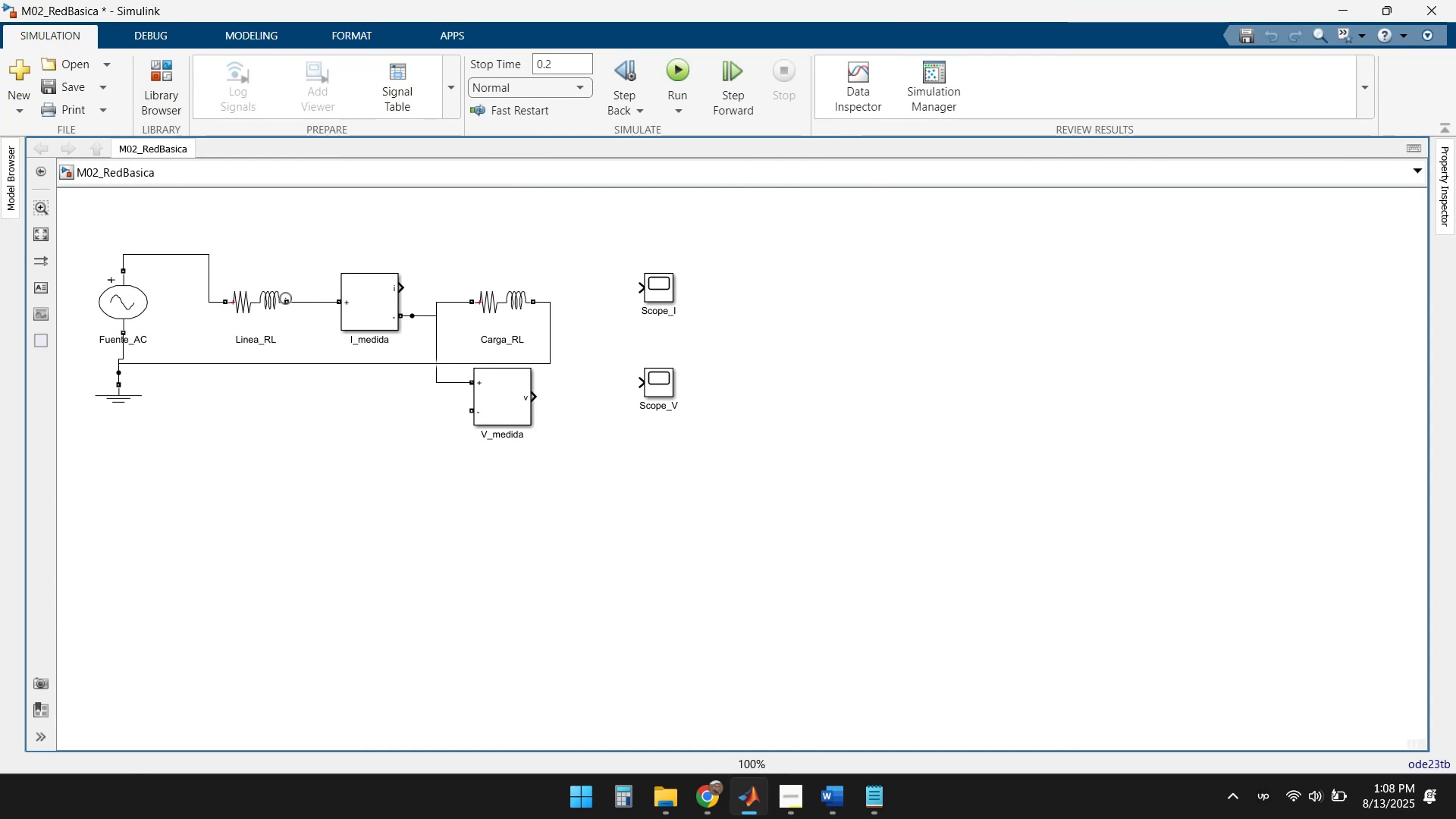 
double_click([120, 309])
 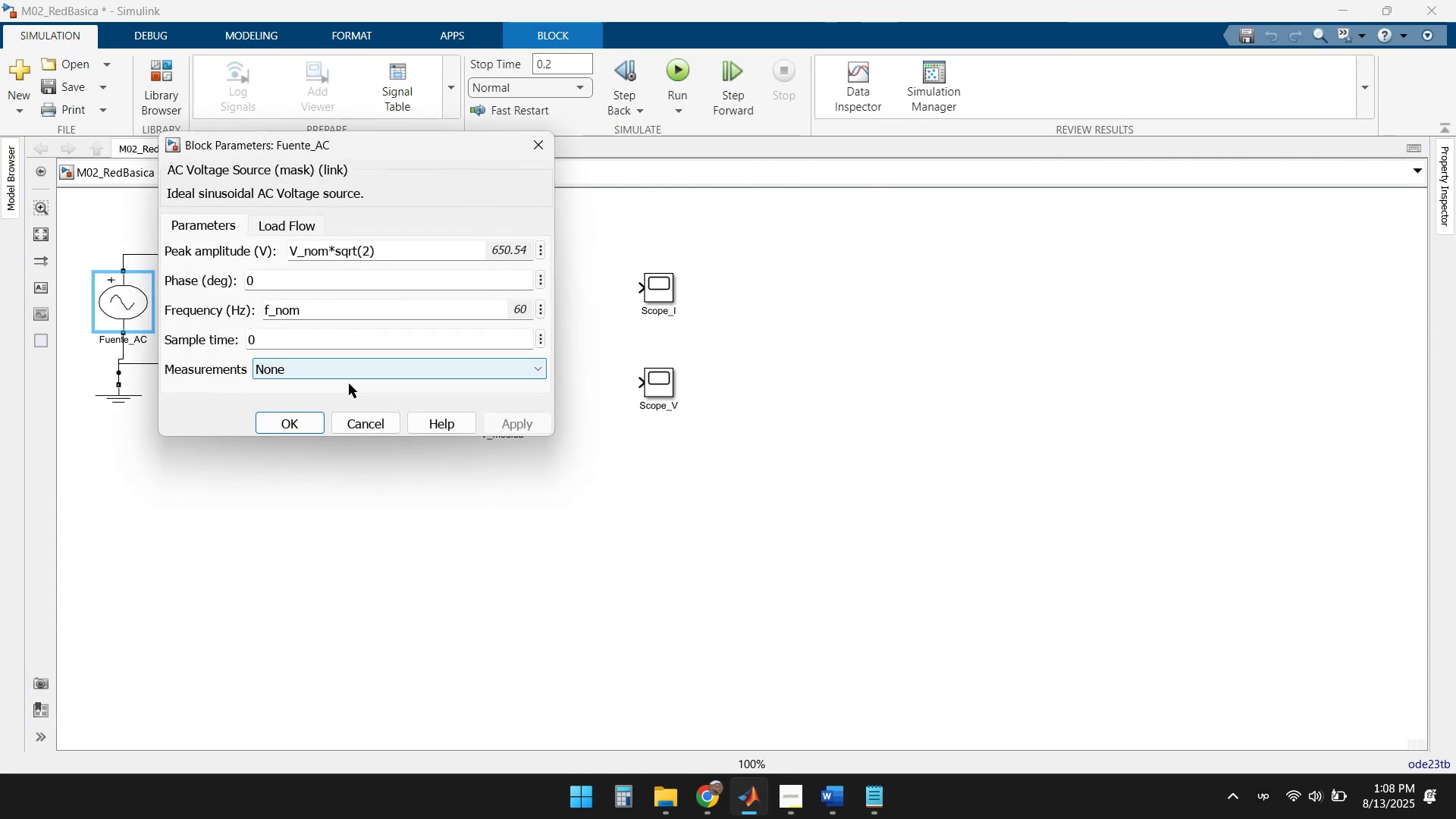 
left_click([372, 425])
 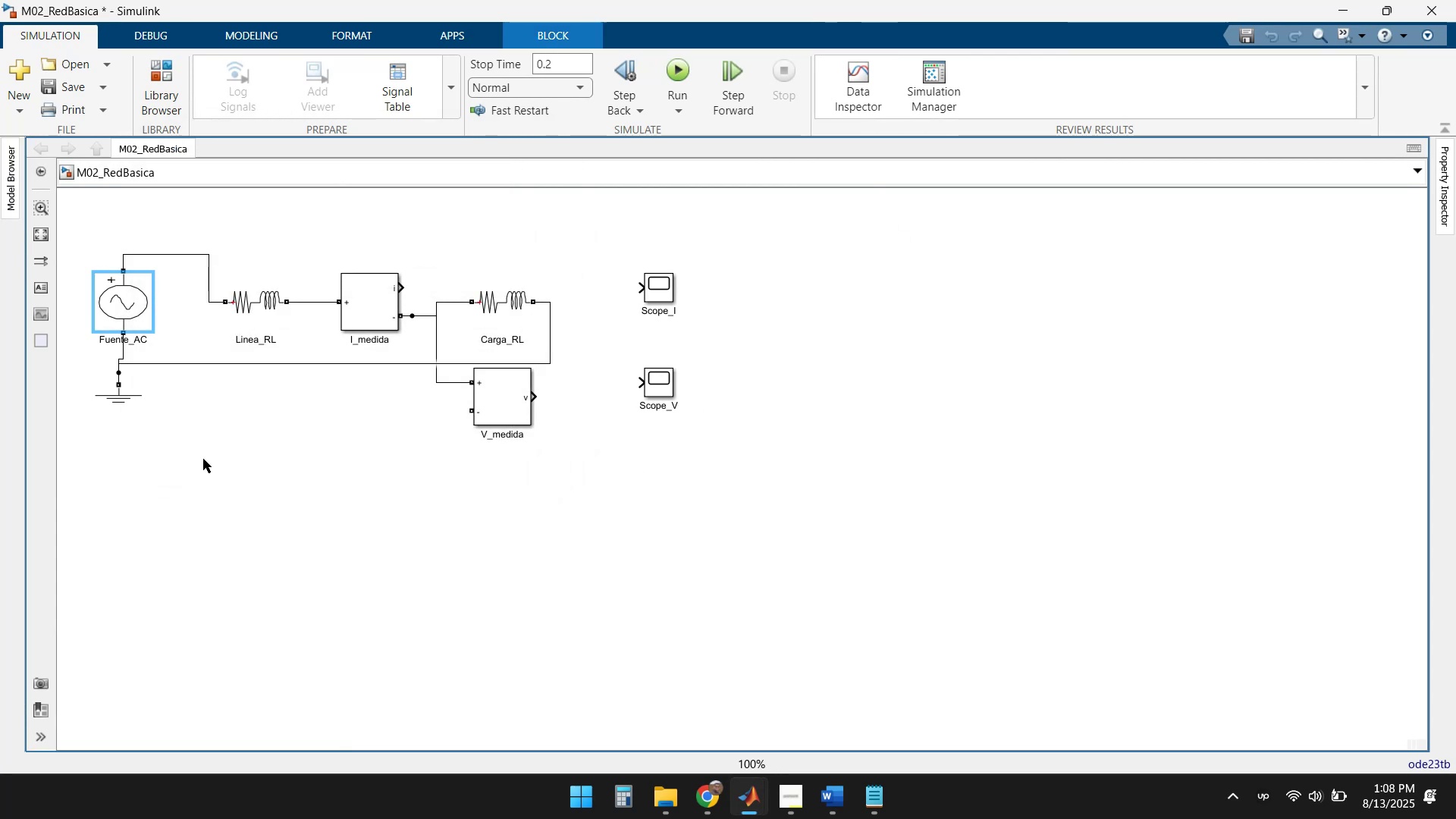 
left_click([169, 432])
 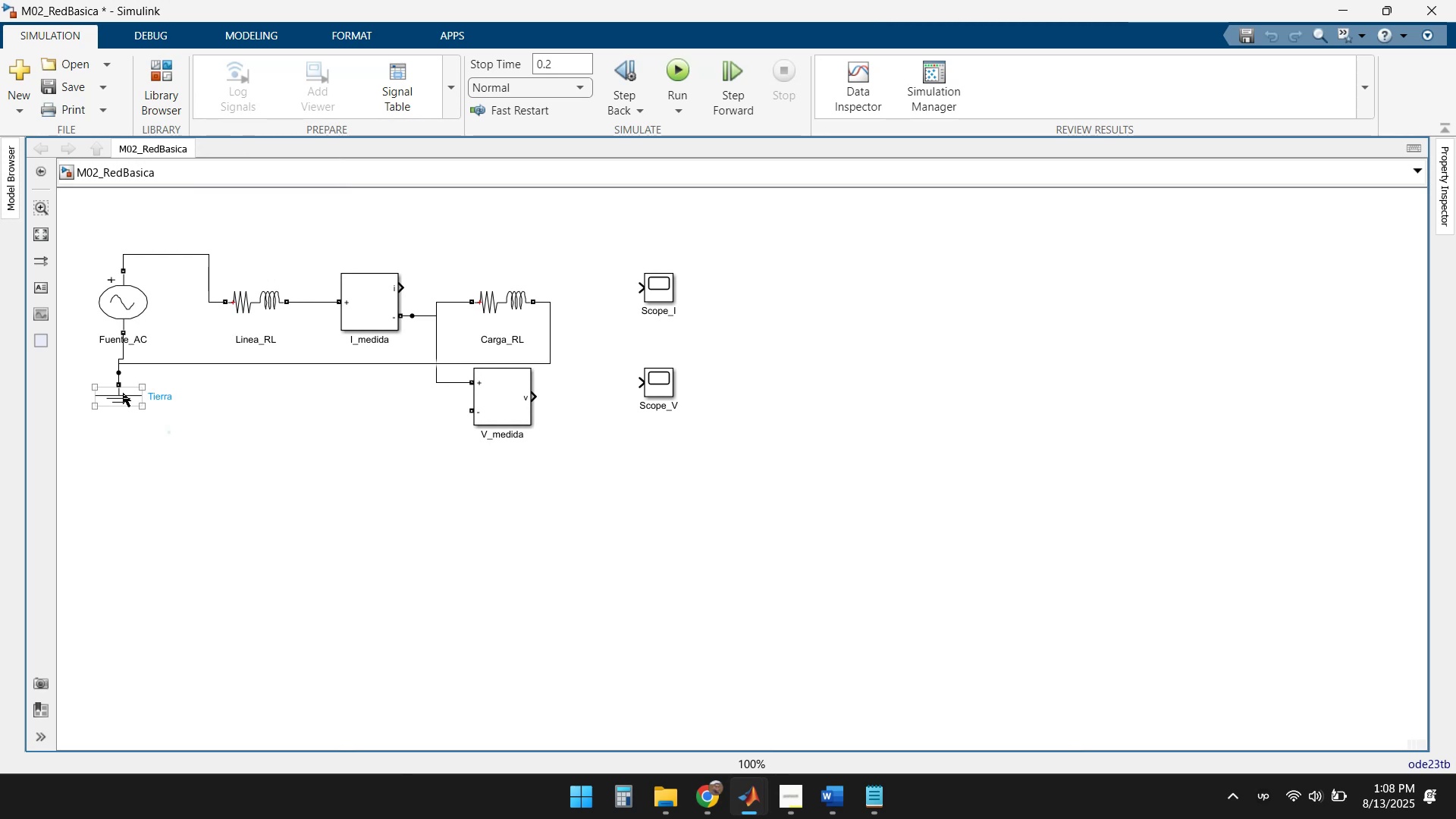 
left_click([123, 393])
 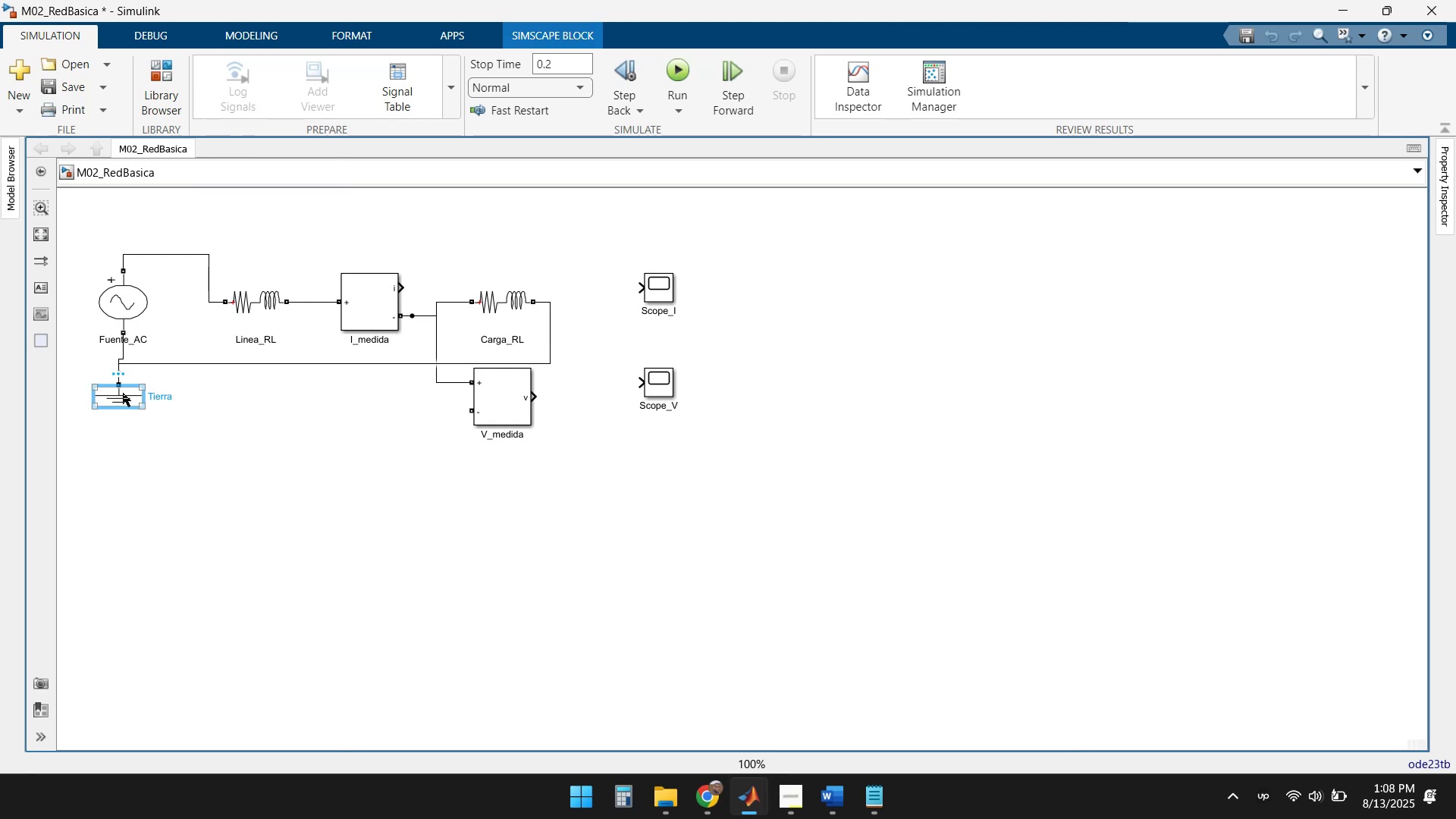 
right_click([123, 393])
 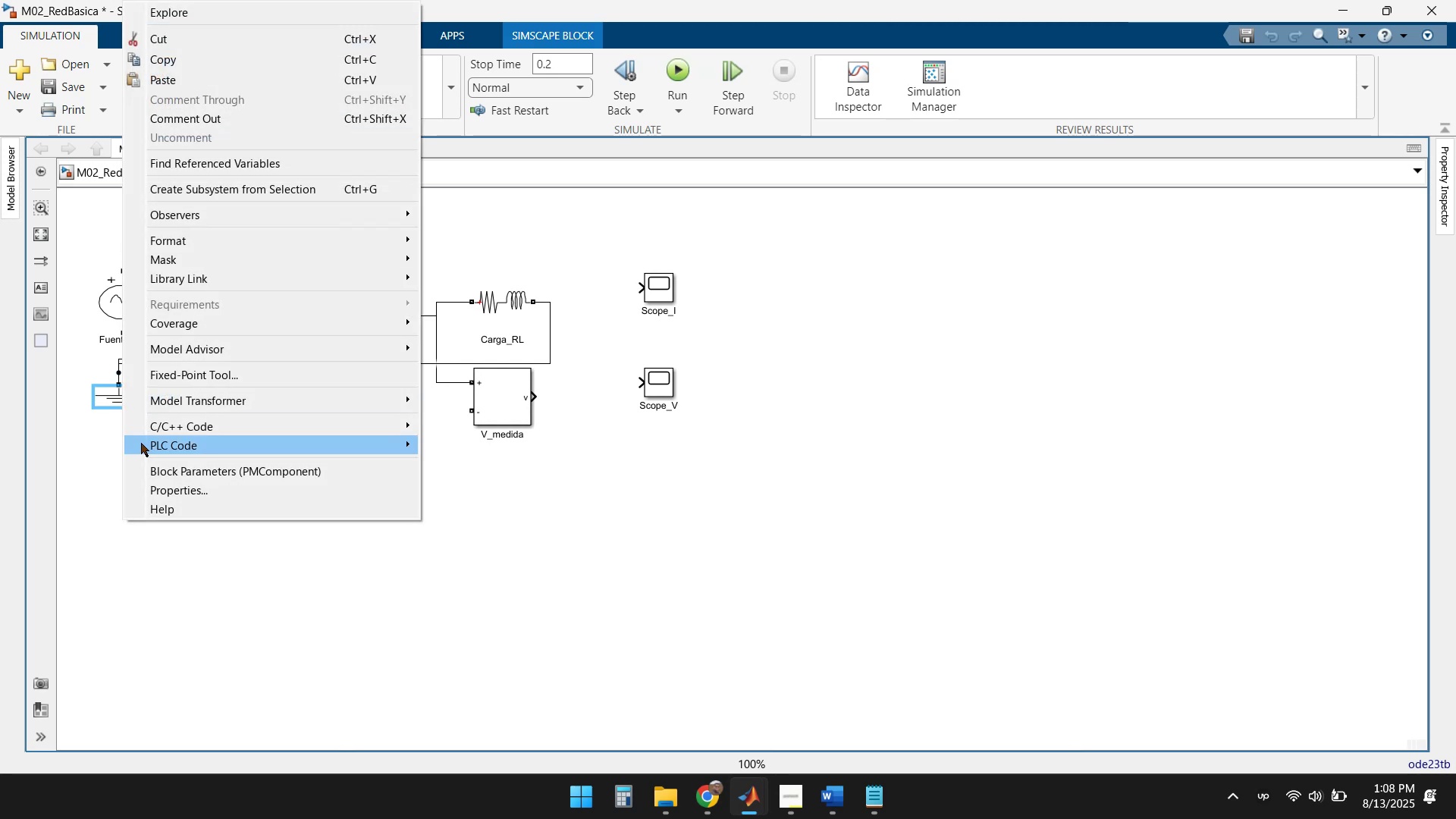 
left_click([171, 483])
 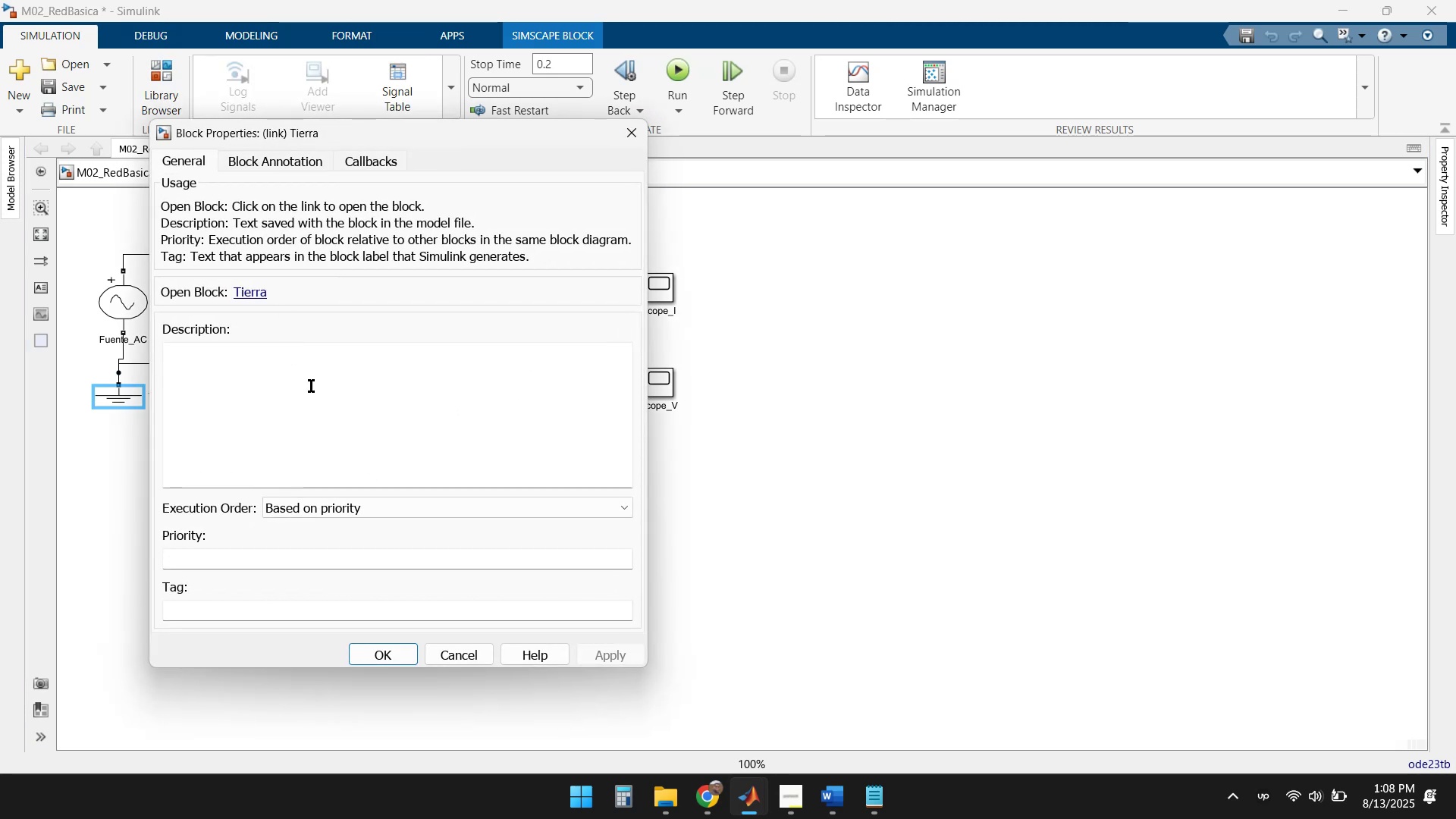 
left_click([278, 166])
 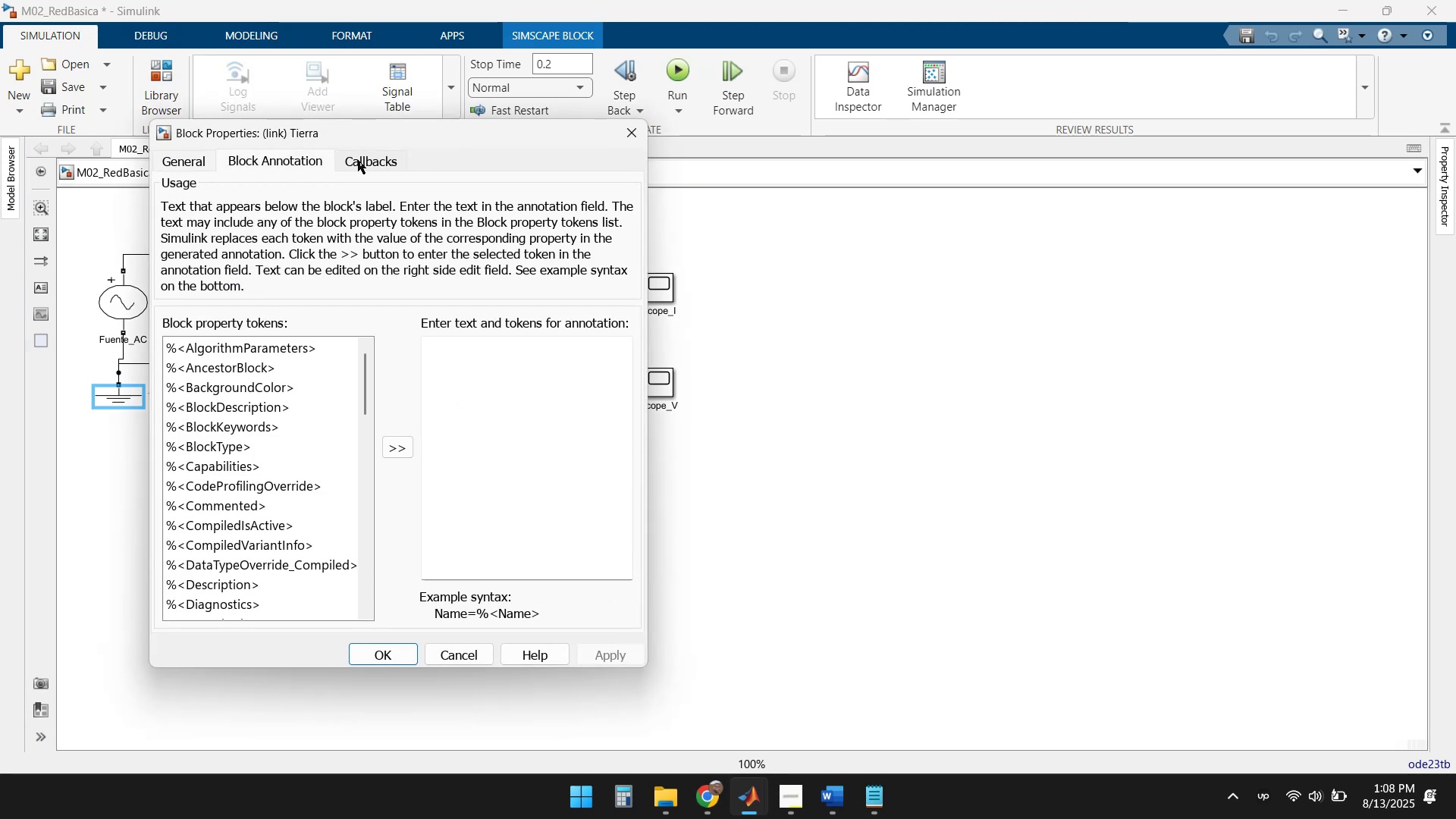 
left_click([359, 160])
 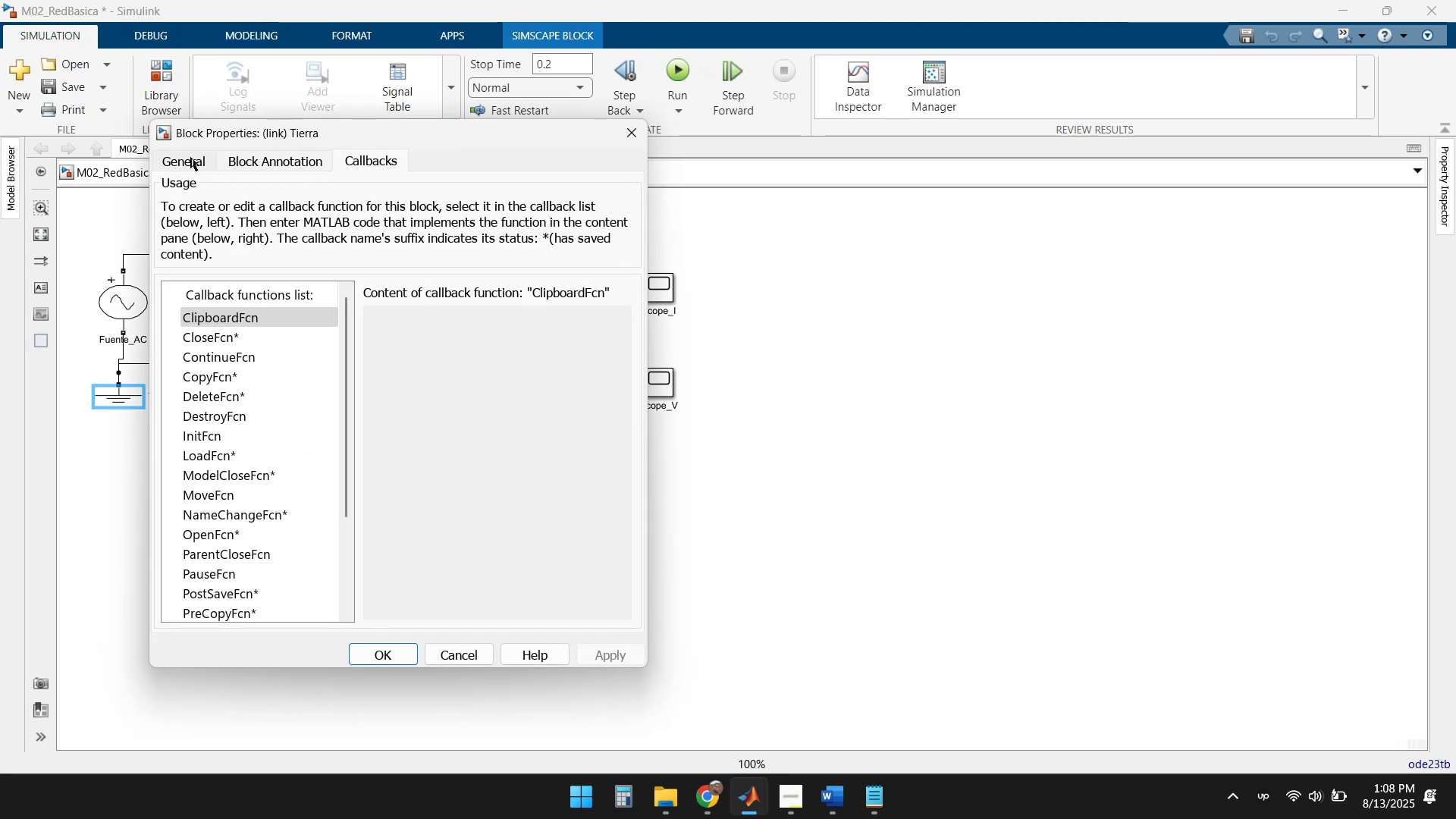 
left_click([190, 157])
 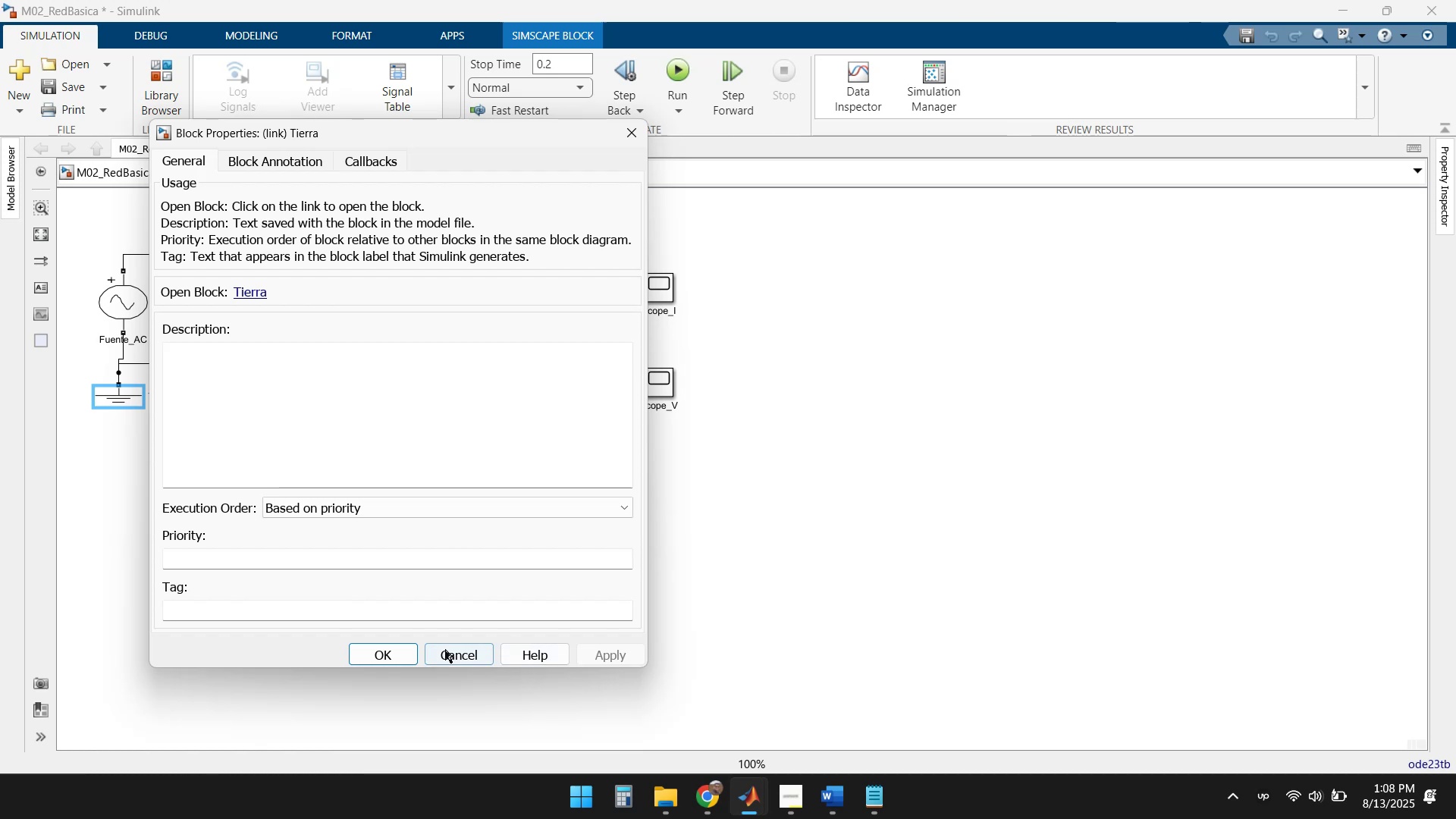 
left_click([445, 649])
 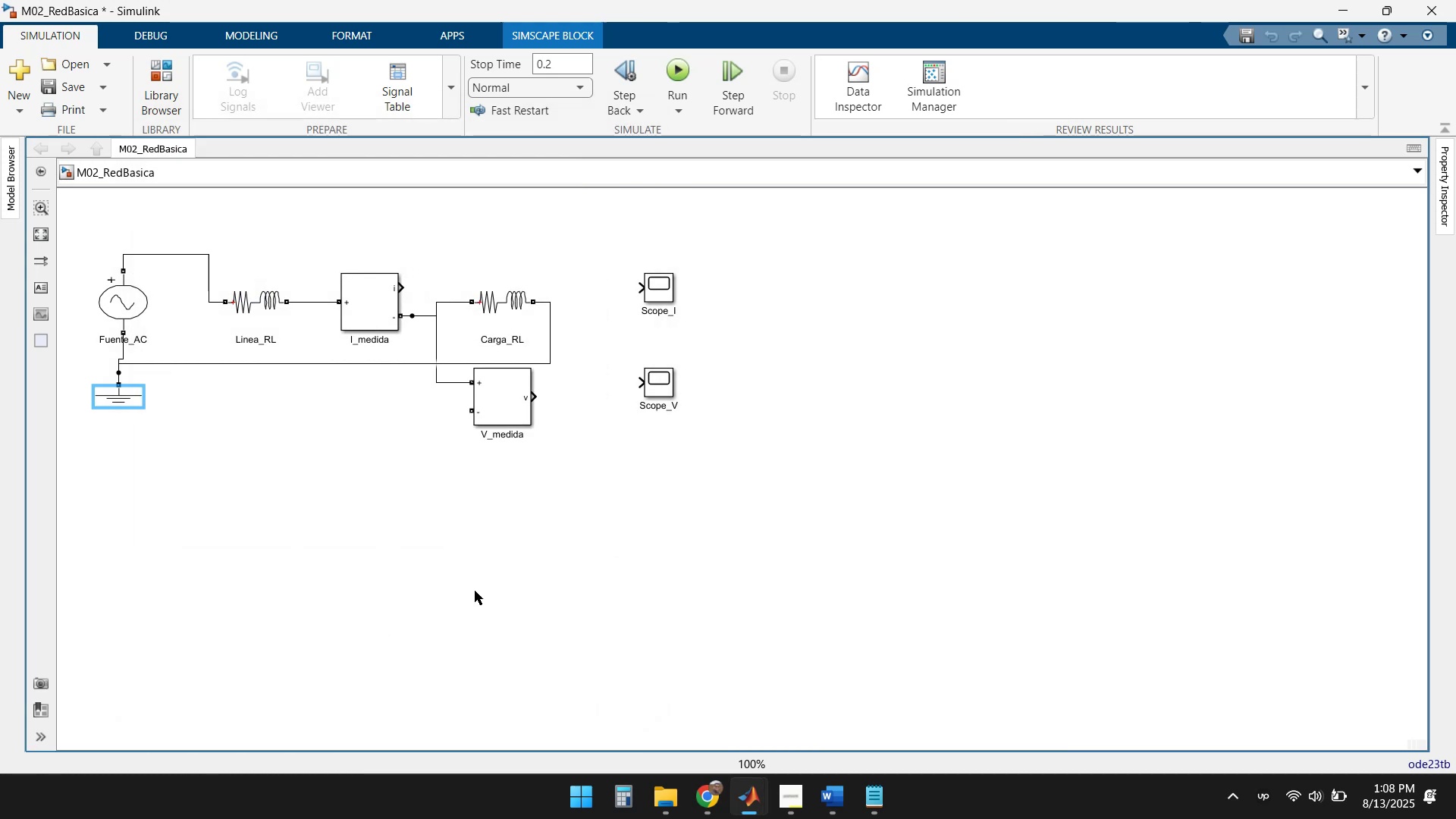 
left_click([469, 554])
 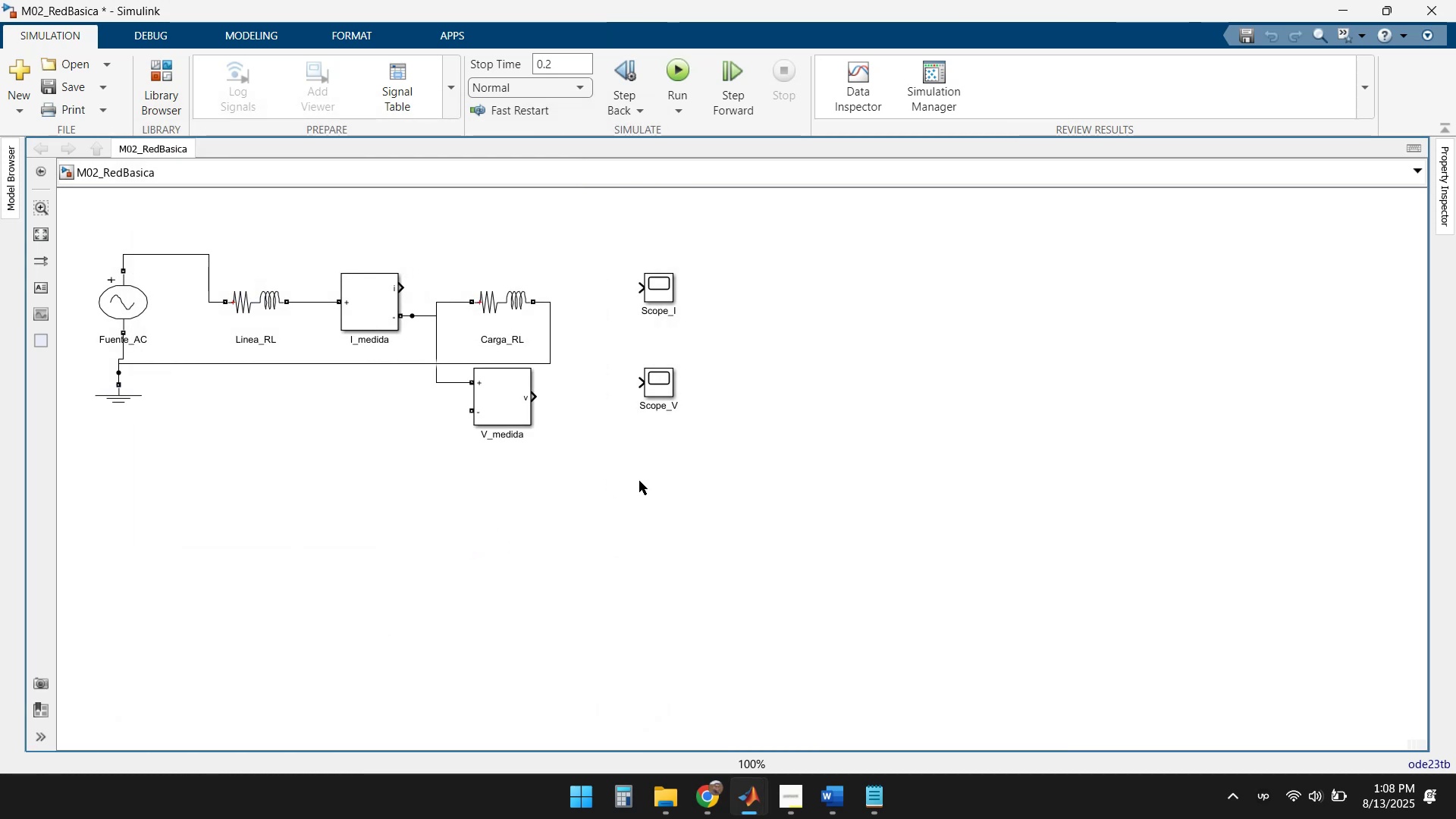 
wait(5.33)
 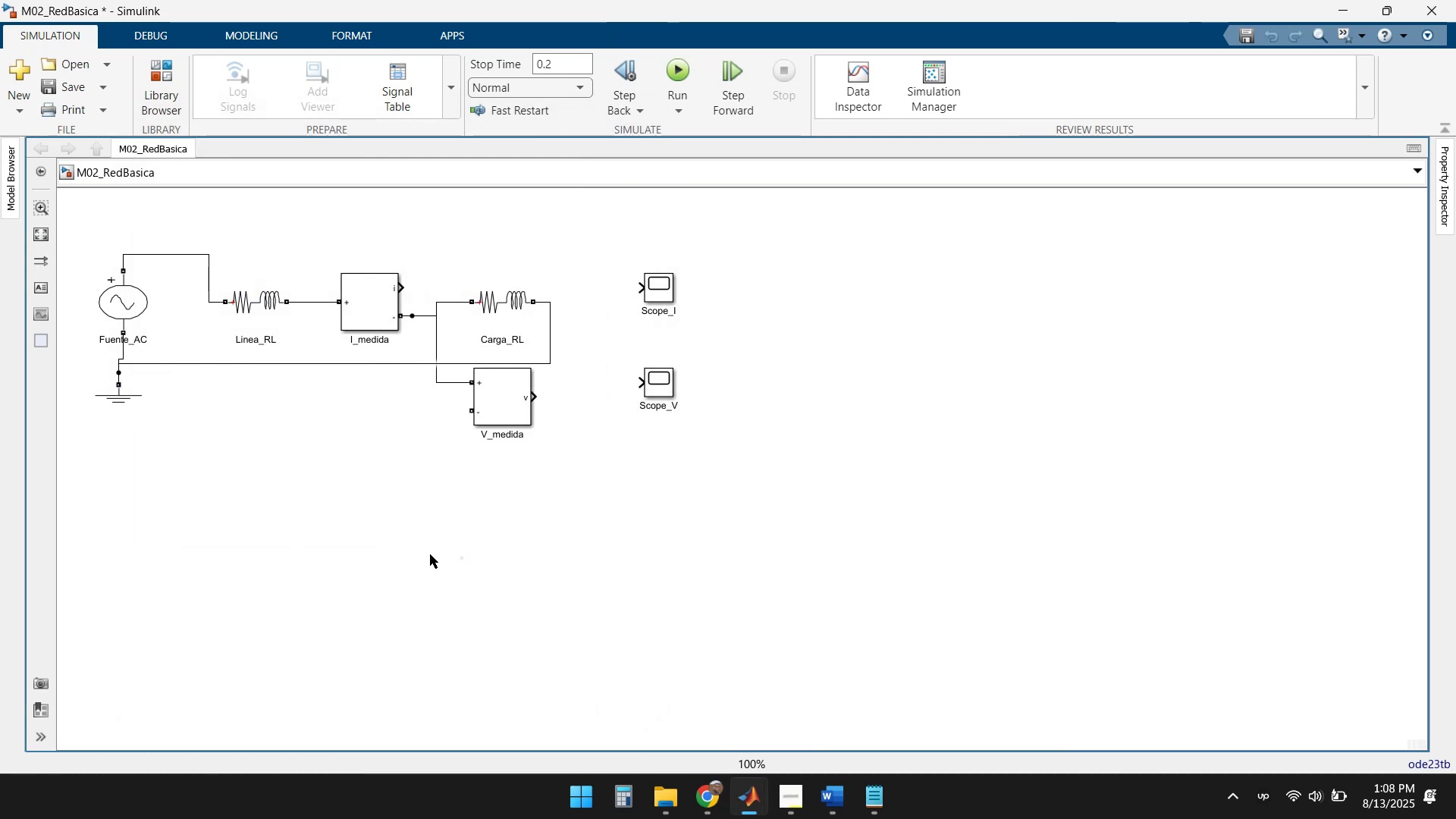 
left_click([1429, 5])
 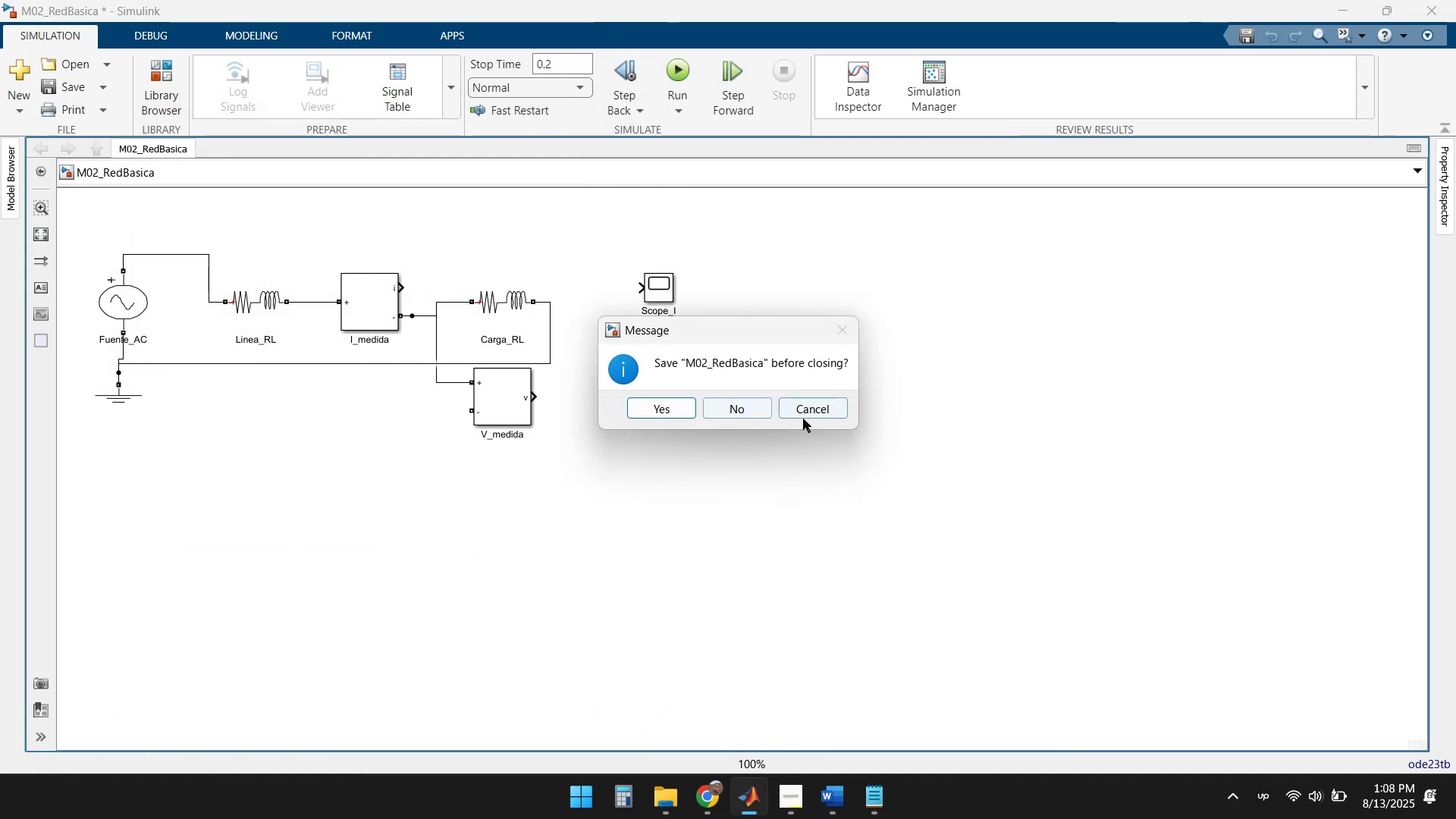 
left_click([808, 406])
 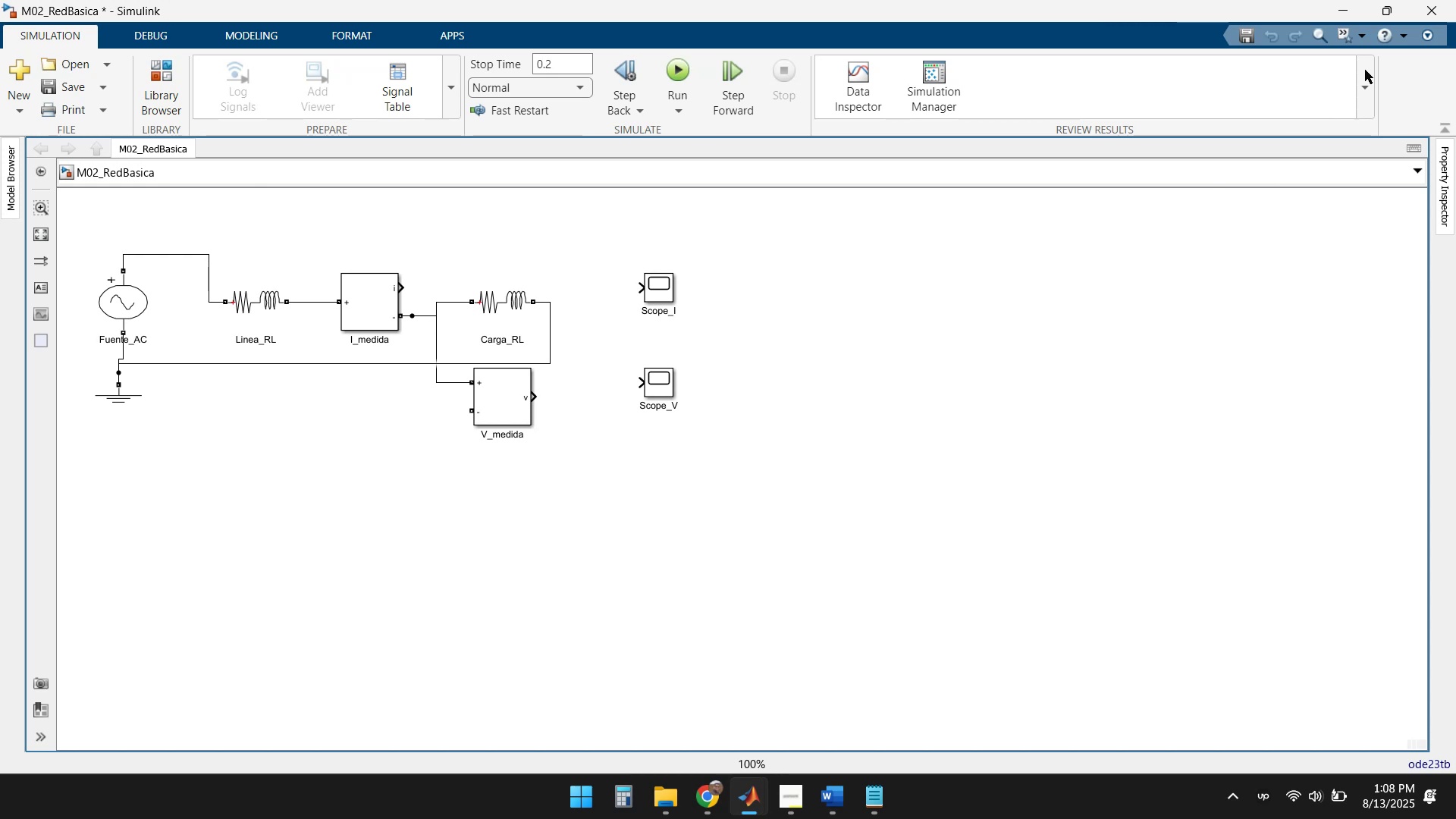 
left_click([1431, 8])
 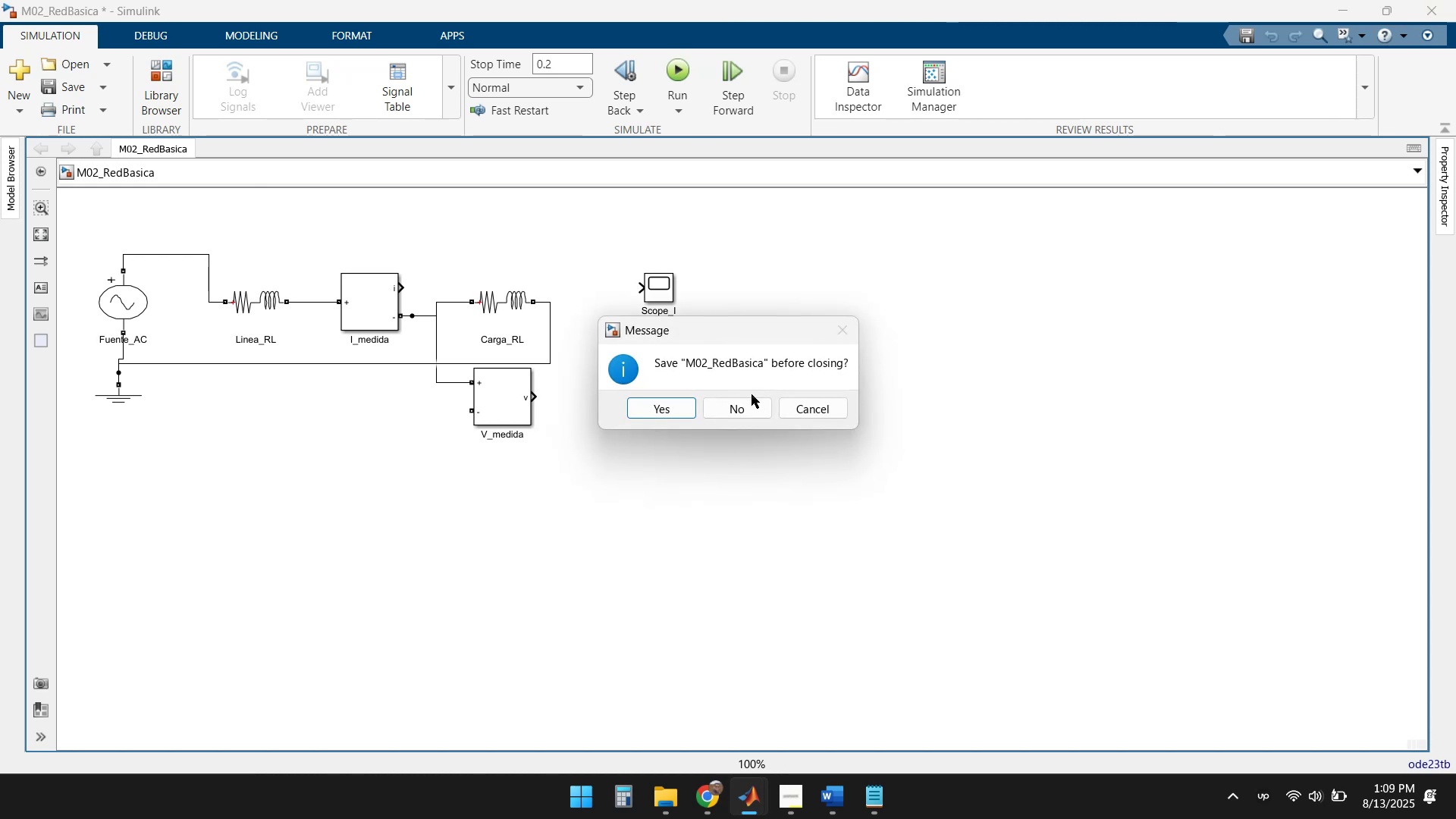 
left_click([741, 409])
 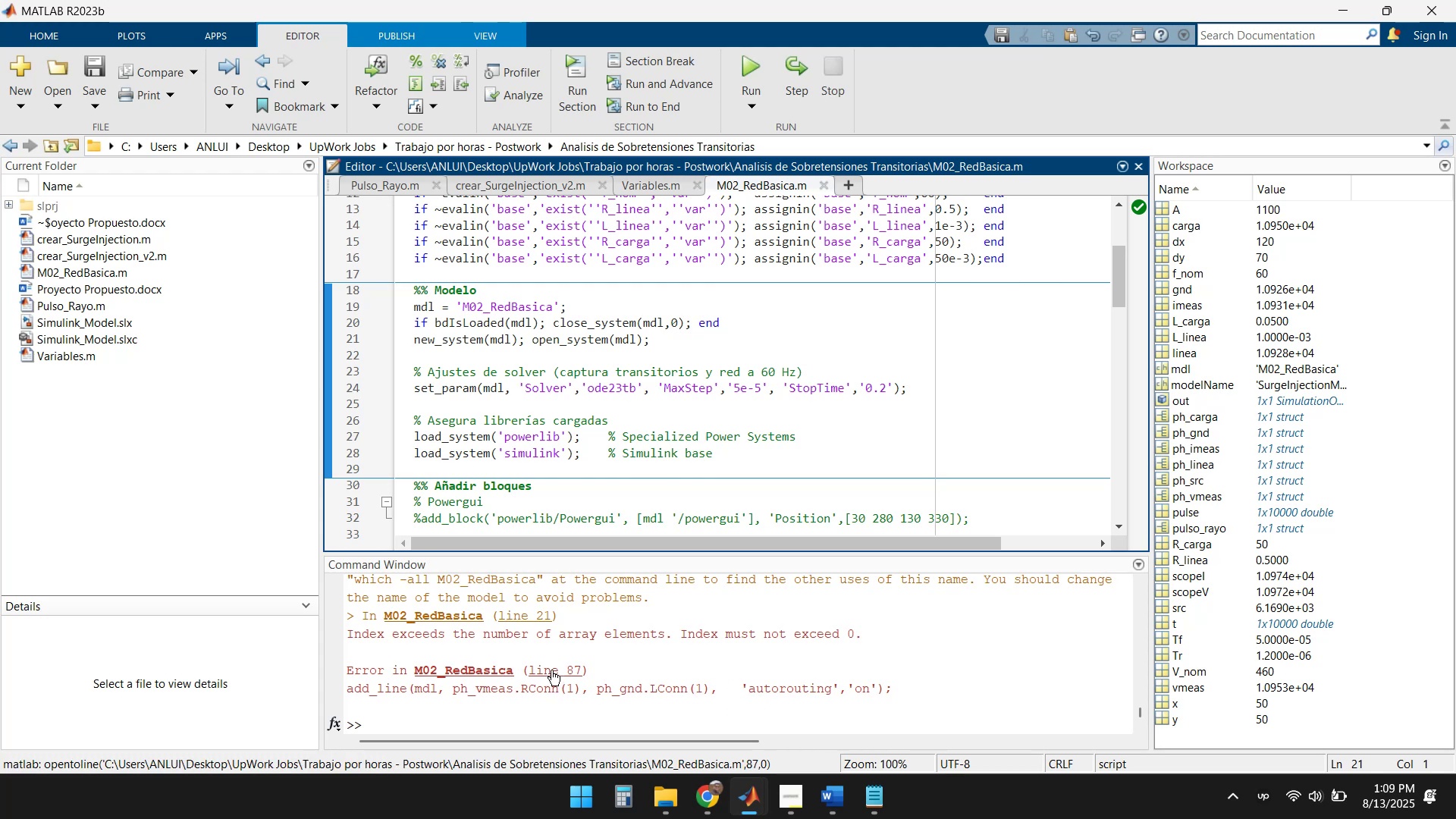 
wait(15.83)
 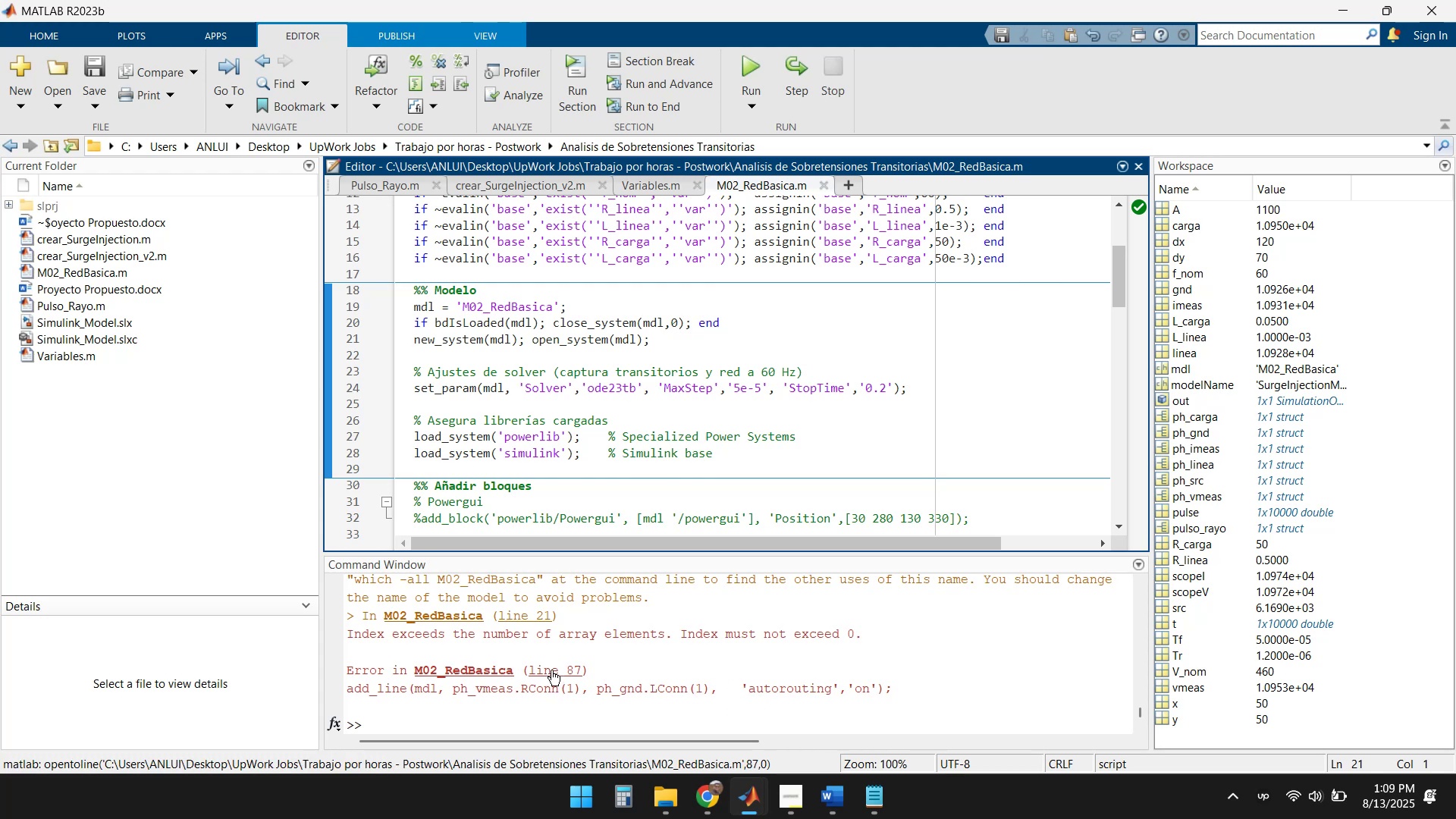 
left_click([528, 616])
 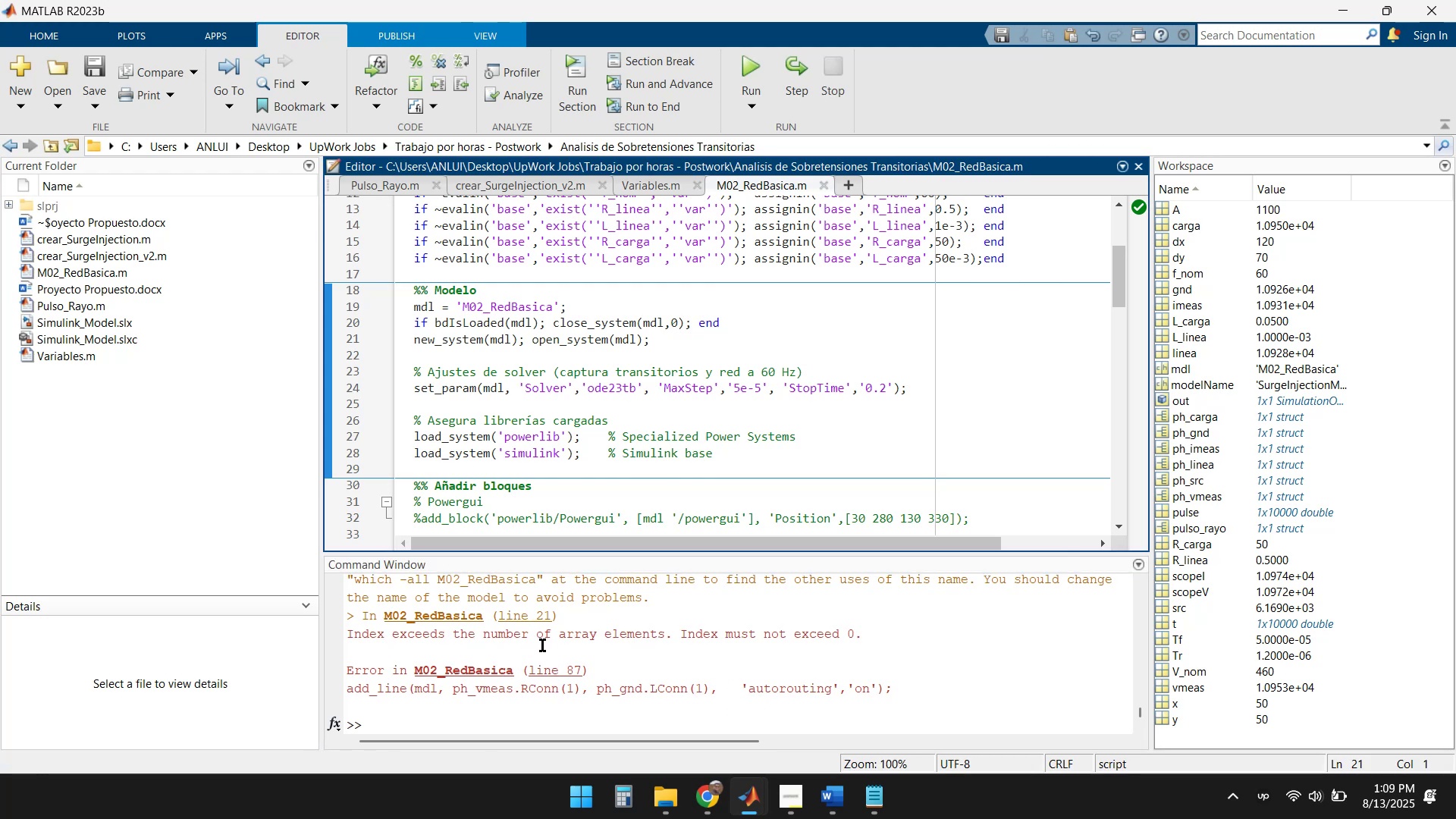 
left_click([551, 676])
 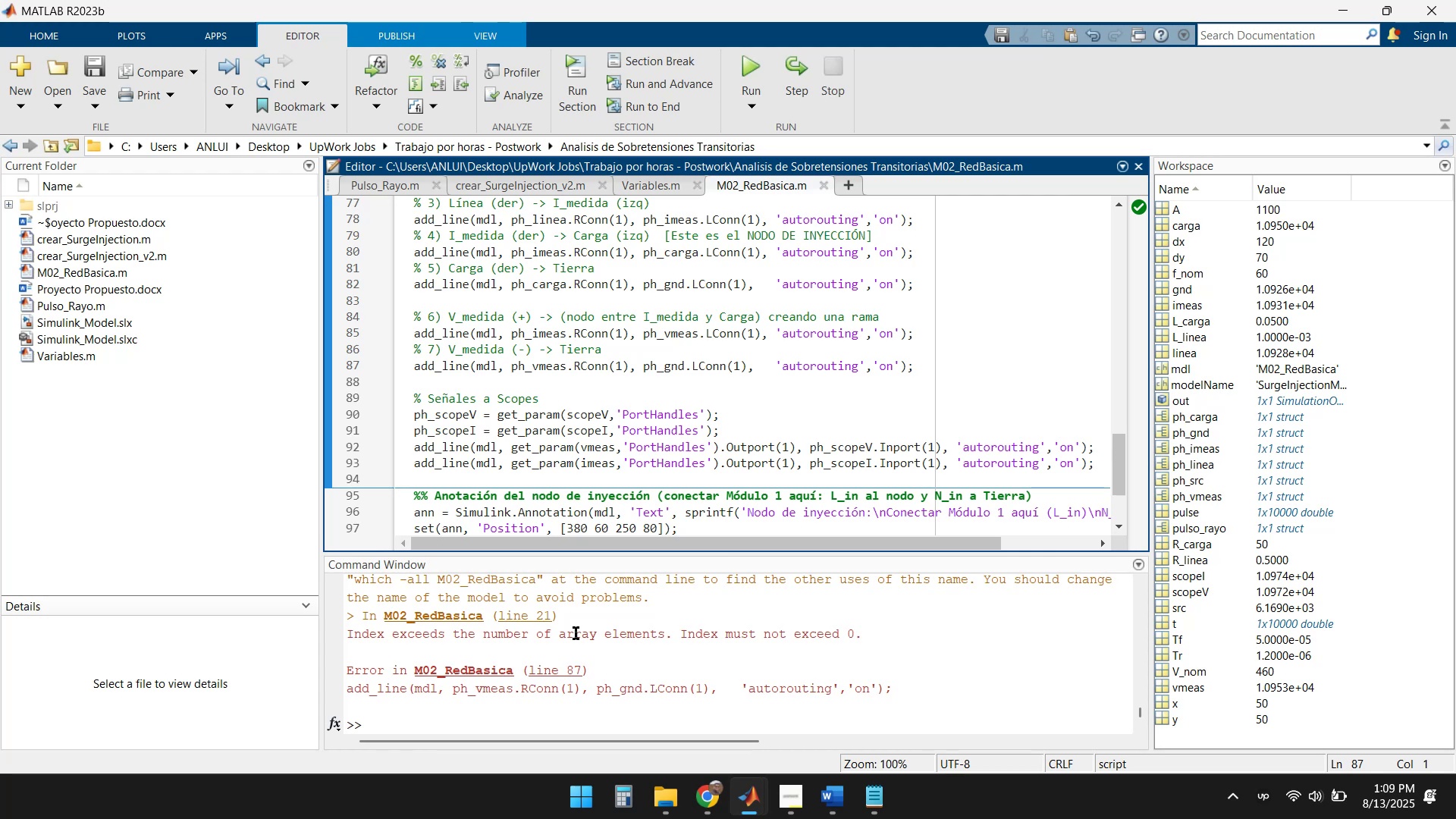 
wait(16.13)
 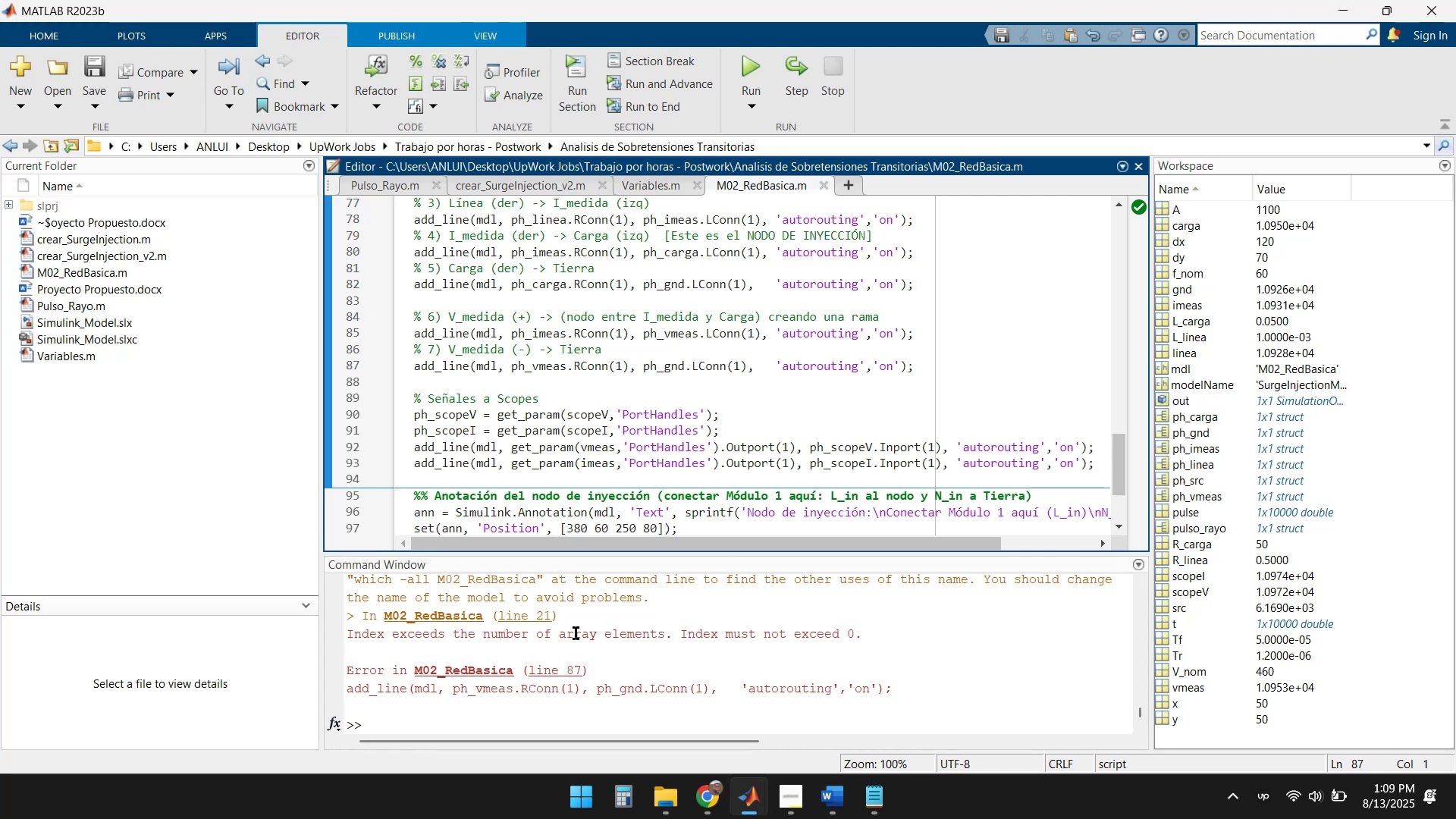 
scroll: coordinate [642, 406], scroll_direction: down, amount: 3.0
 